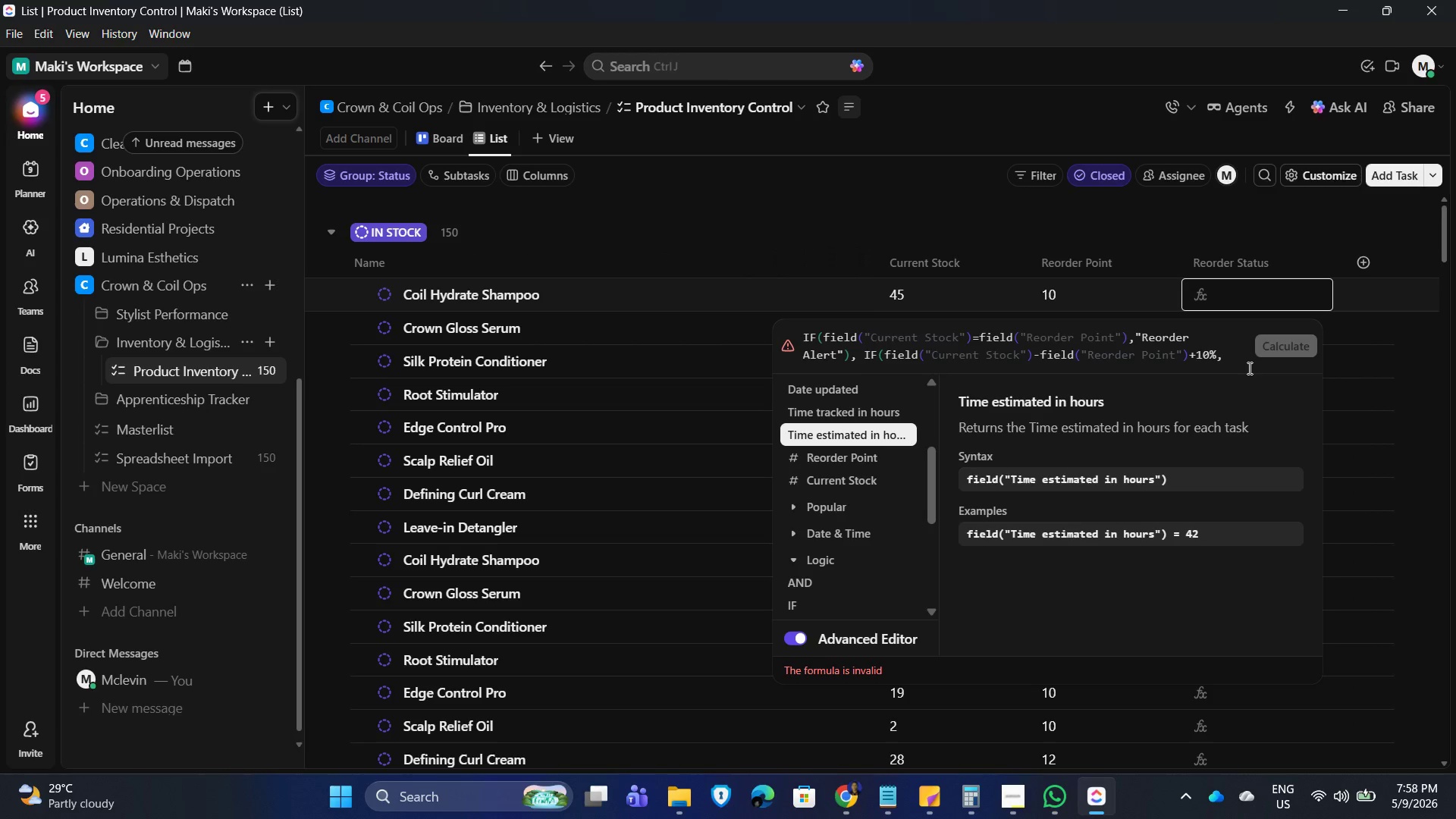 
wait(6.34)
 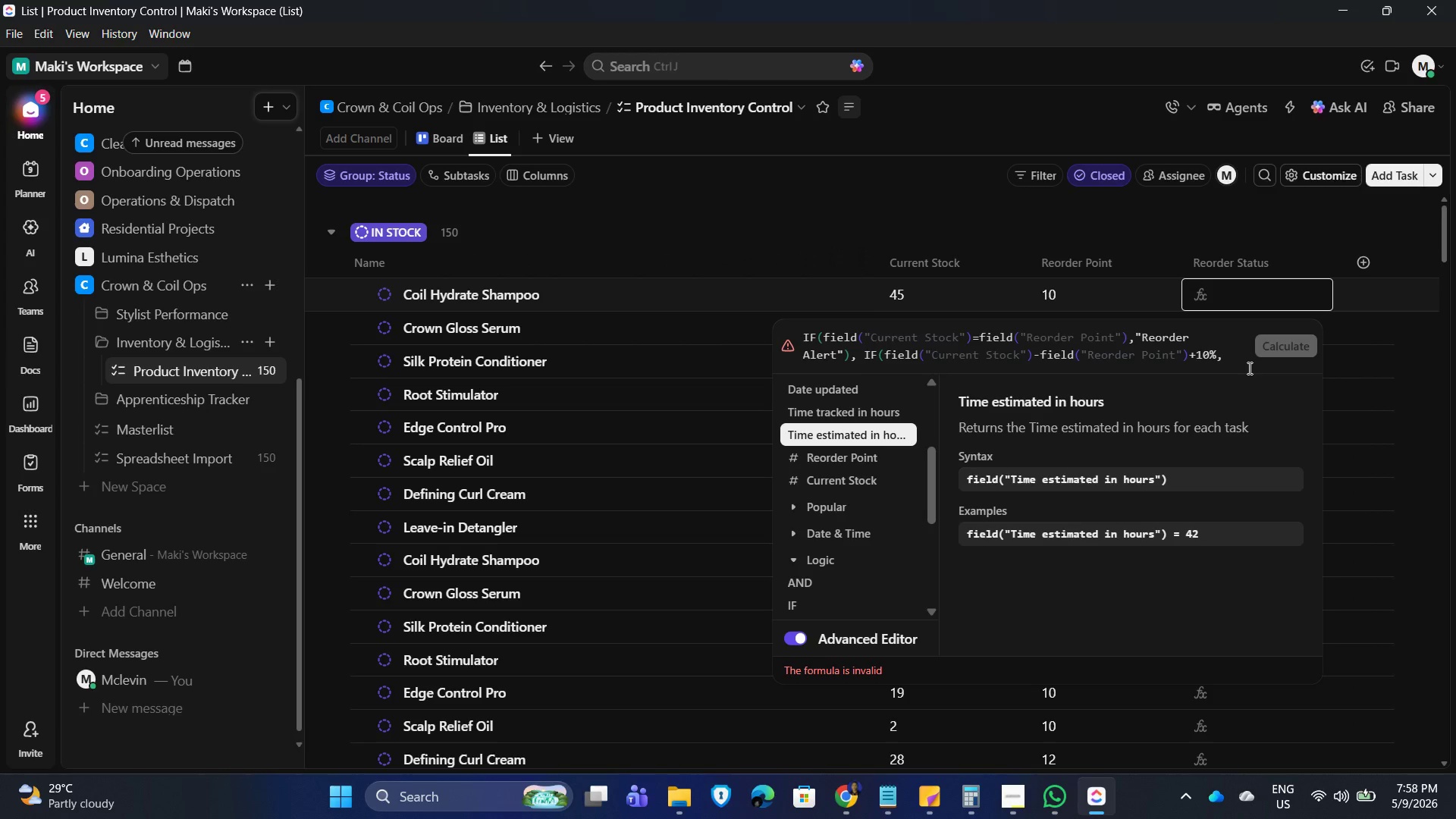 
type( "Low Stock"))
key(Backspace)
 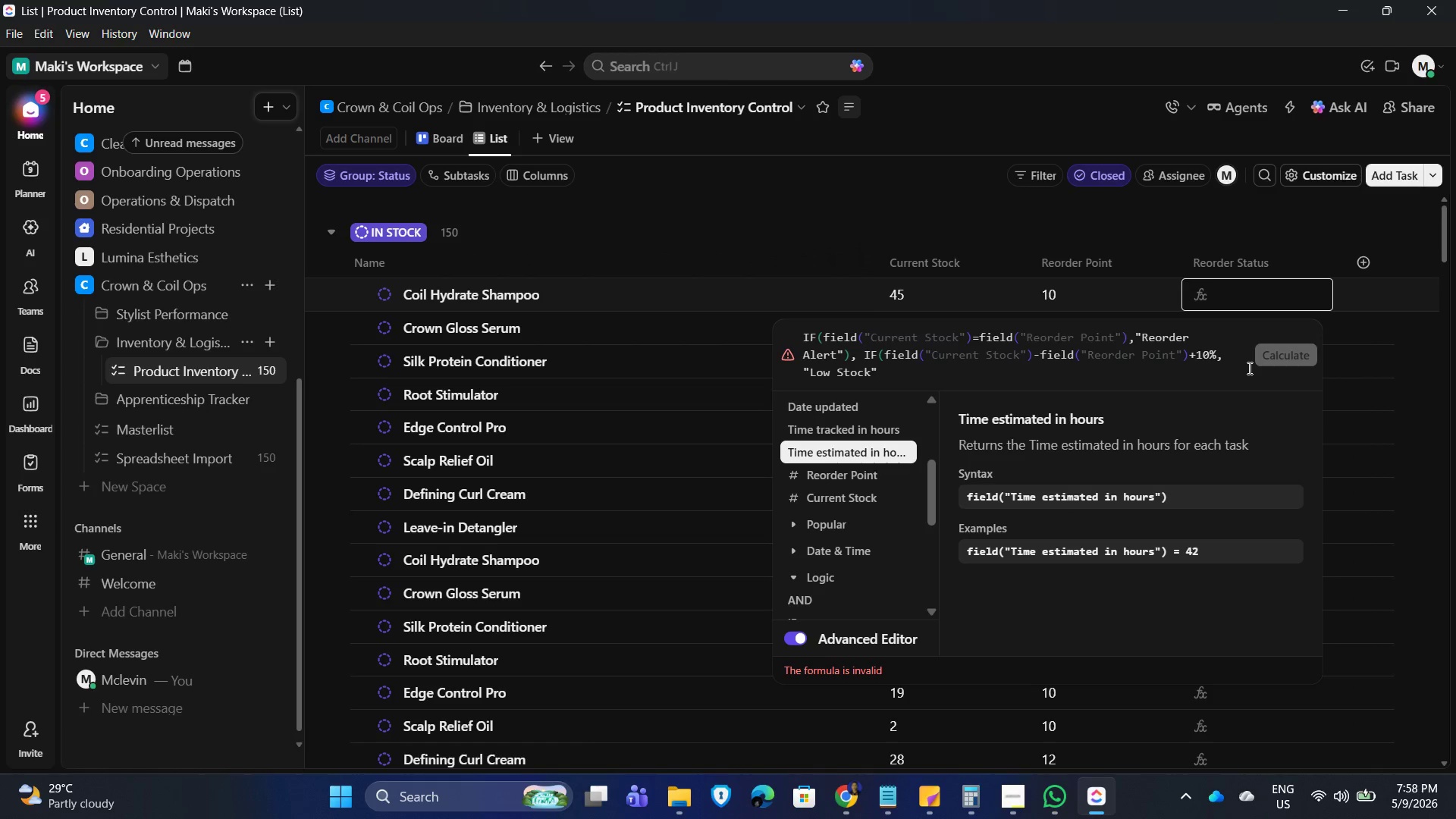 
wait(10.53)
 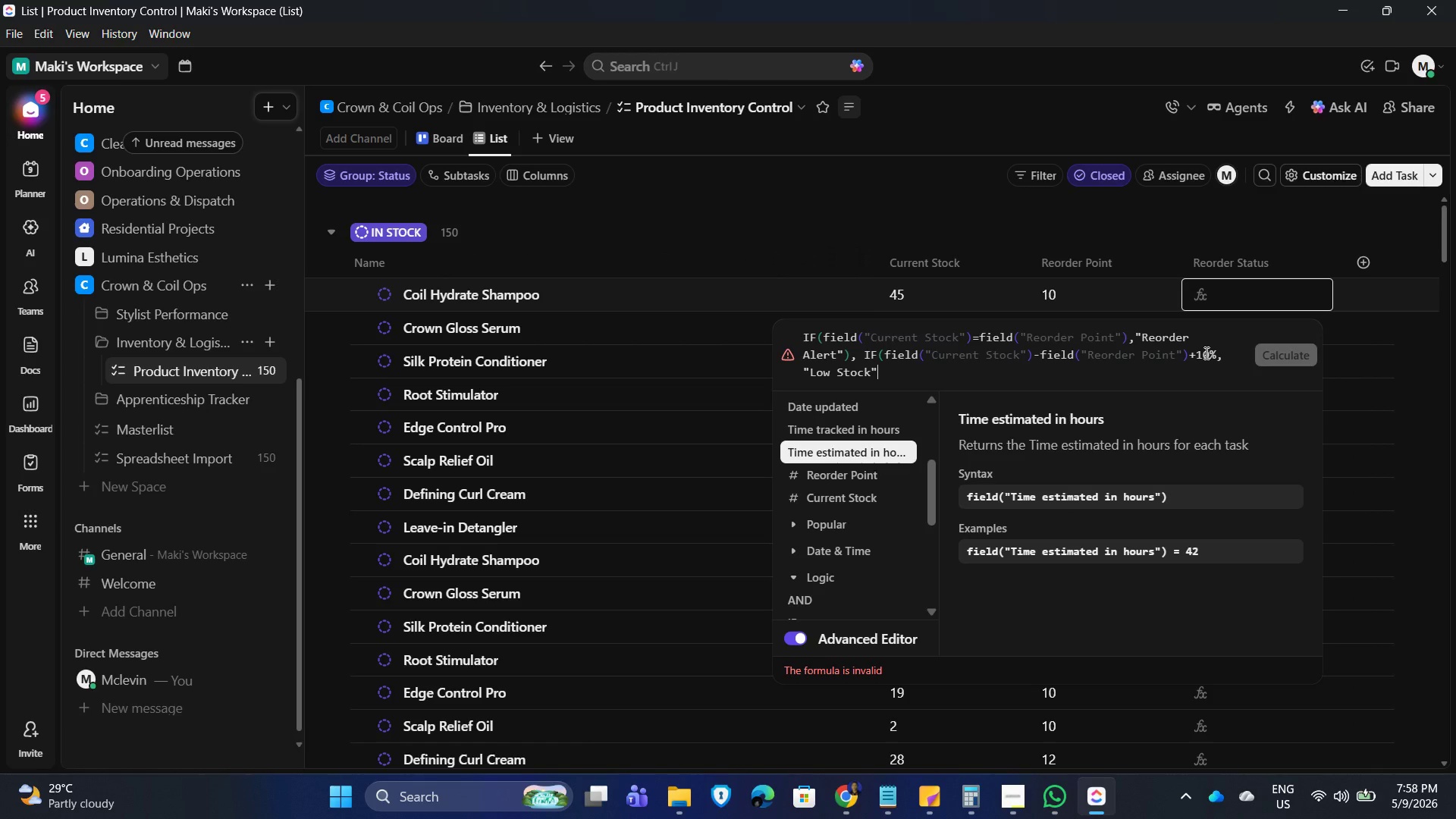 
key(Comma)
 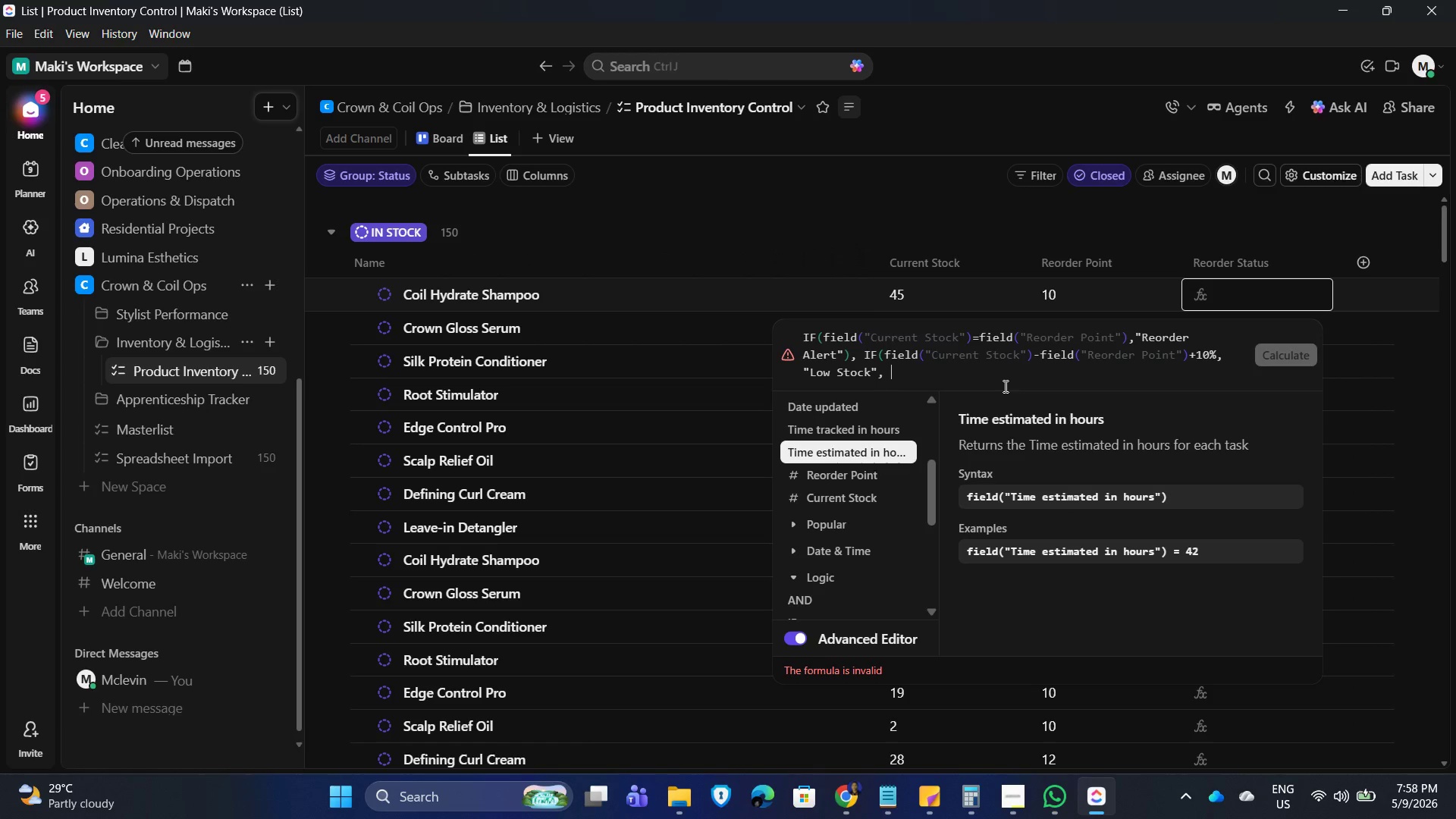 
key(Space)
 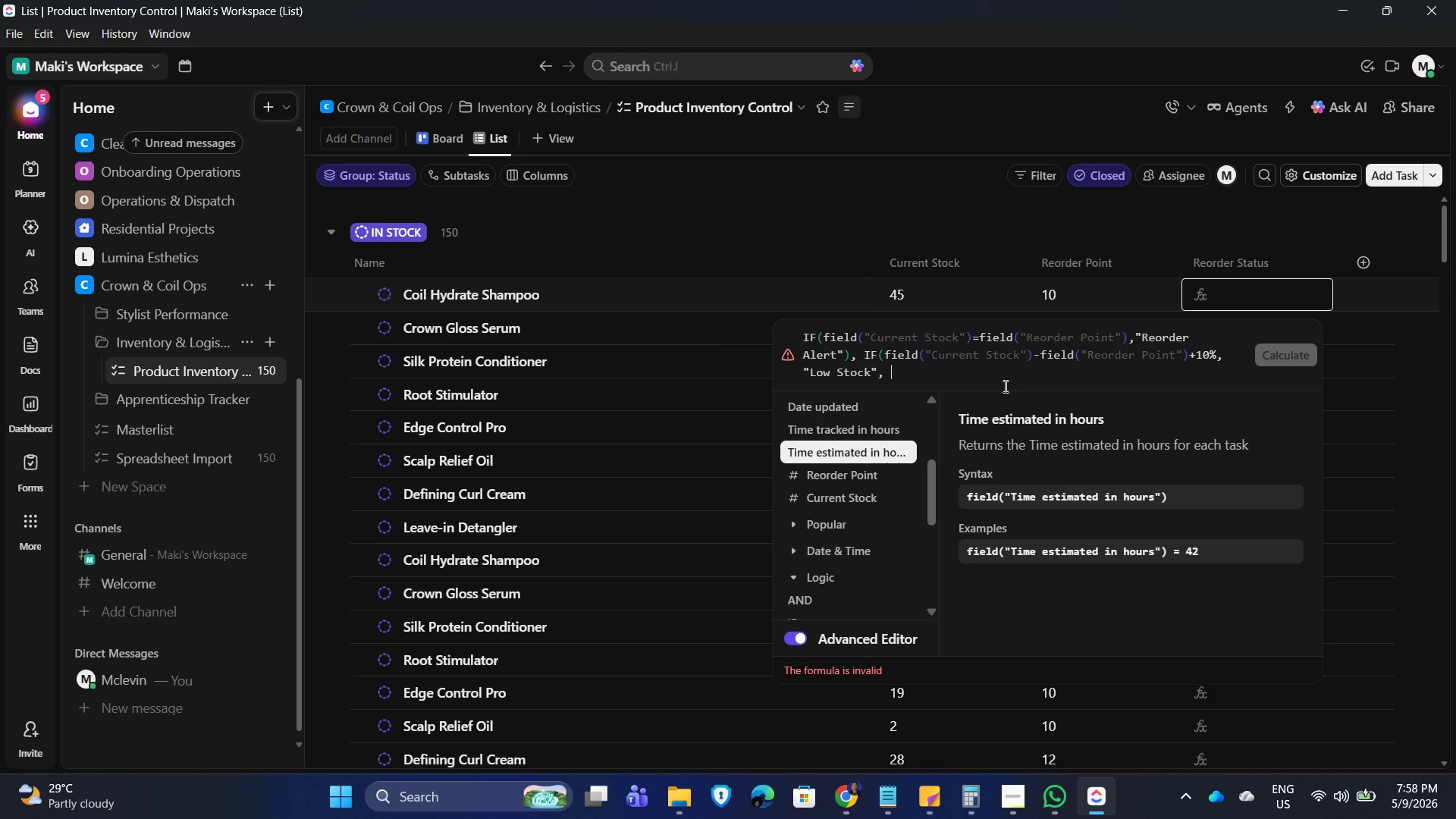 
wait(7.44)
 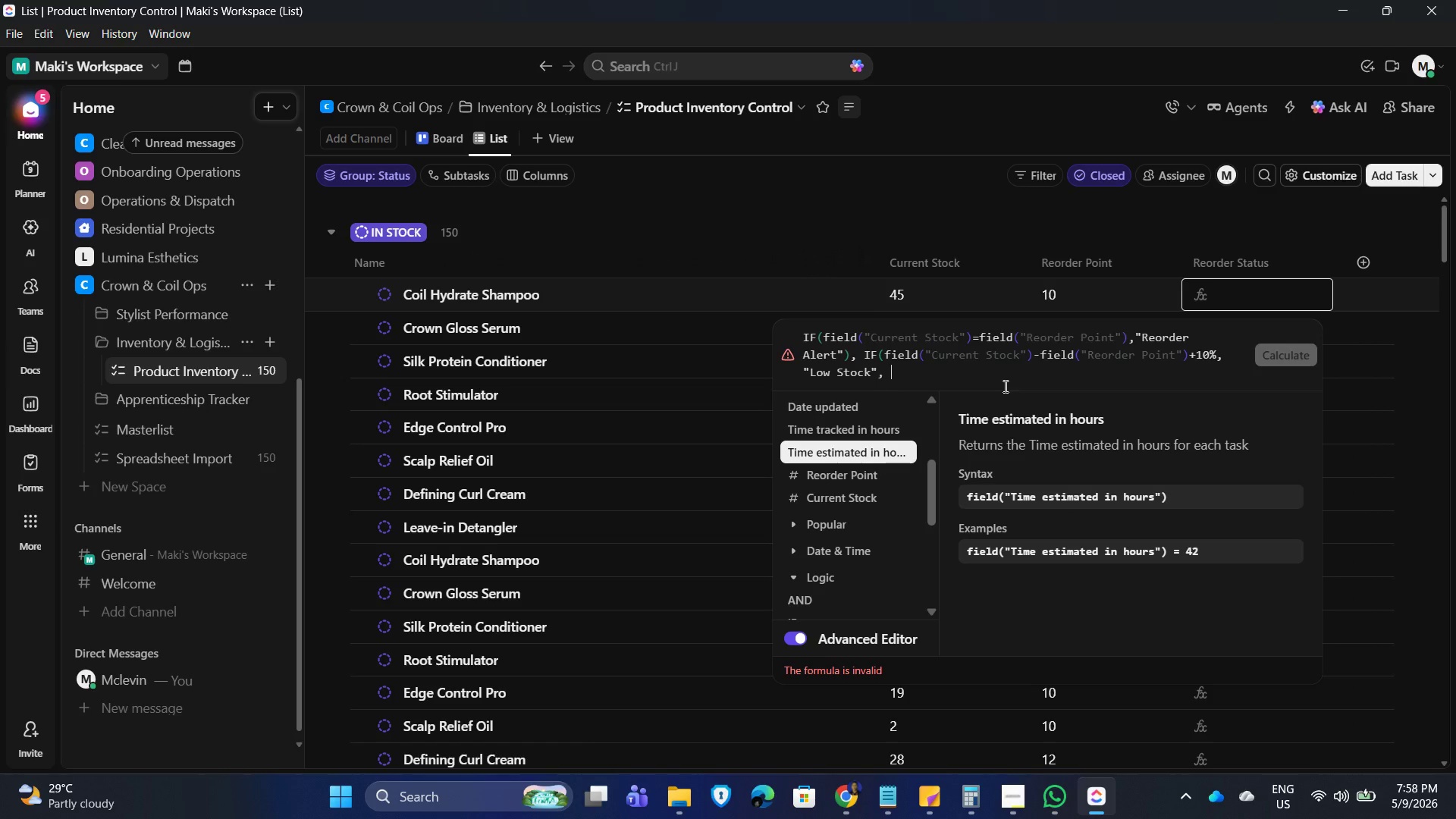 
key(Backspace)
 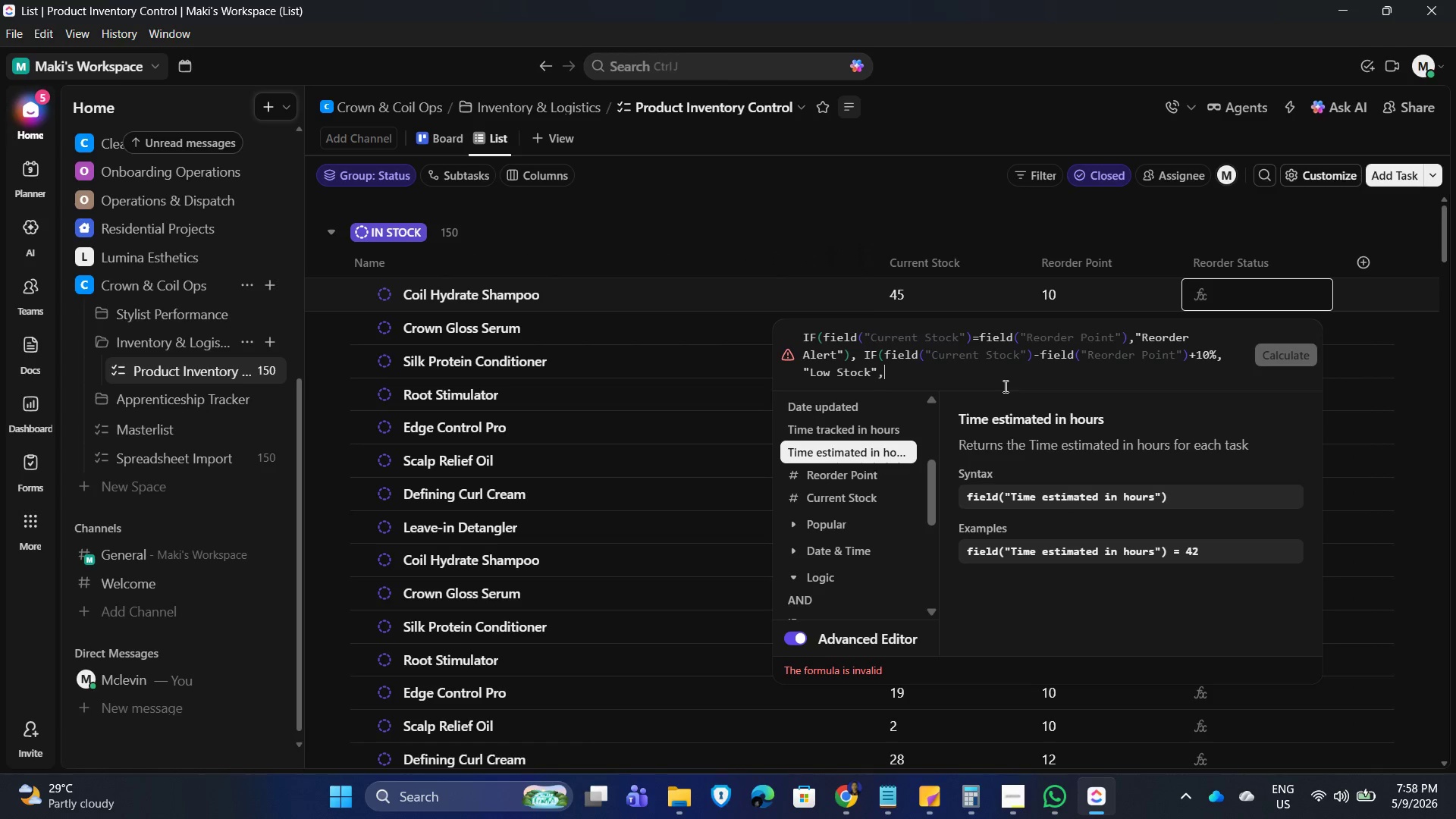 
key(Backspace)
 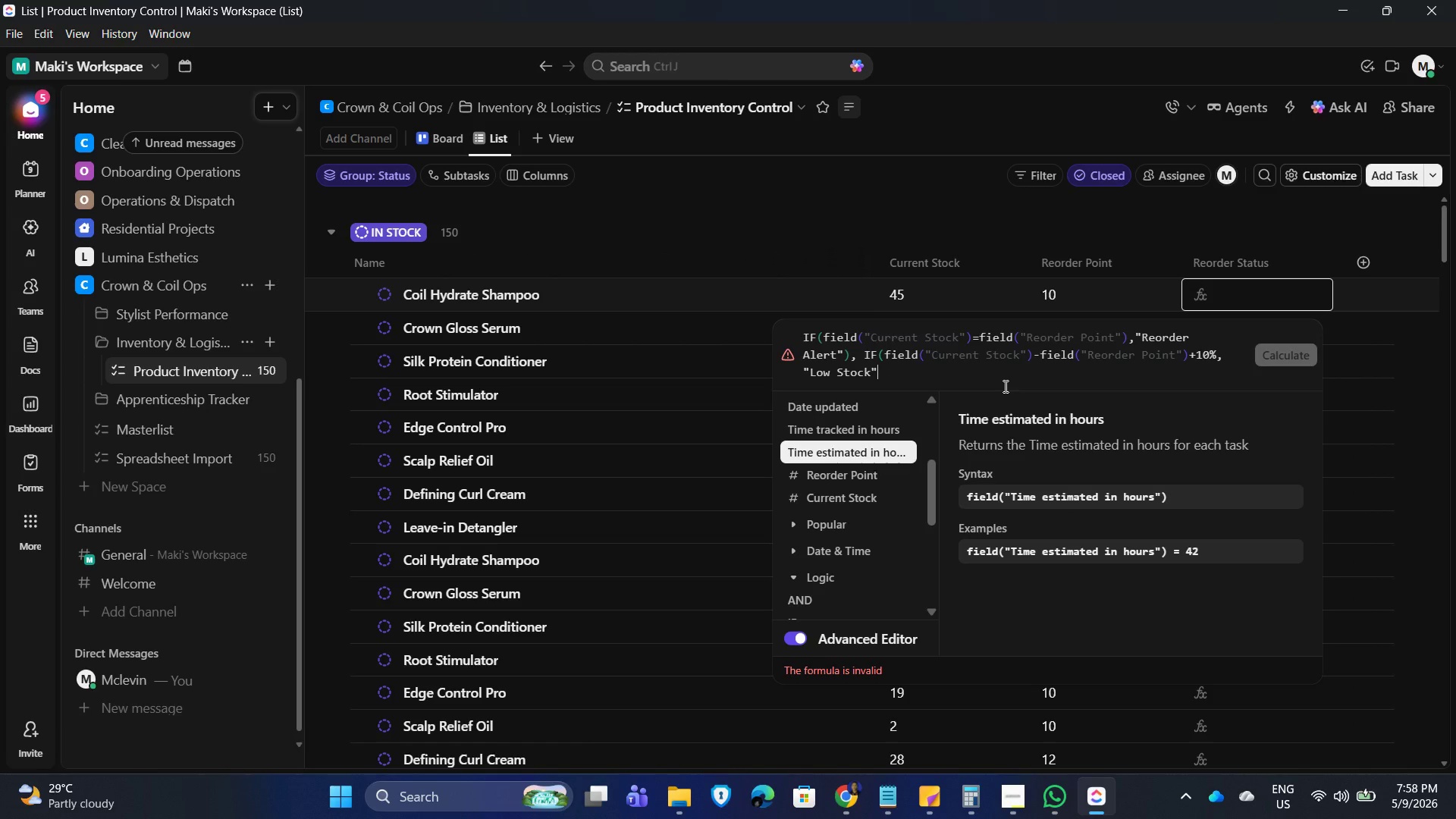 
key(Shift+0)
 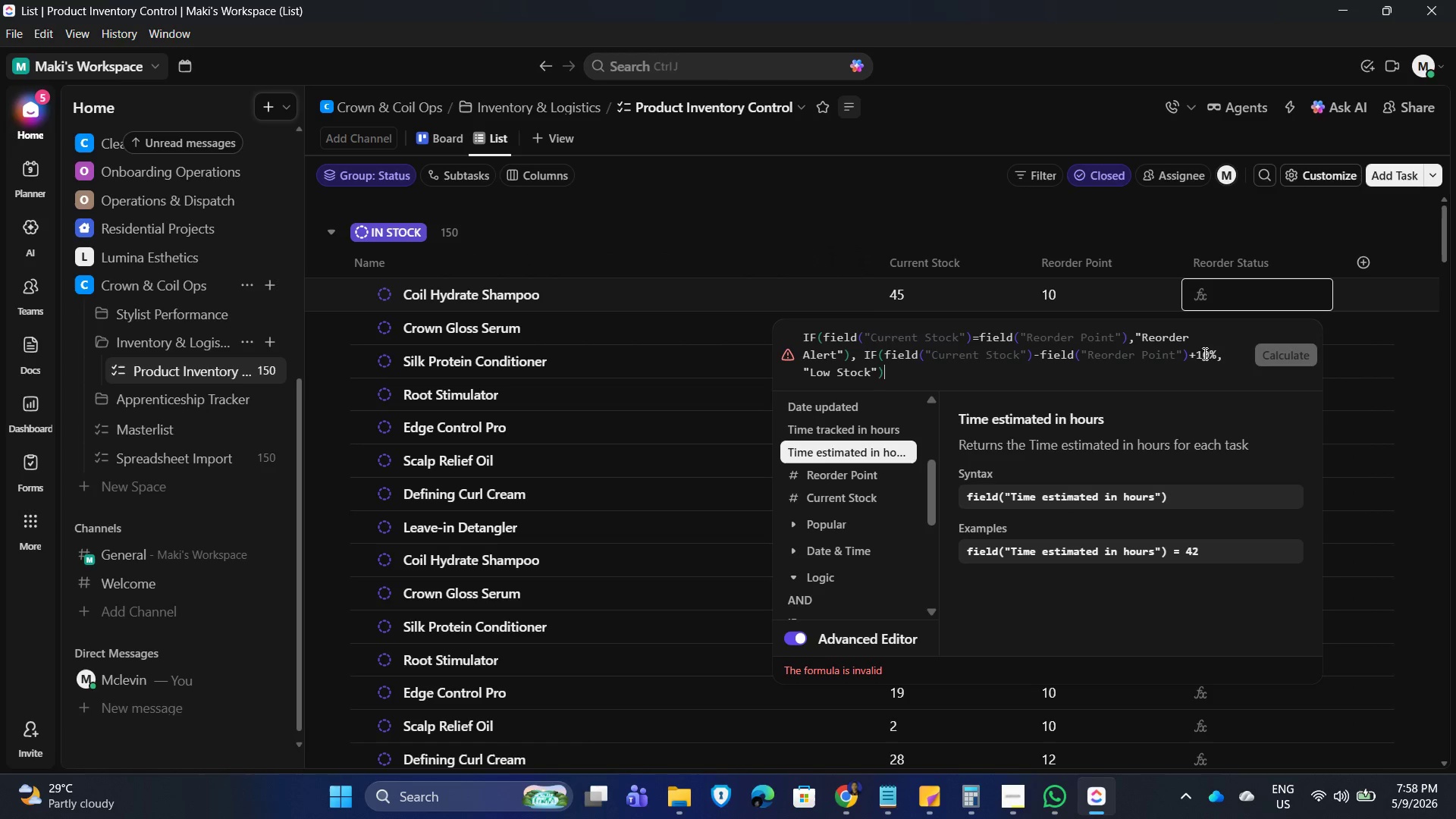 
left_click([1198, 353])
 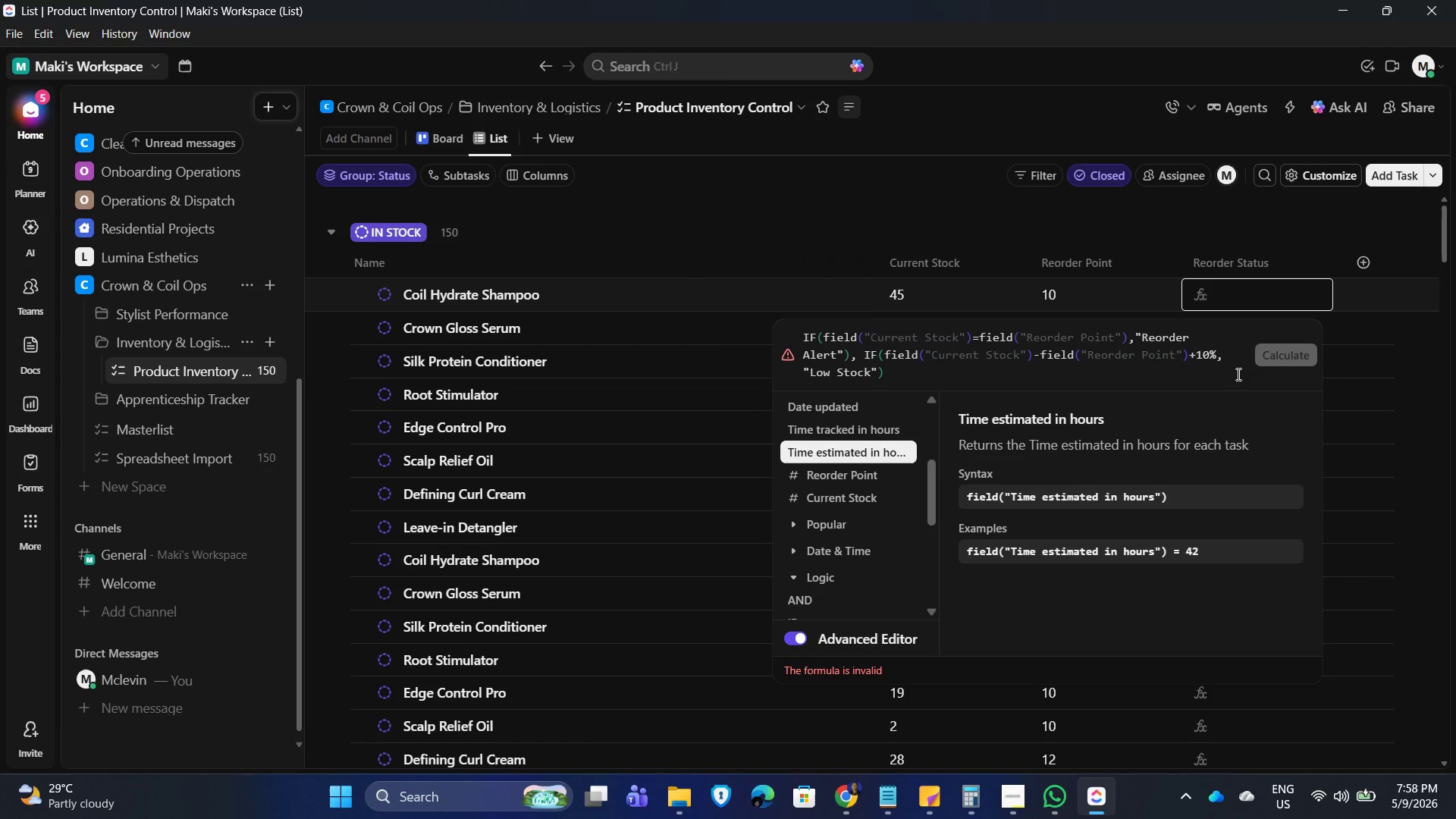 
key(Shift+Quote)
 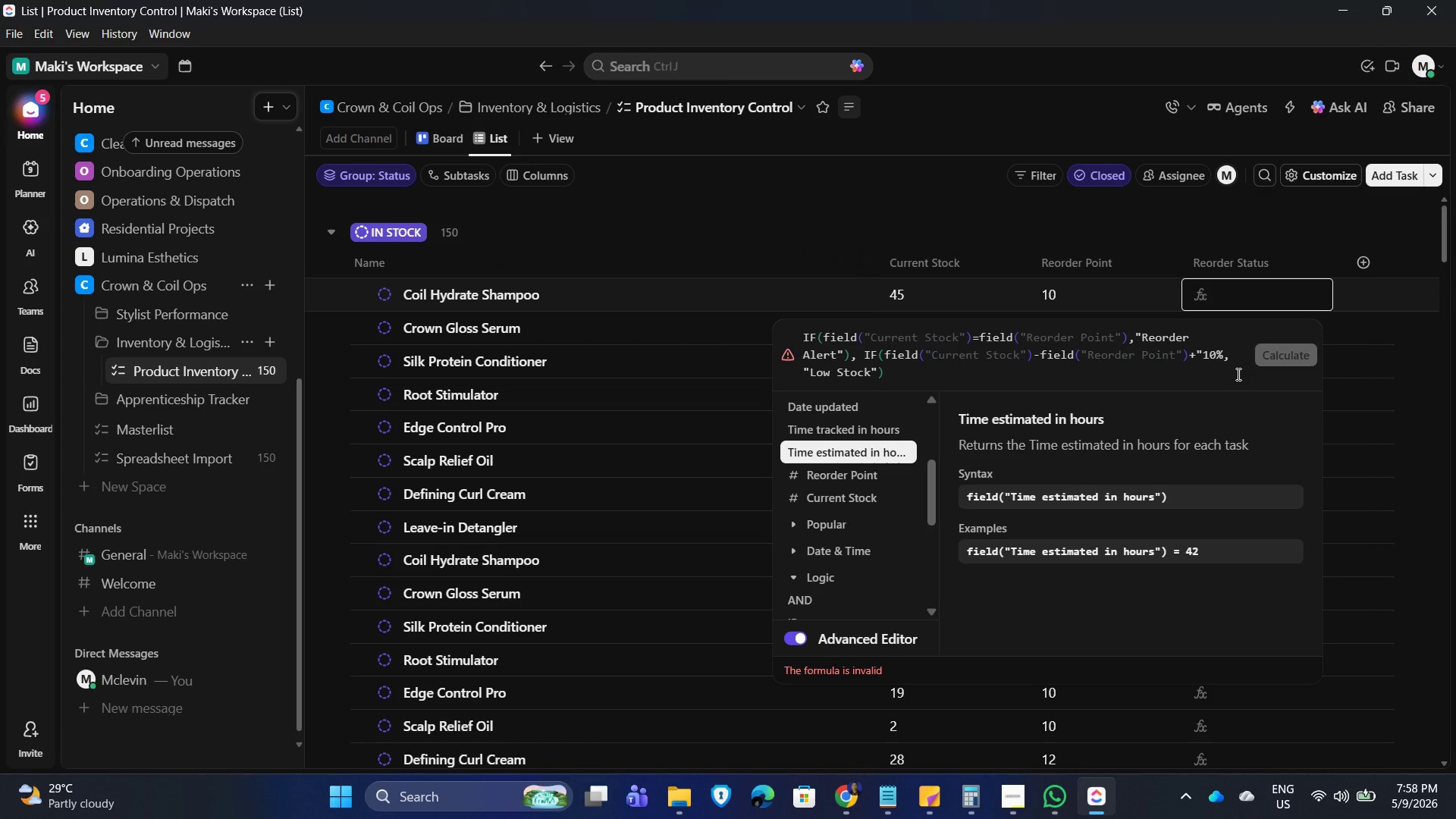 
key(ArrowRight)
 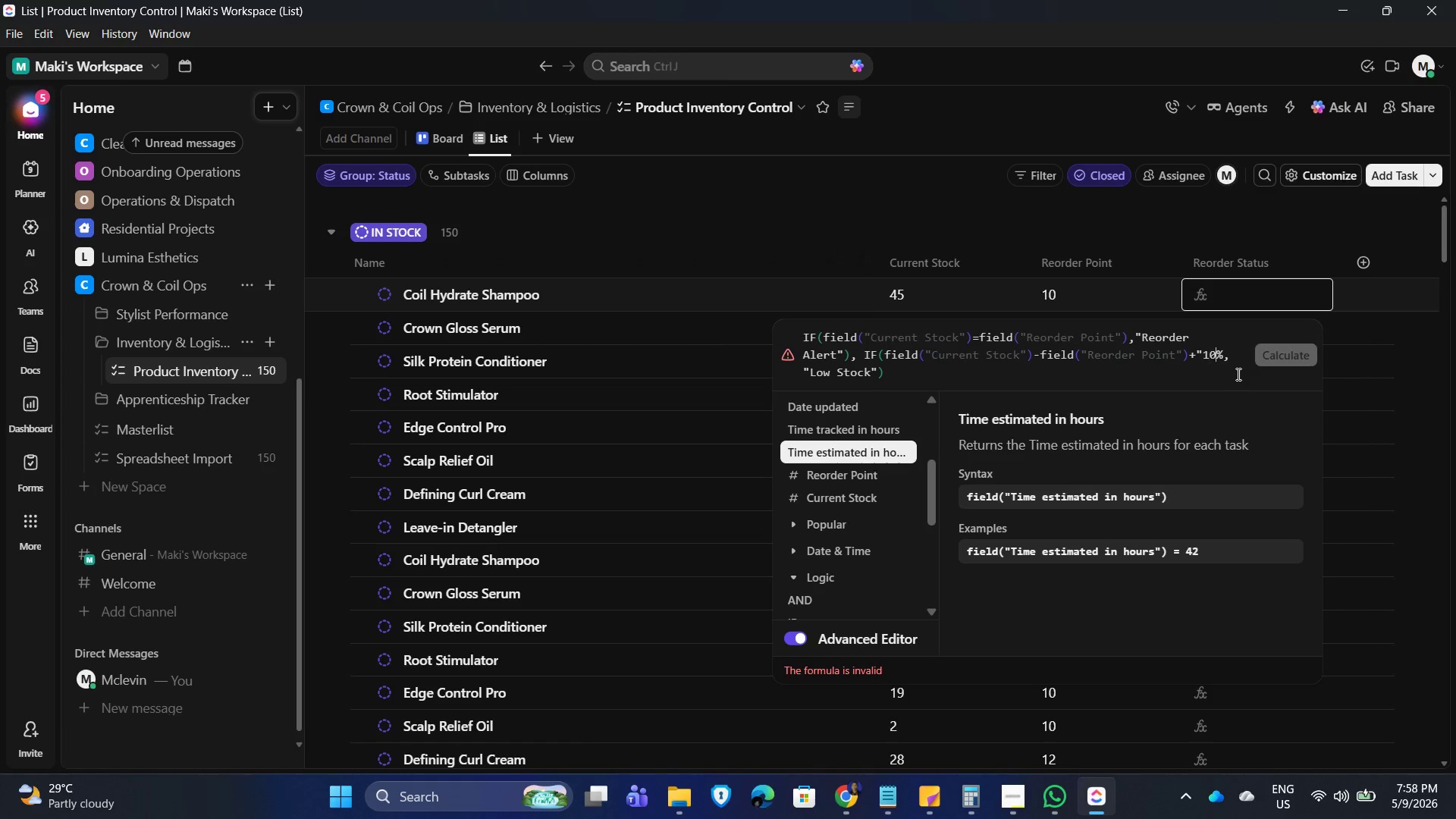 
key(ArrowRight)
 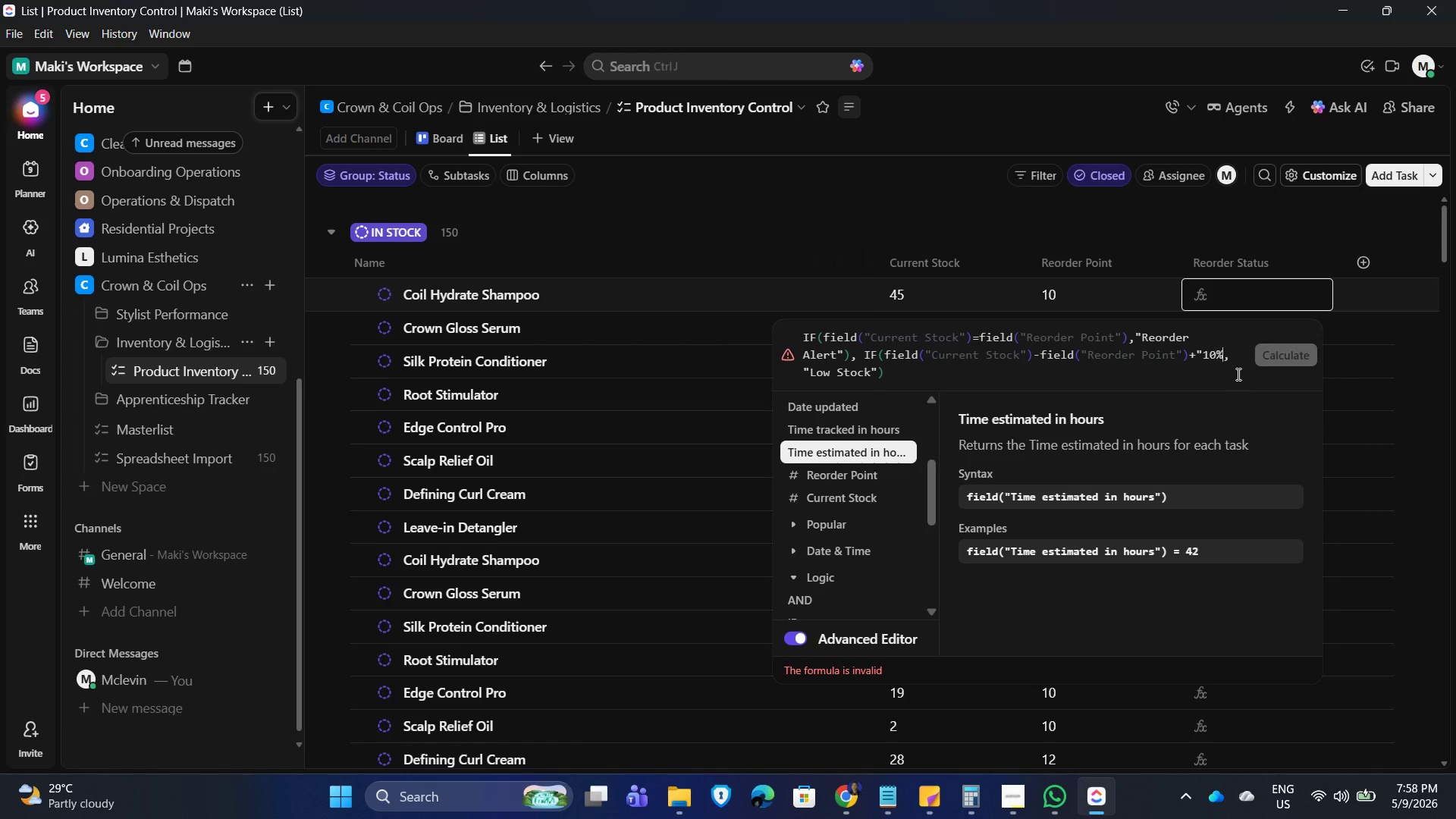 
key(ArrowRight)
 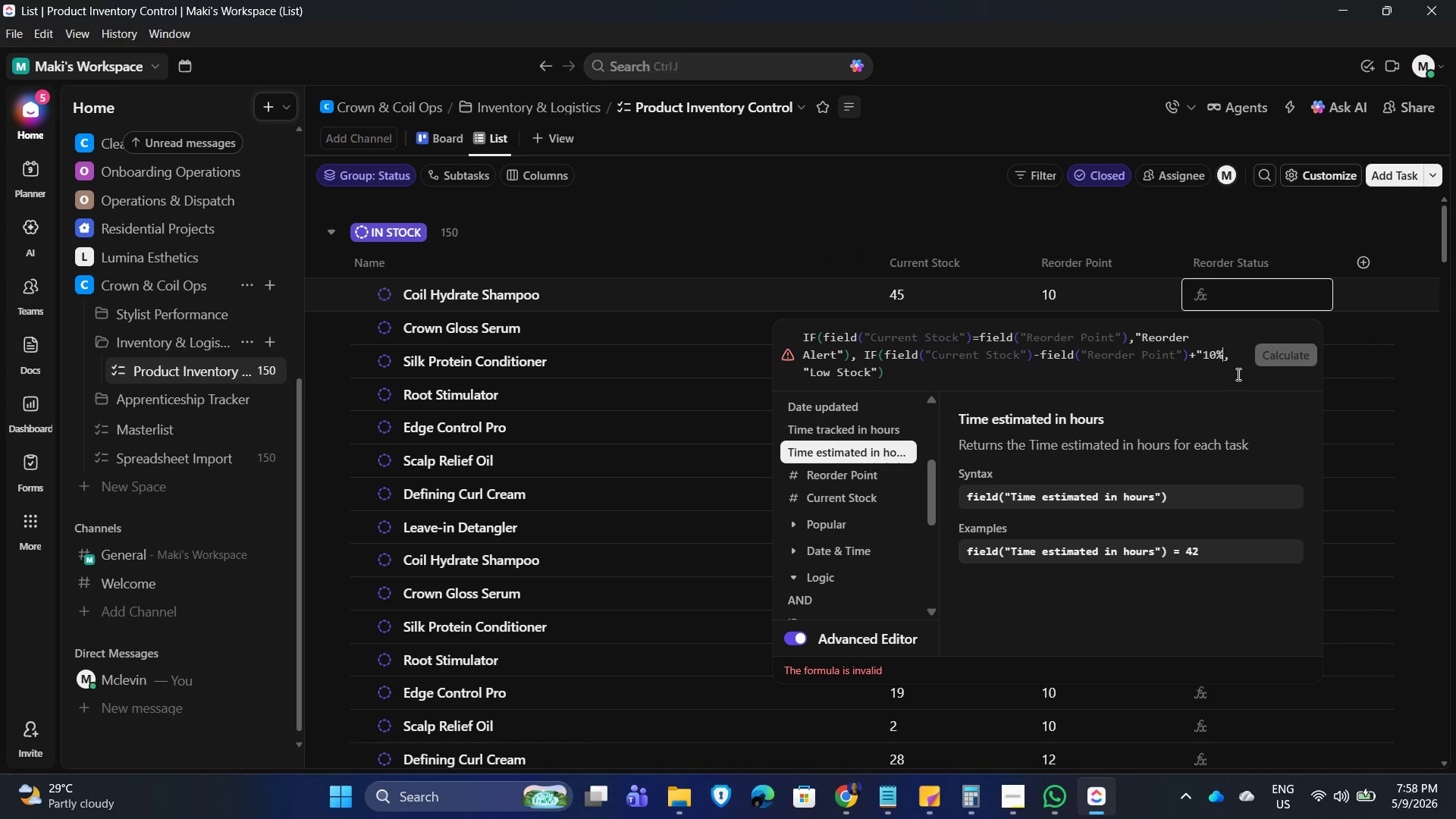 
key(Shift+Quote)
 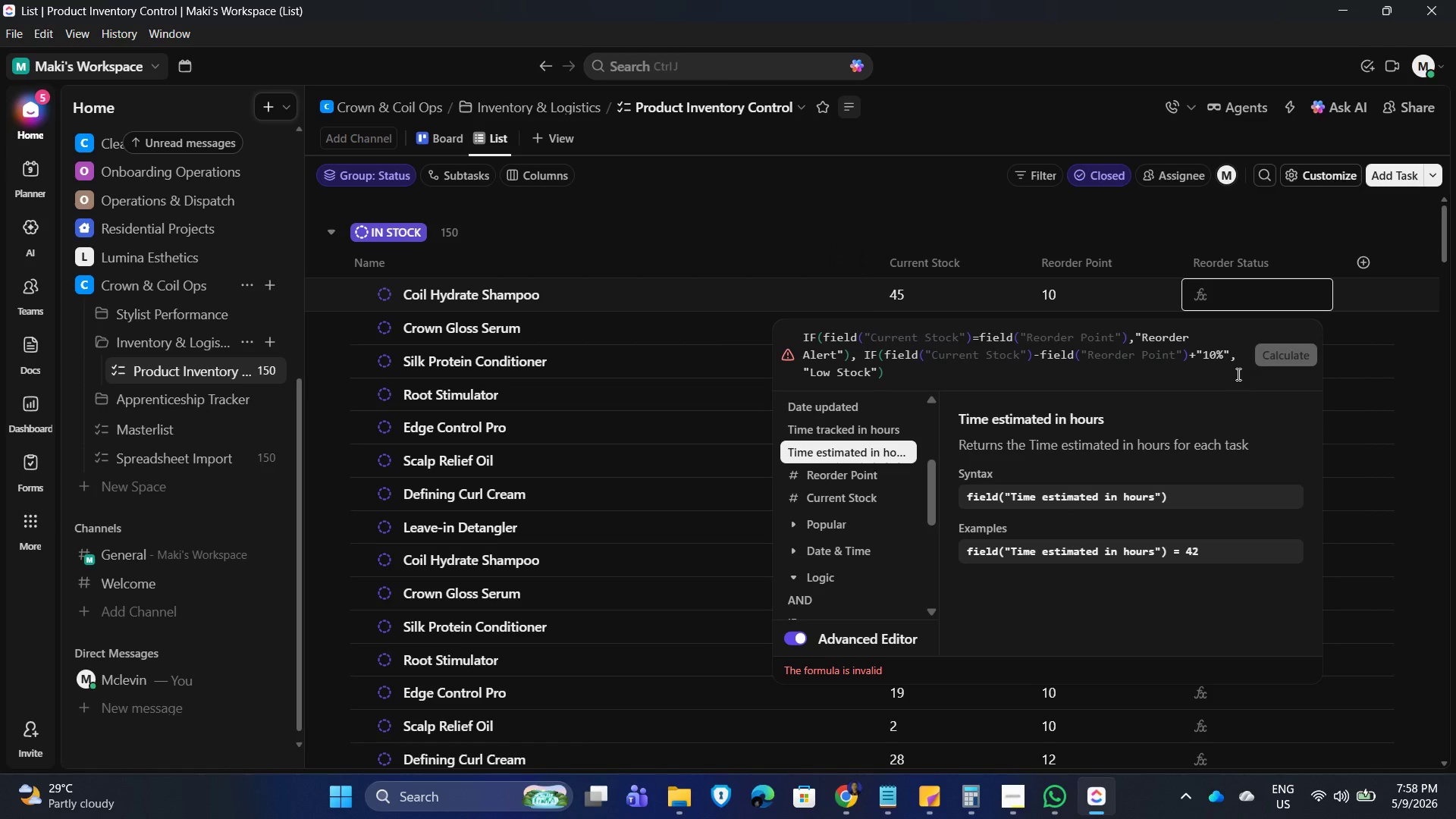 
key(ArrowRight)
 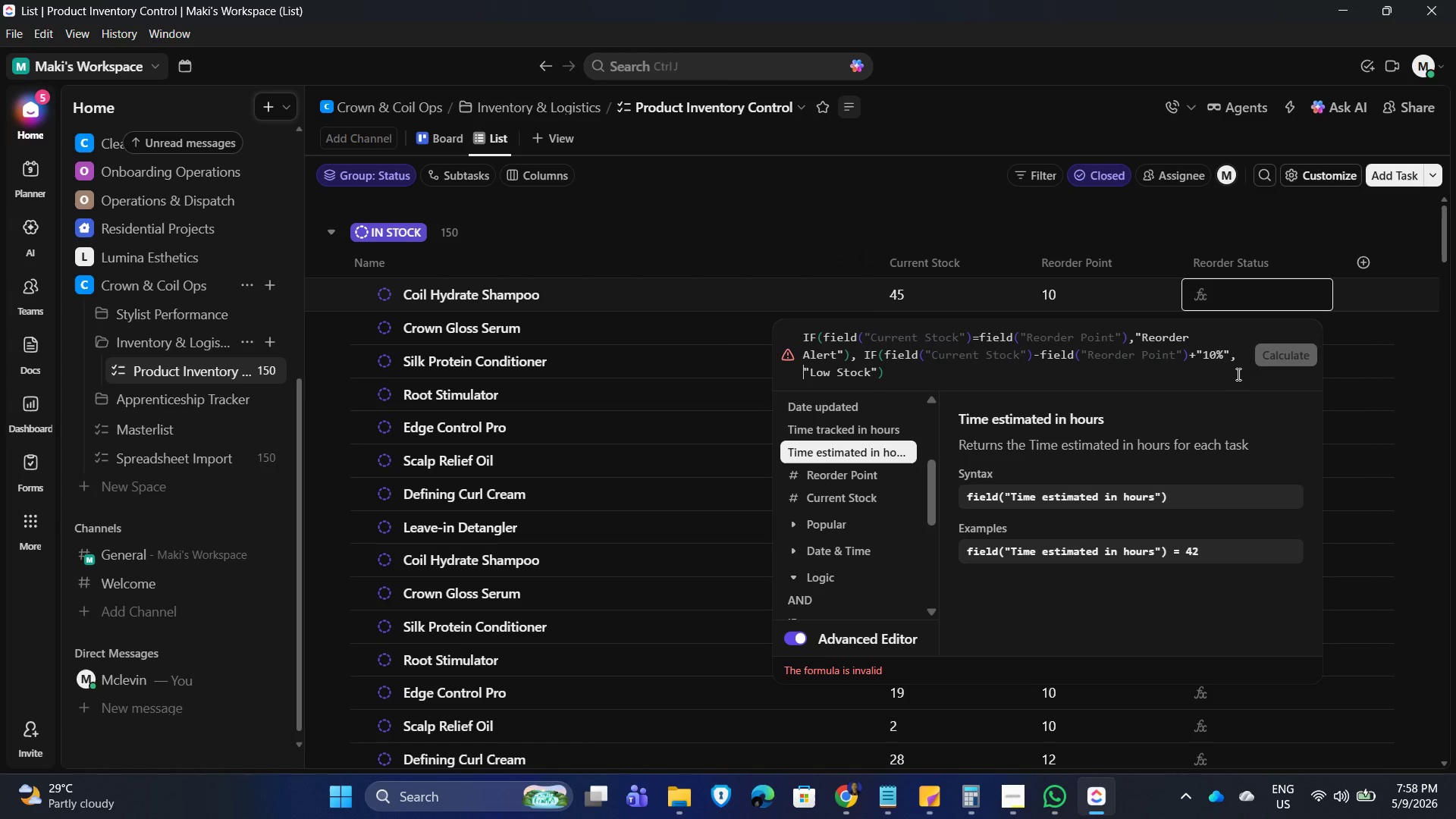 
key(ArrowRight)
 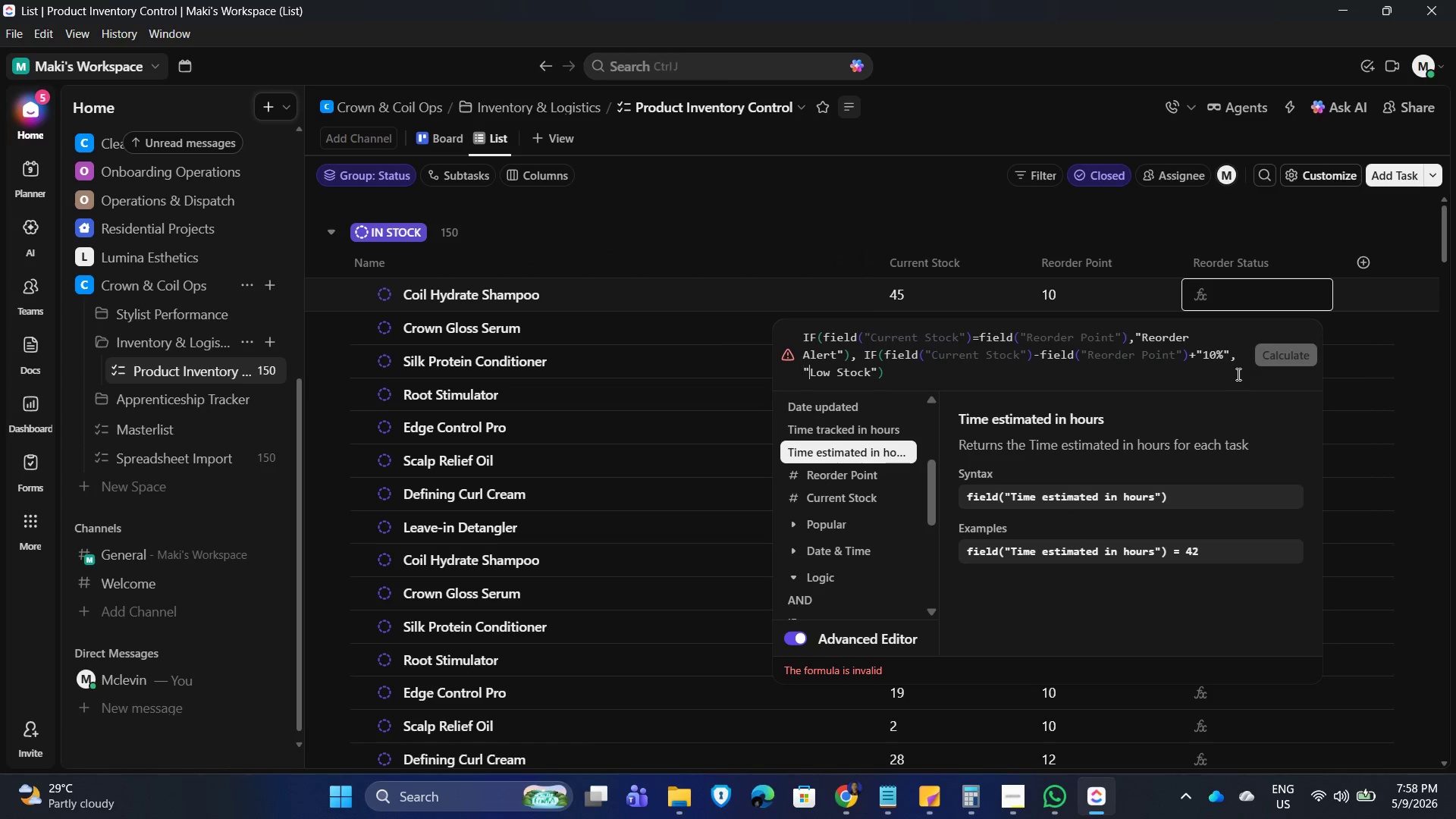 
key(ArrowRight)
 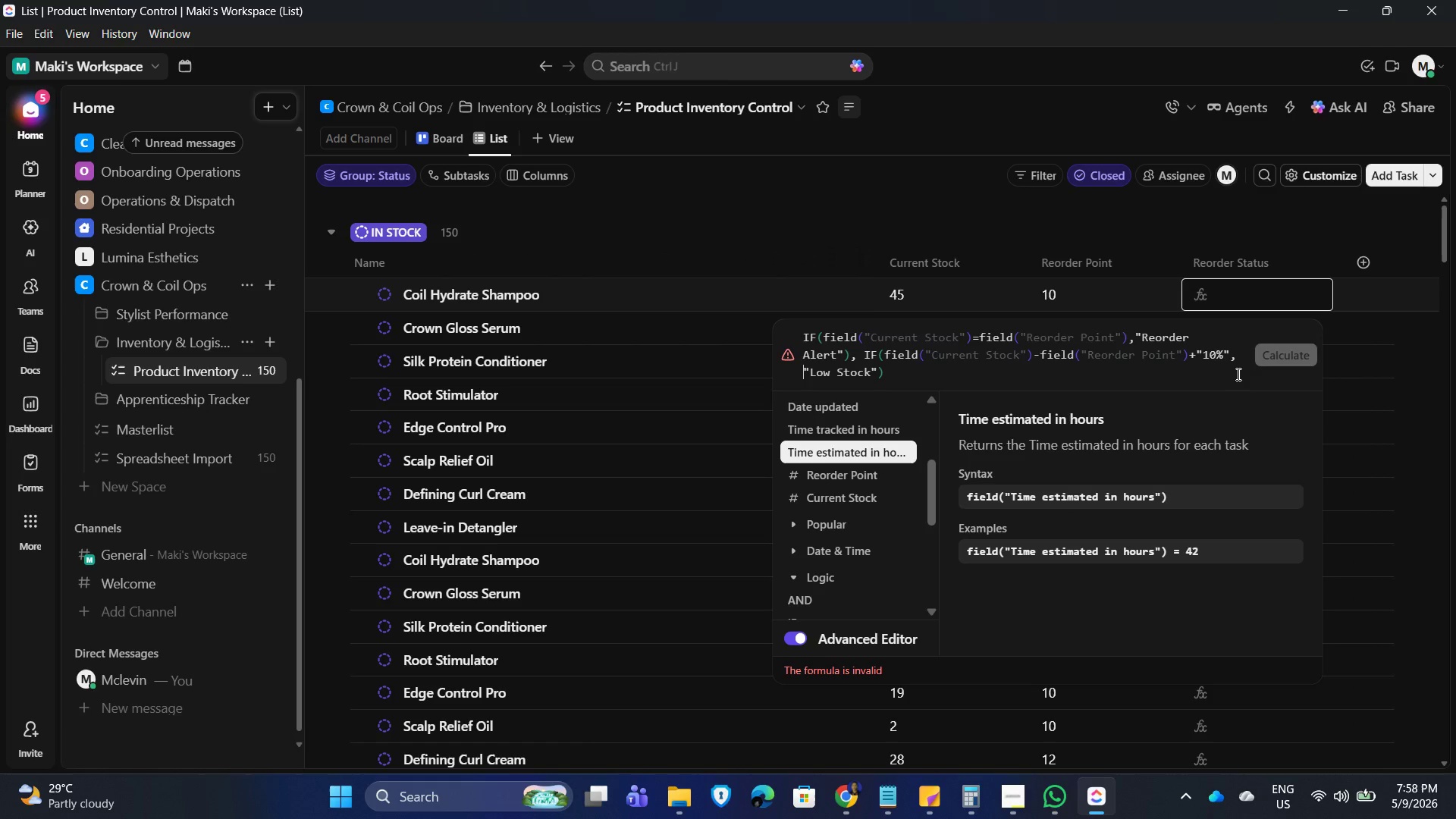 
key(ArrowLeft)
 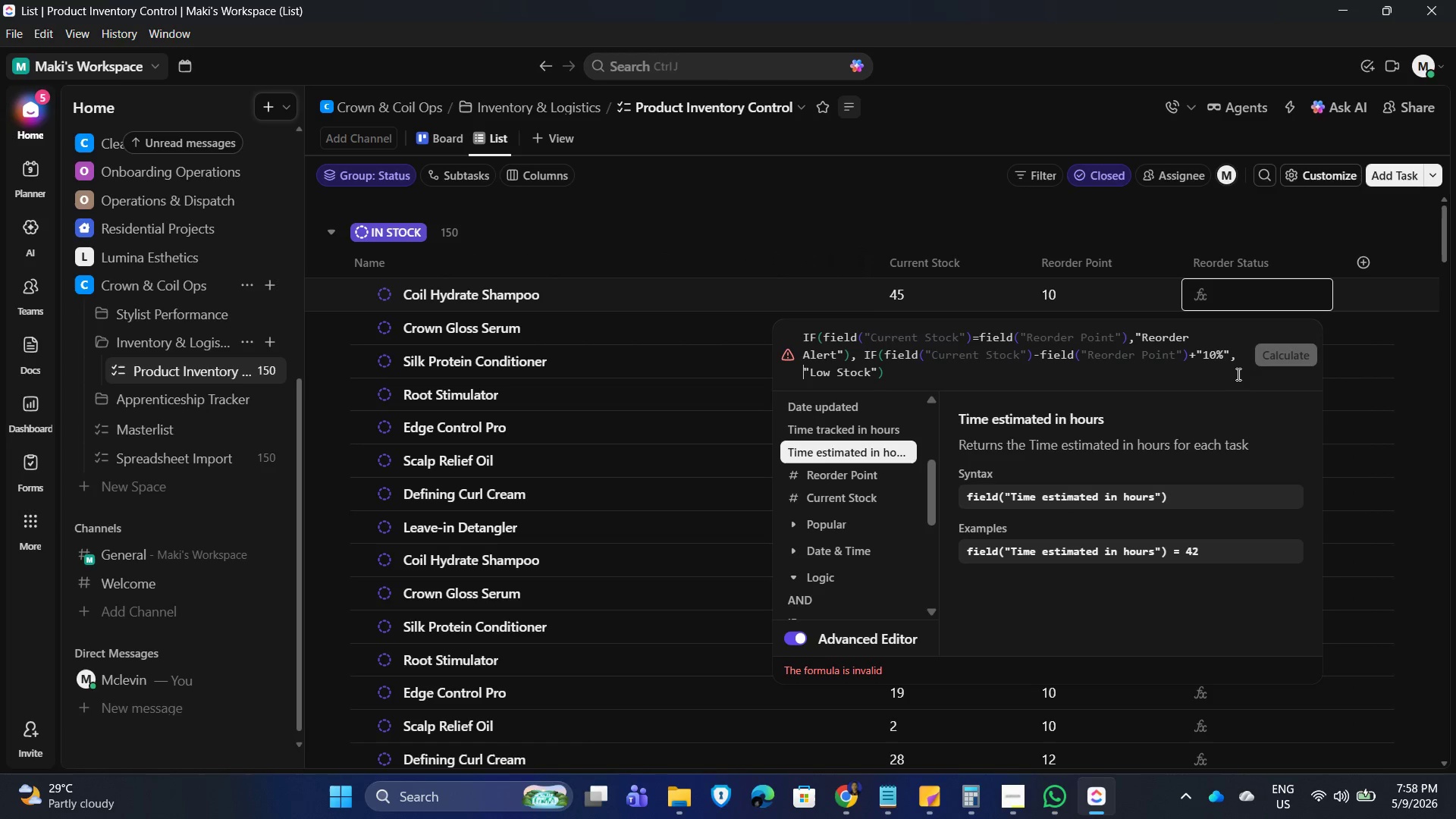 
key(ArrowLeft)
 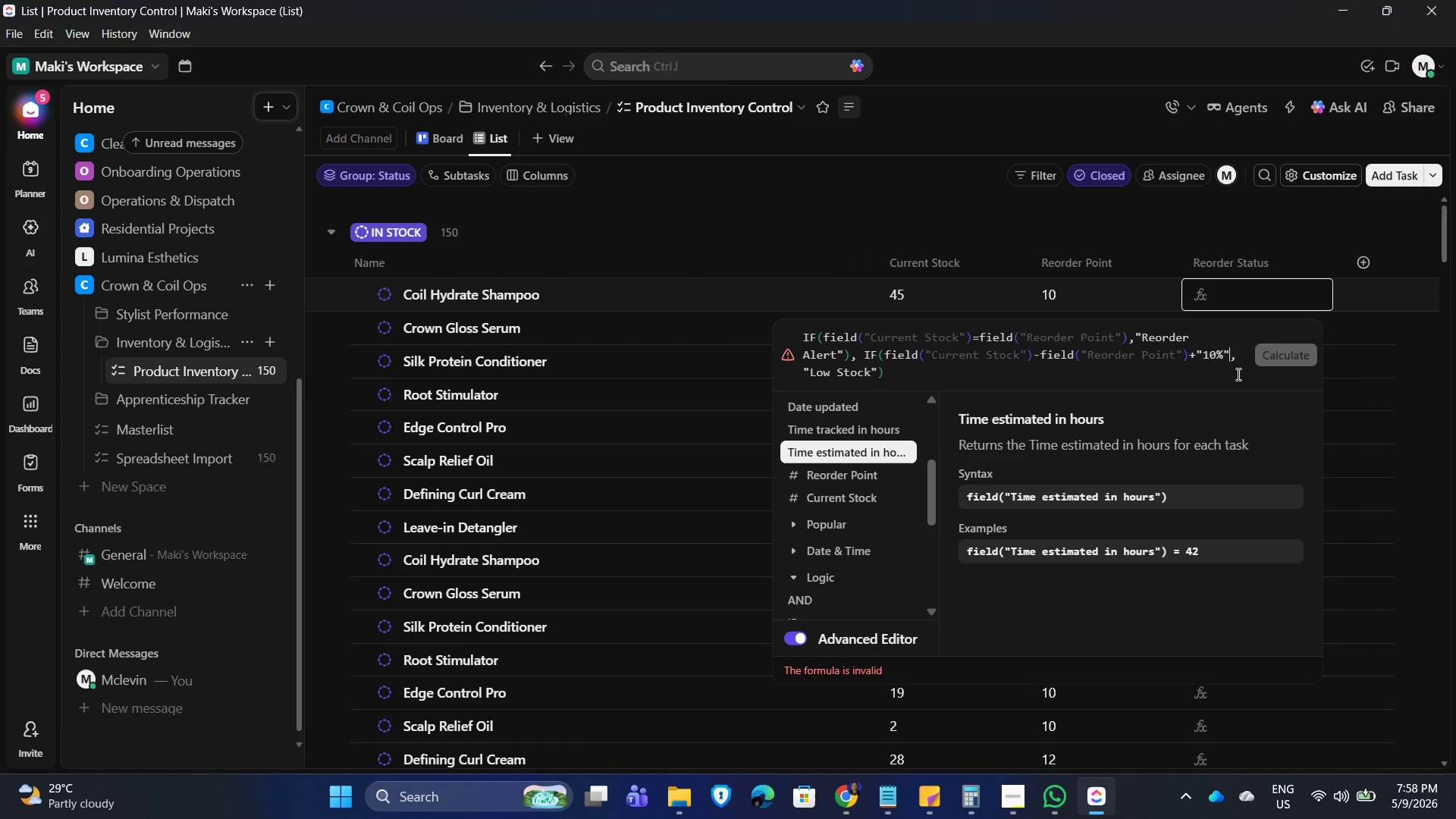 
key(ArrowLeft)
 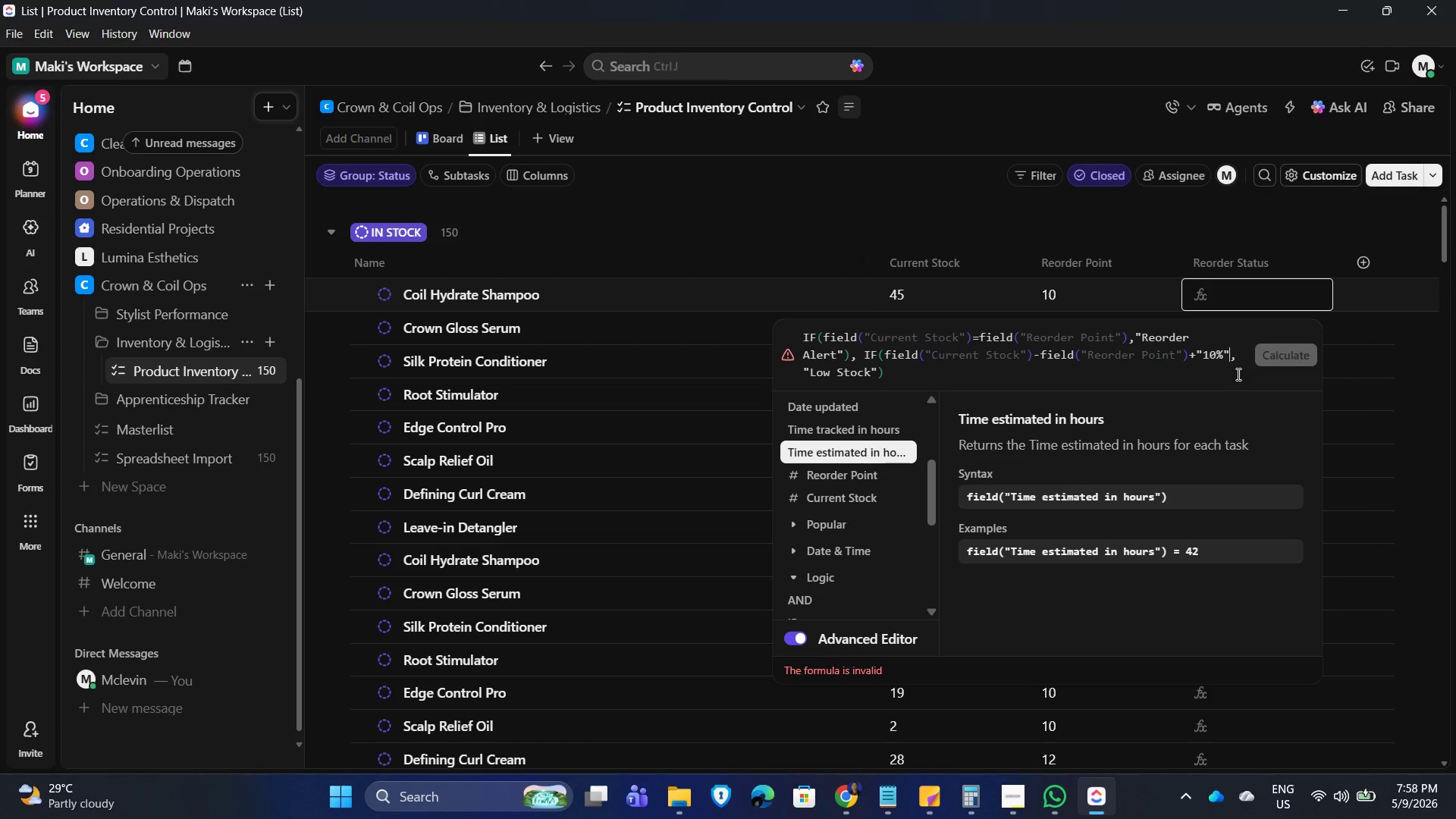 
key(ArrowLeft)
 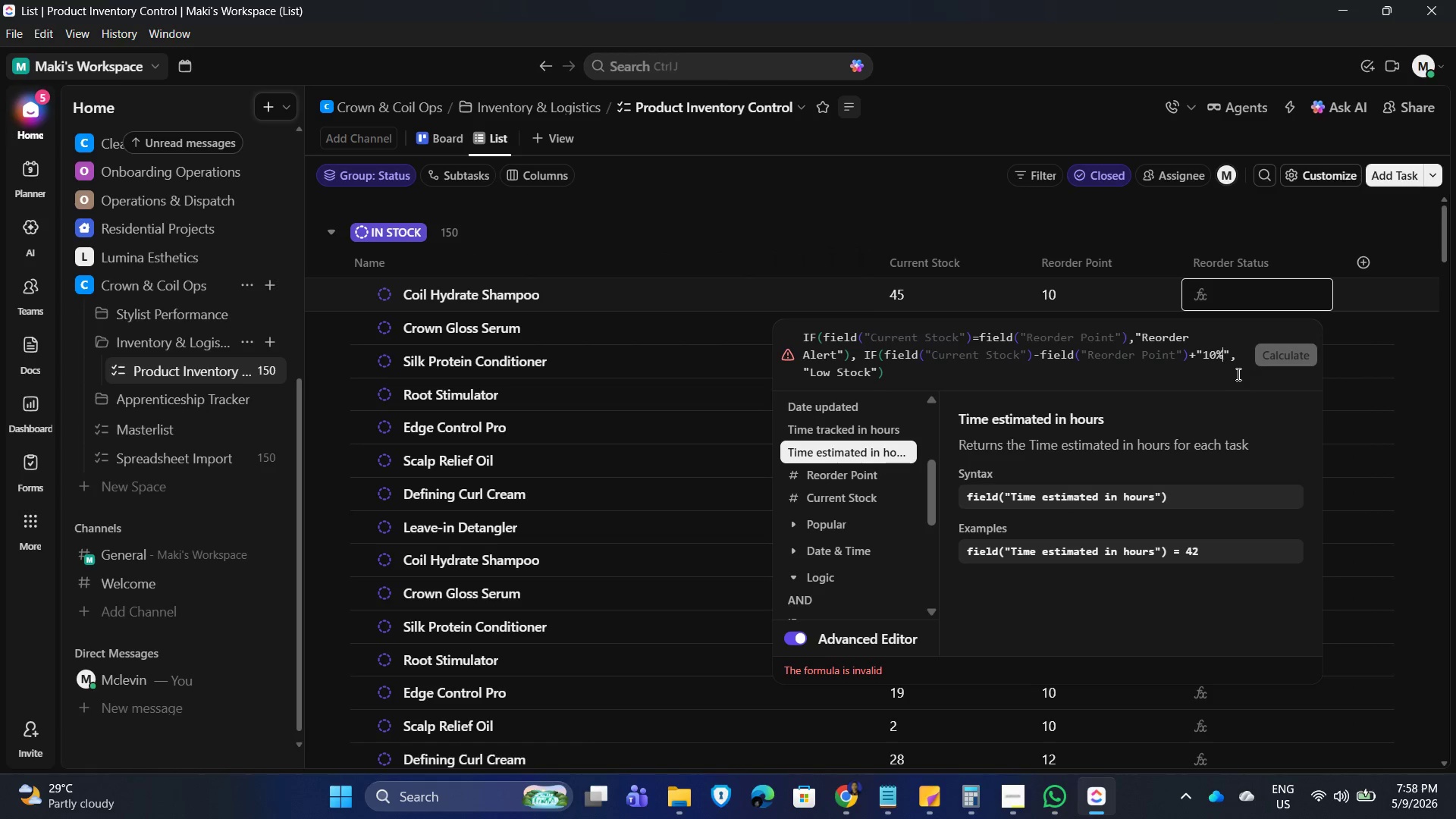 
key(ArrowLeft)
 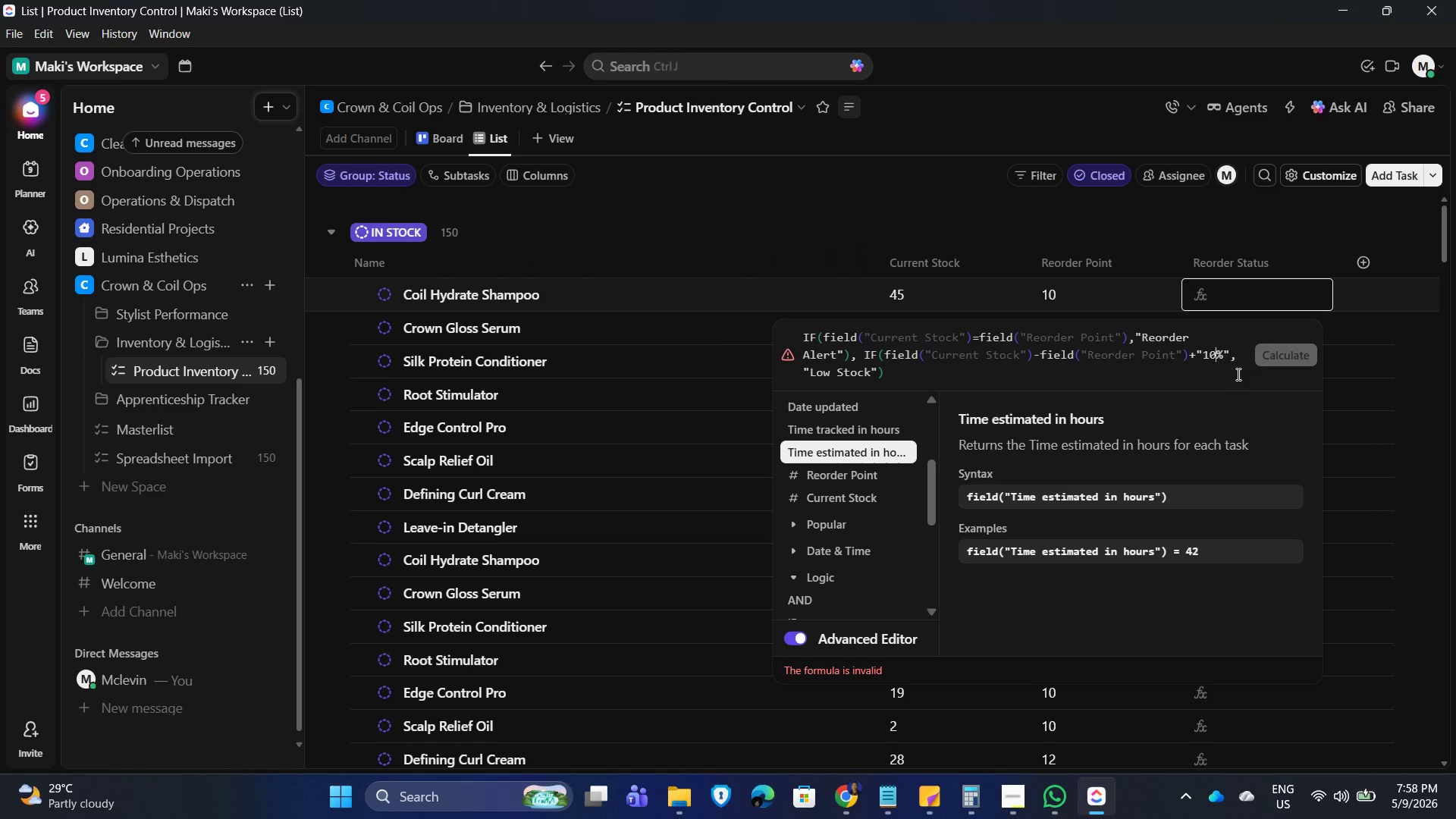 
key(ArrowLeft)
 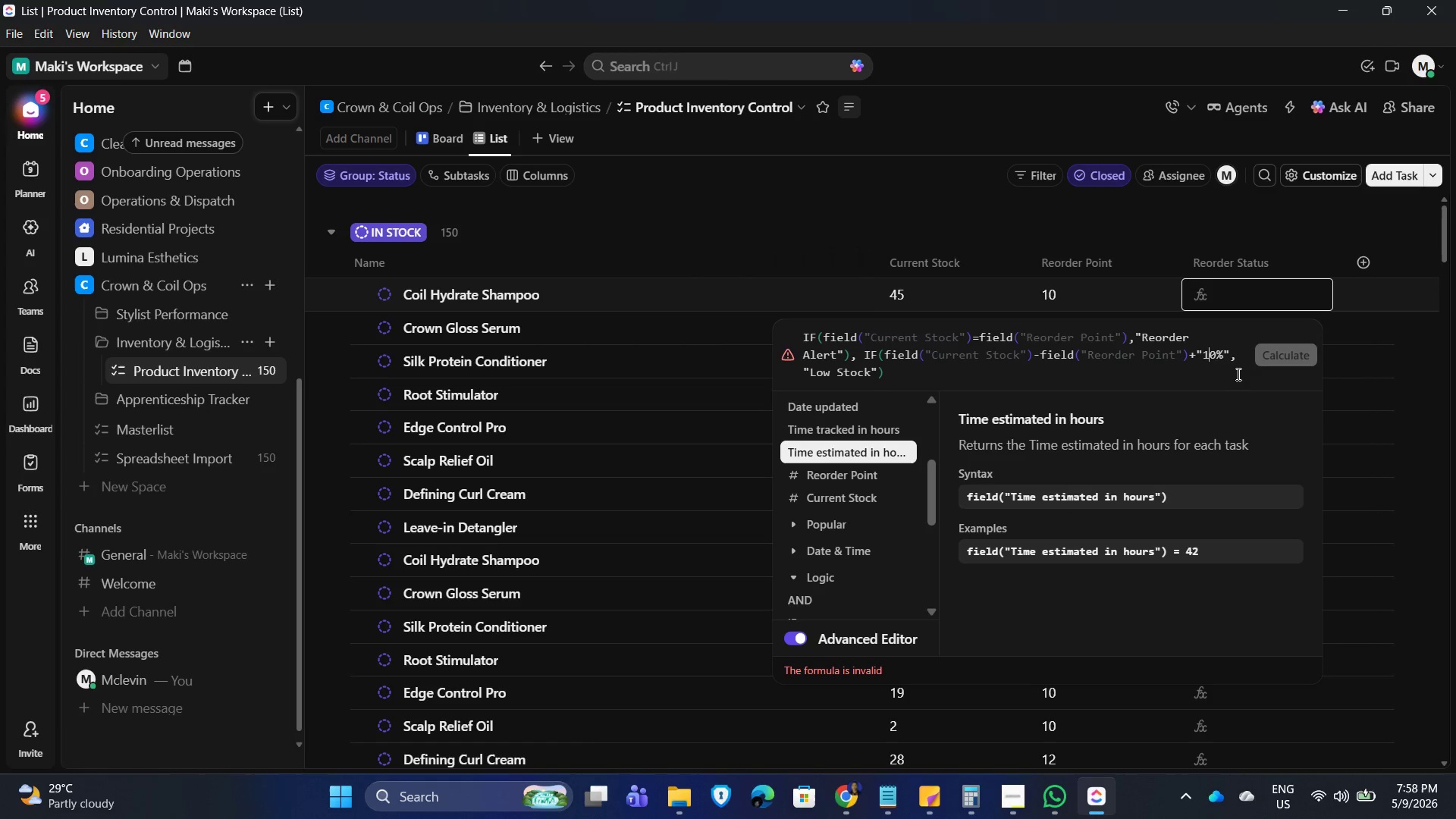 
key(ArrowLeft)
 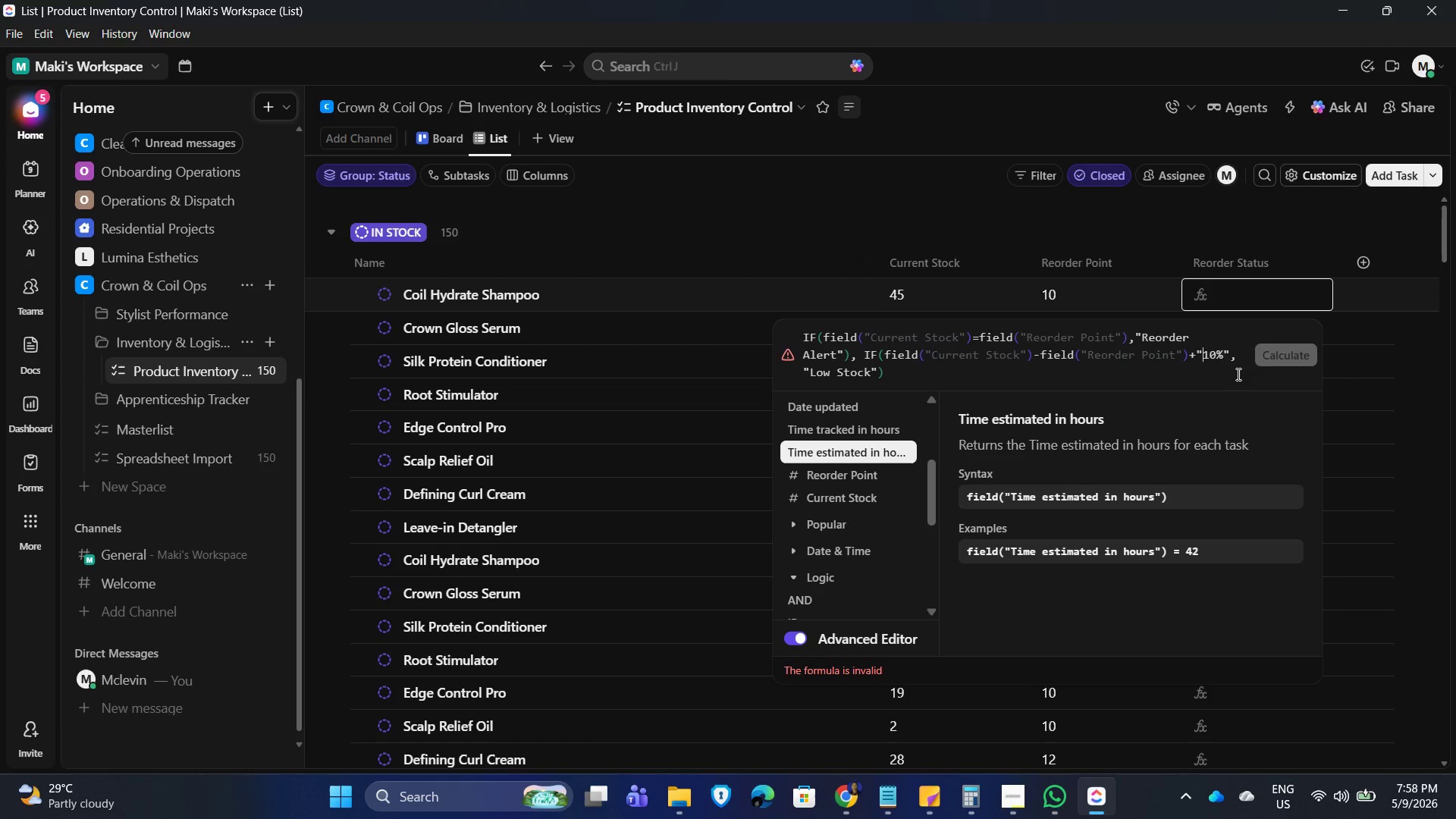 
key(ArrowLeft)
 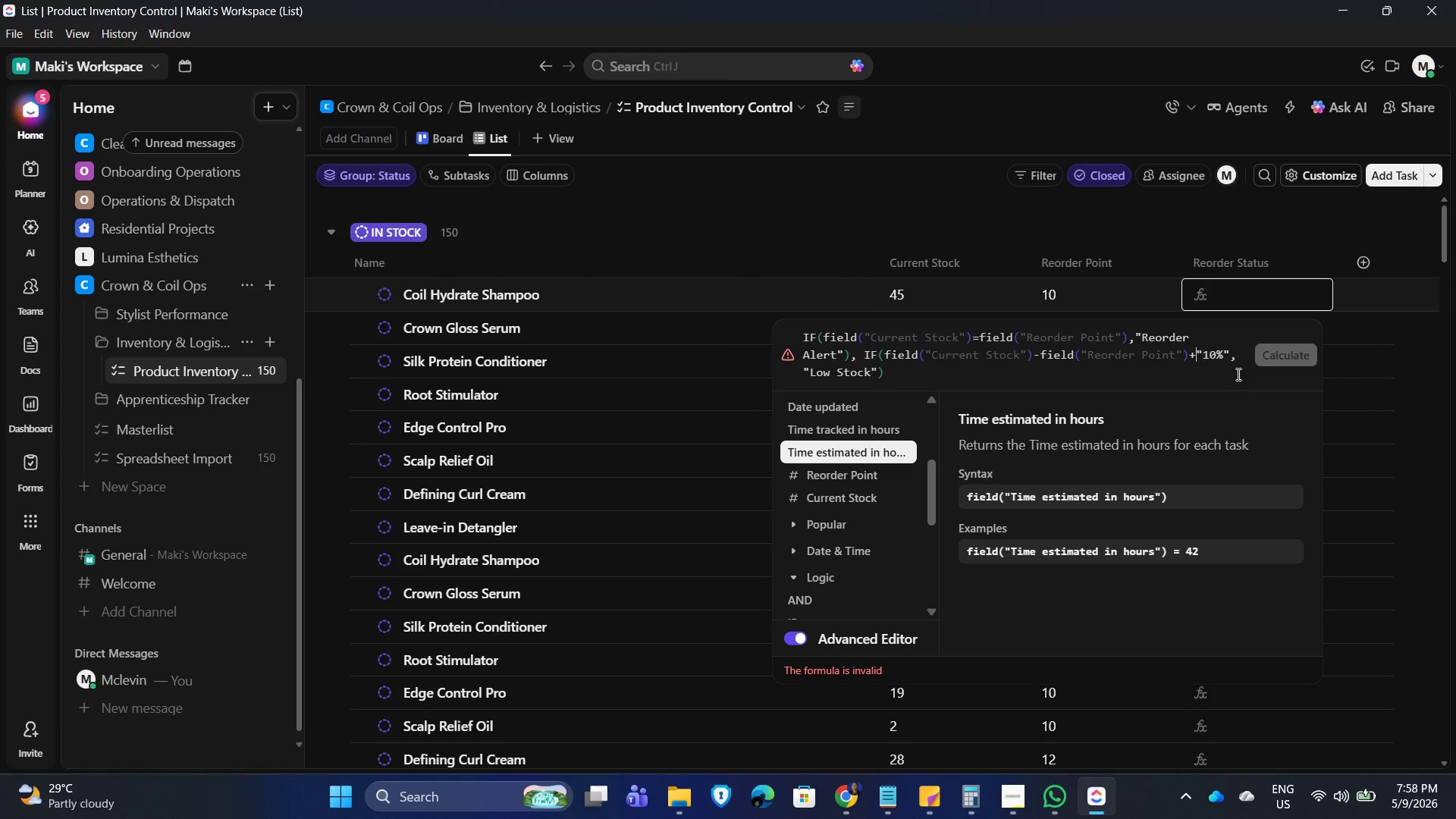 
key(ArrowLeft)
 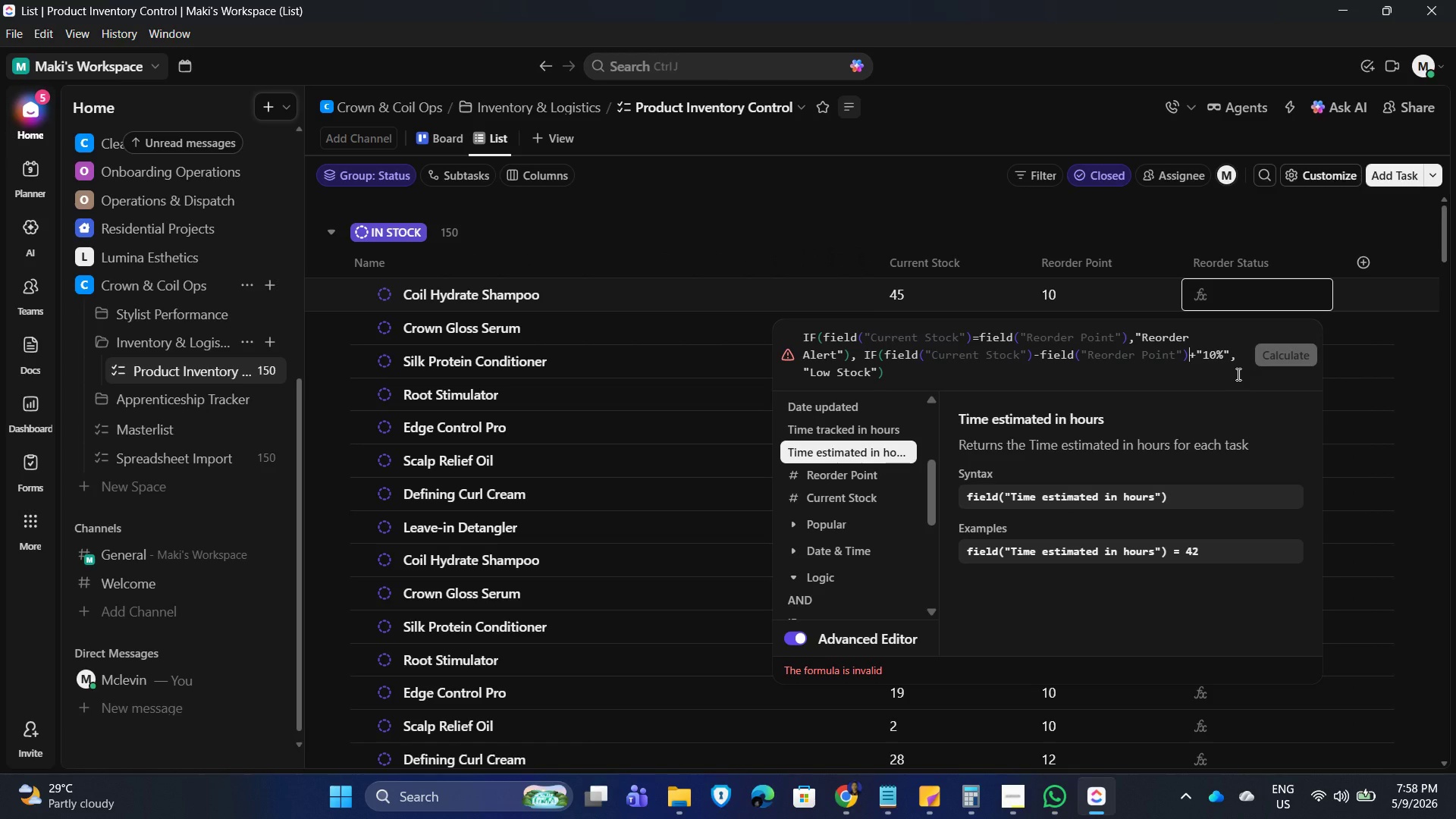 
key(Equal)
 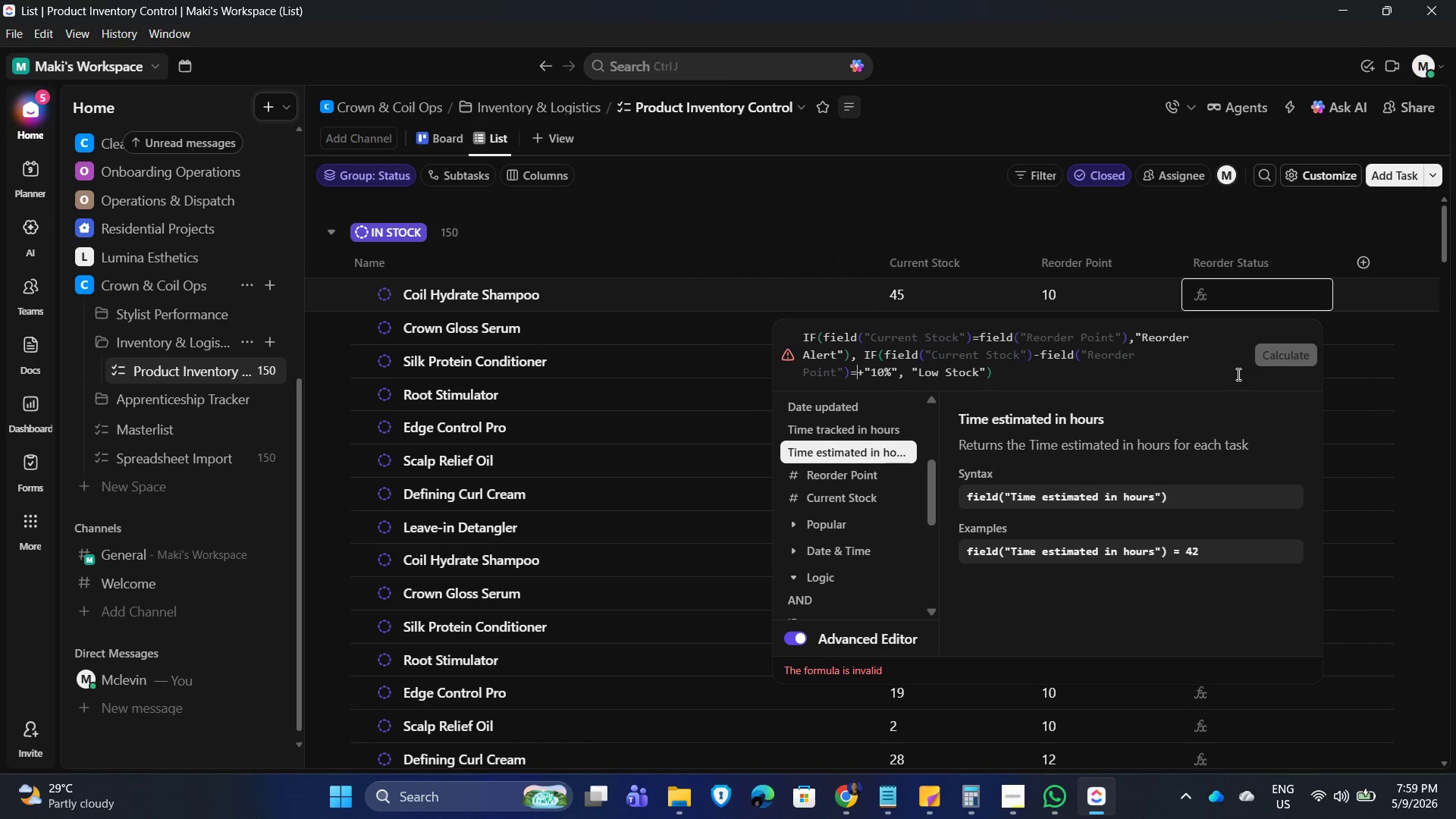 
key(ArrowRight)
 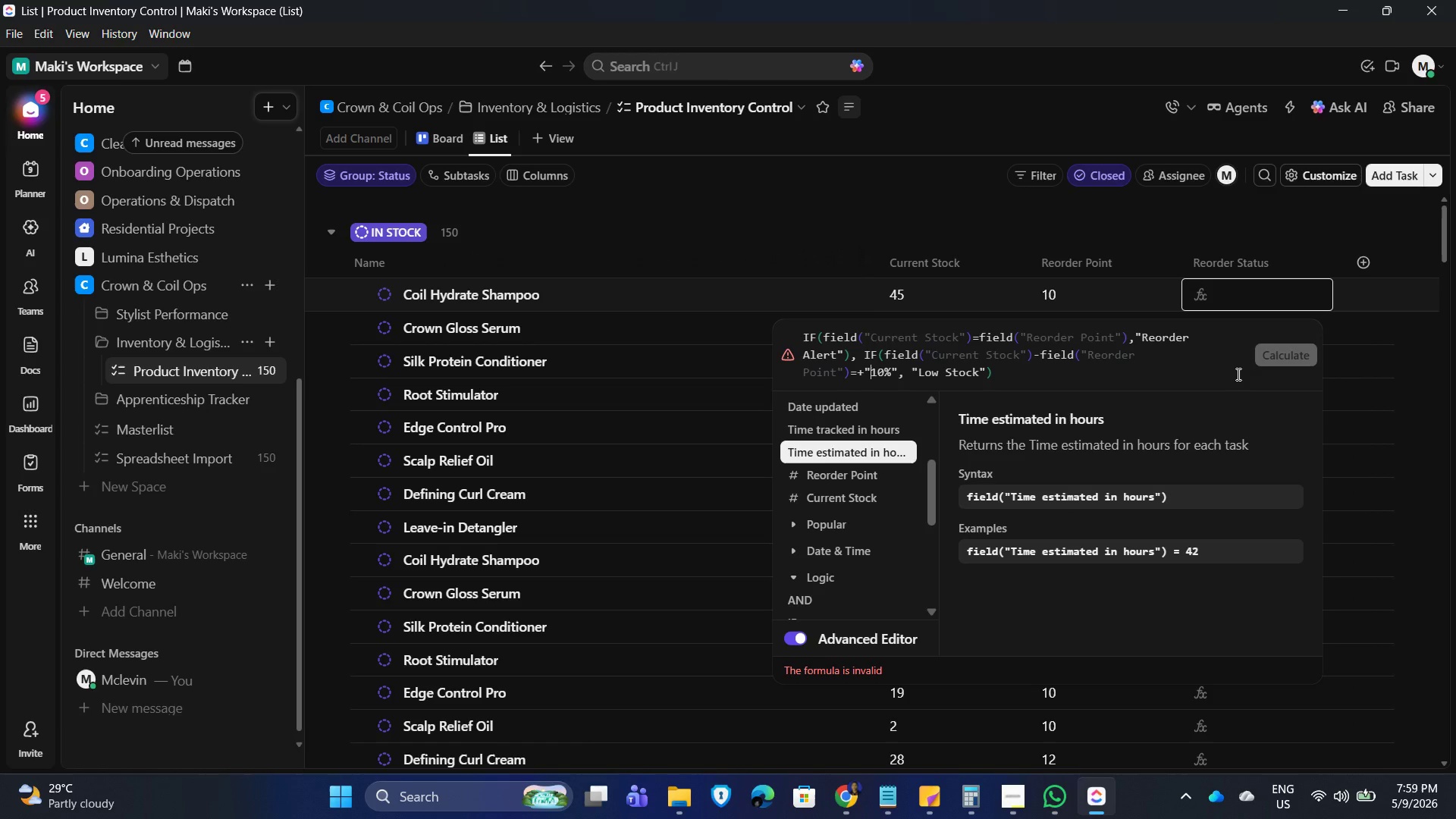 
key(ArrowRight)
 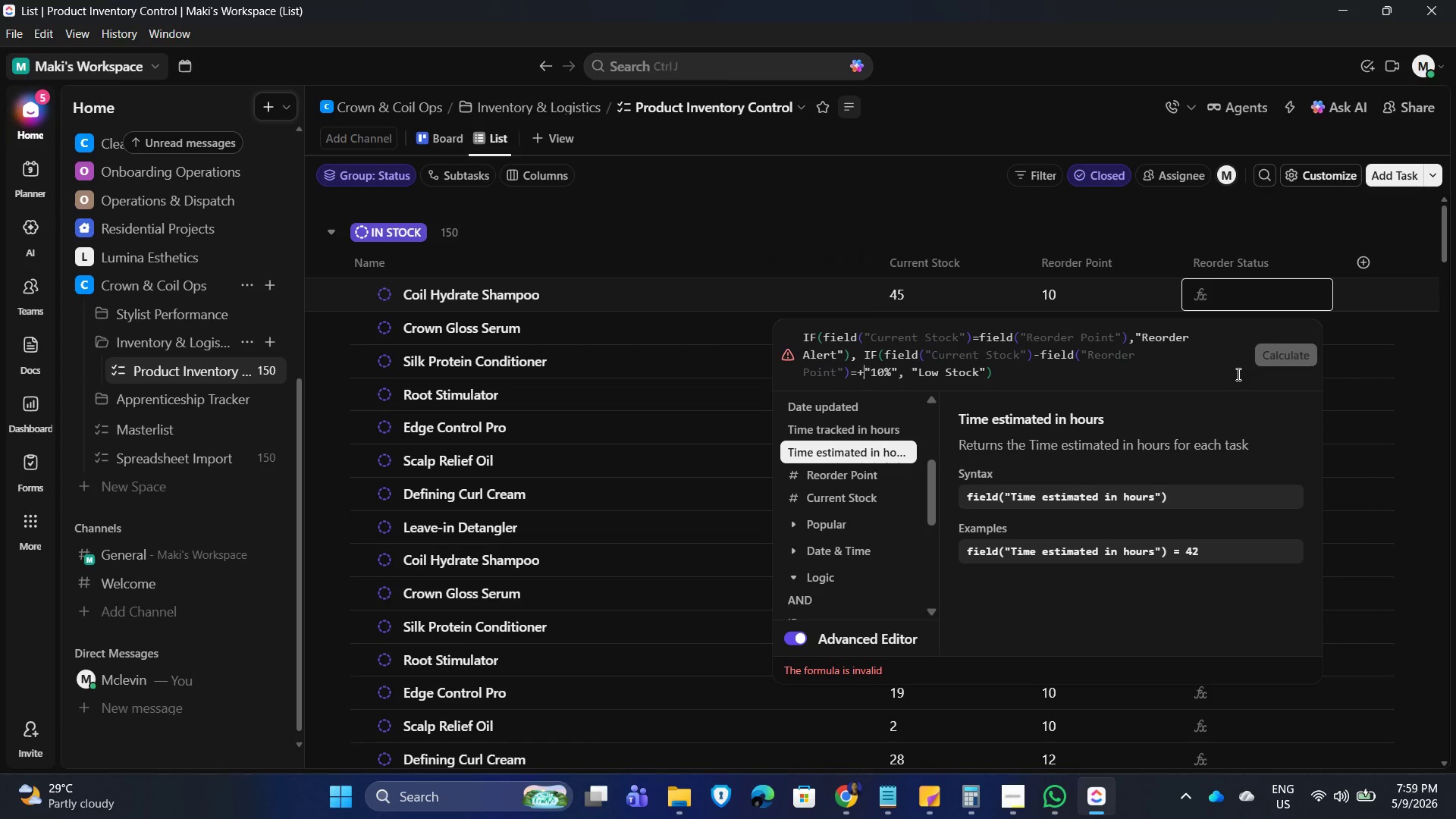 
key(ArrowLeft)
 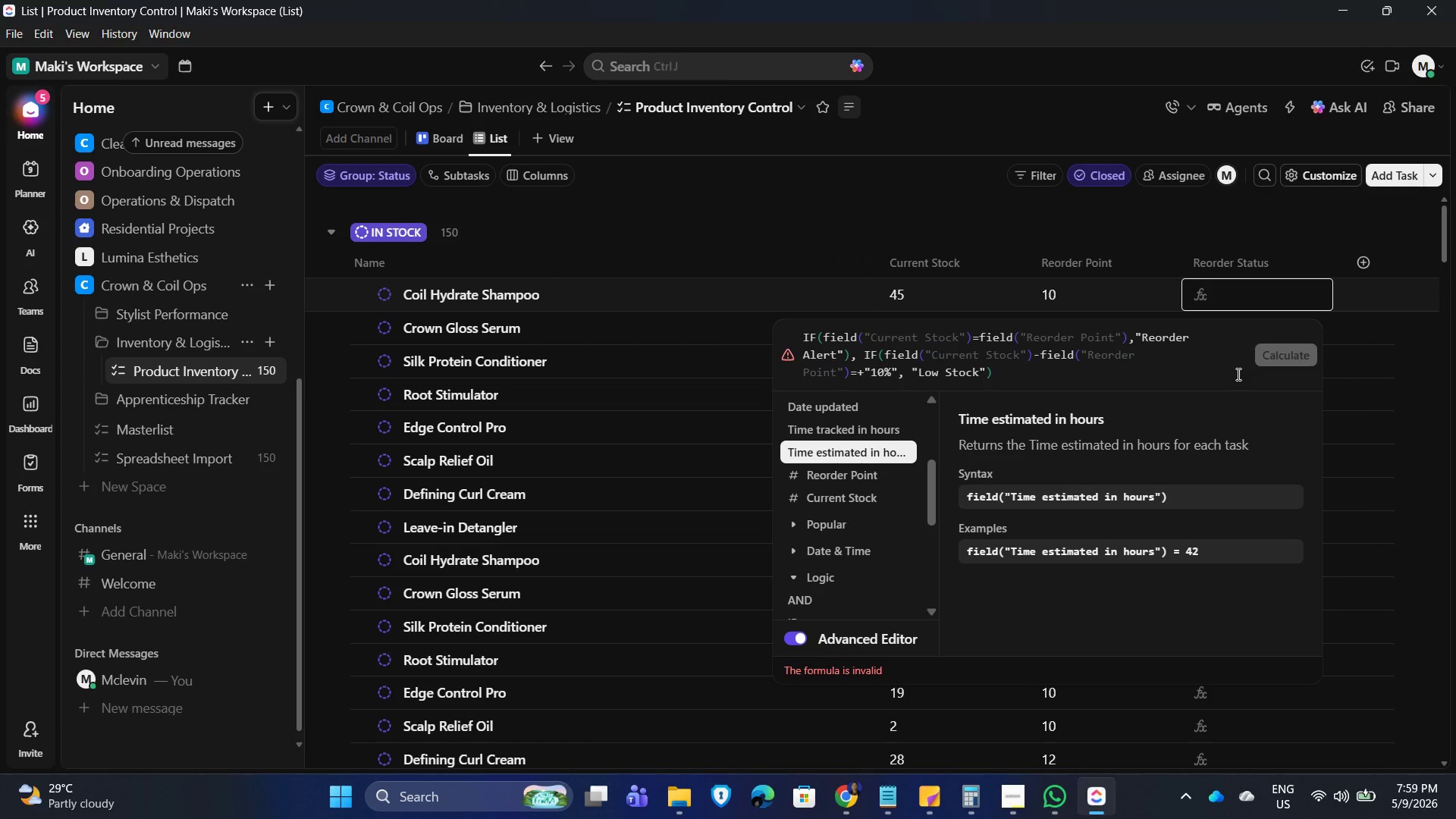 
hold_key(key=ShiftLeft, duration=0.59)
 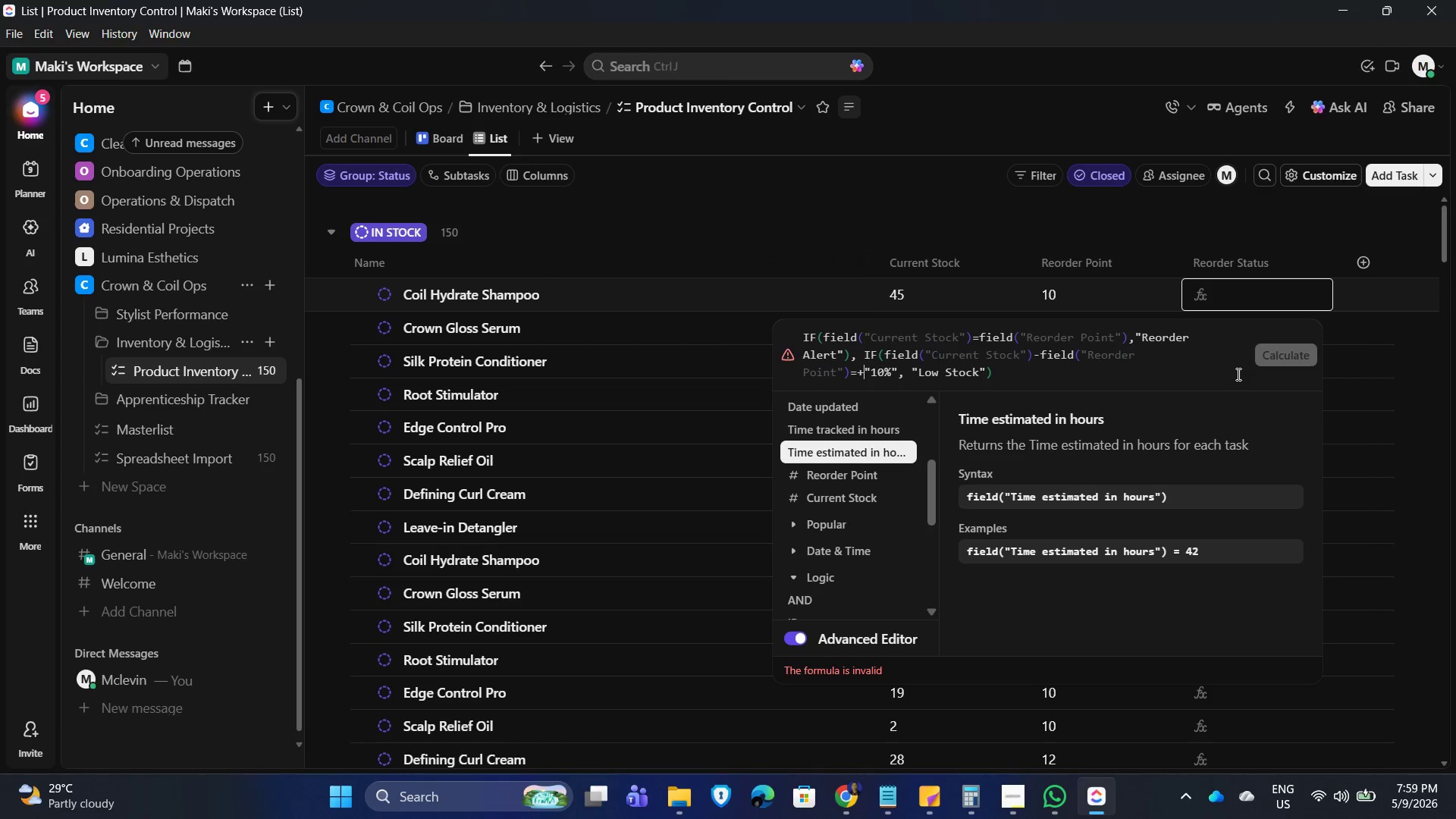 
key(ArrowRight)
 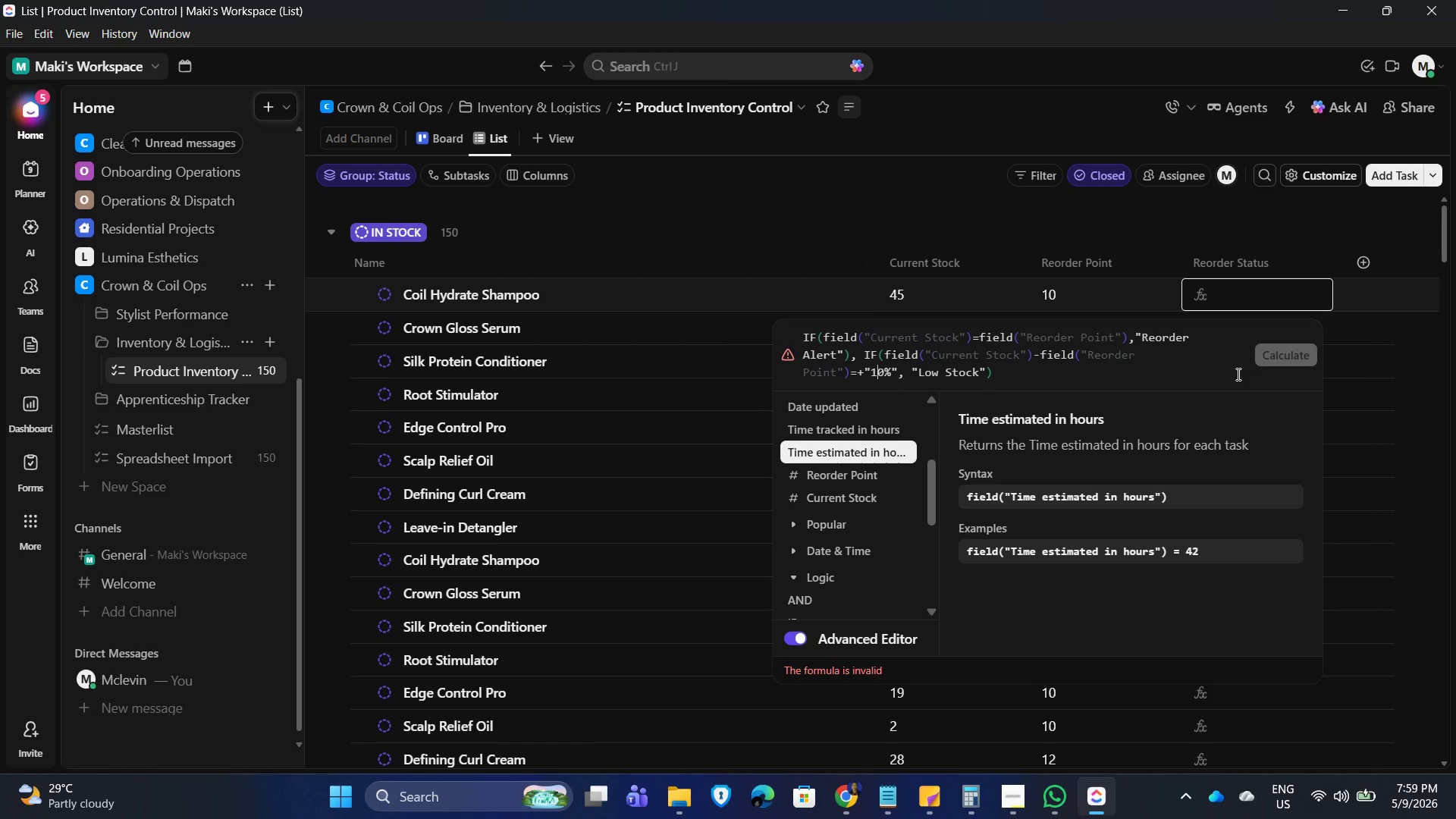 
key(ArrowRight)
 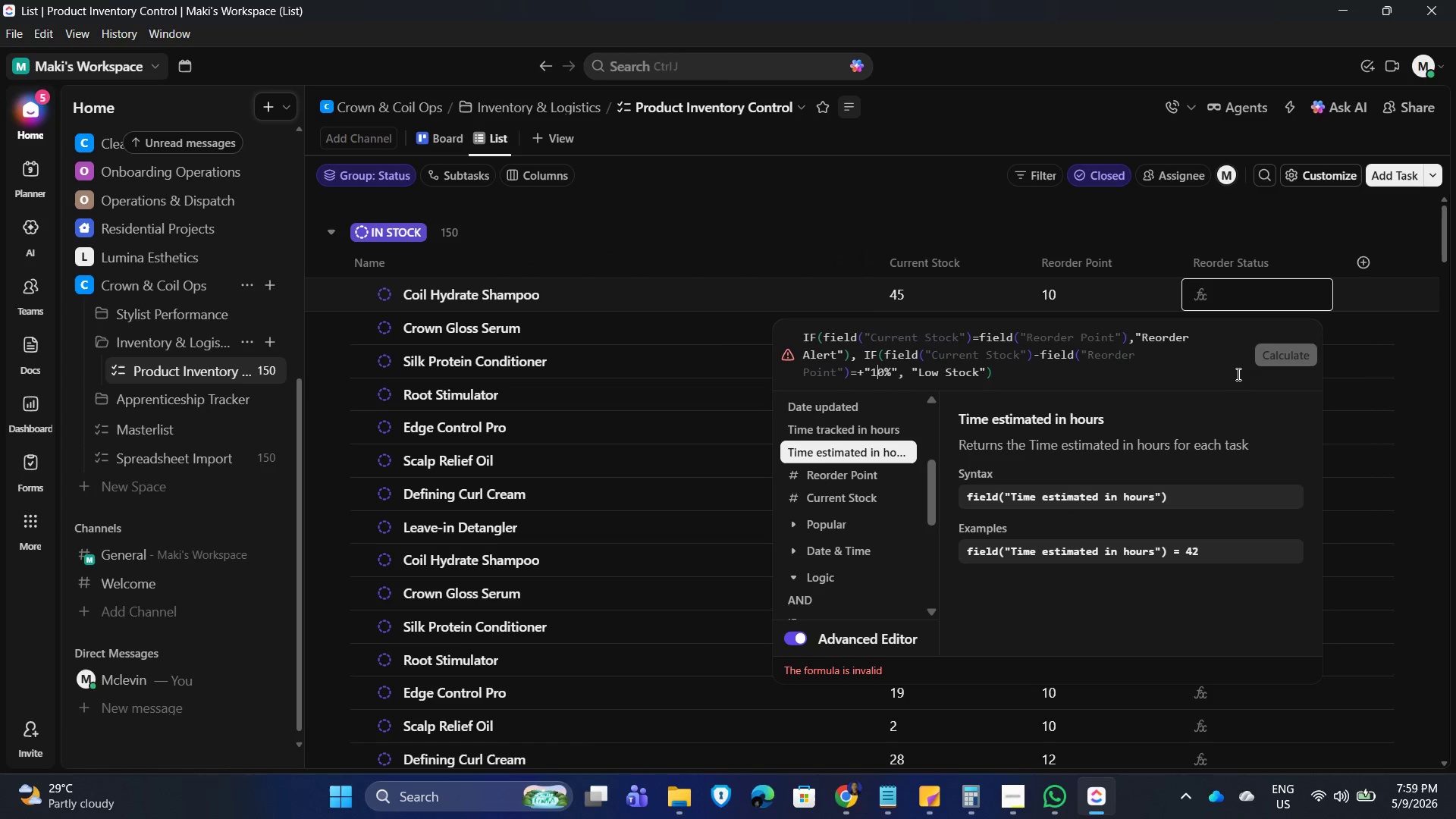 
key(ArrowRight)
 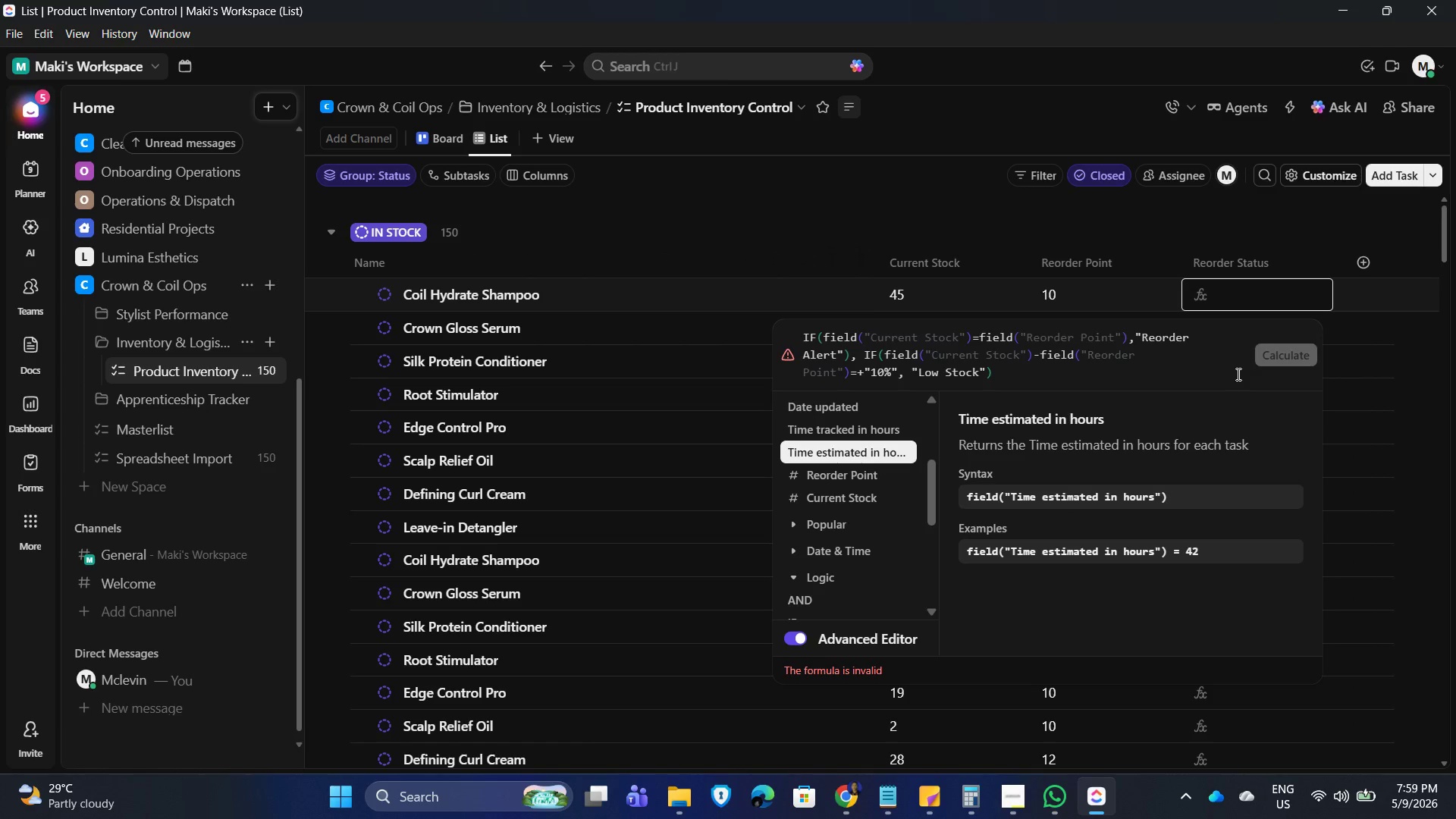 
key(Backspace)
 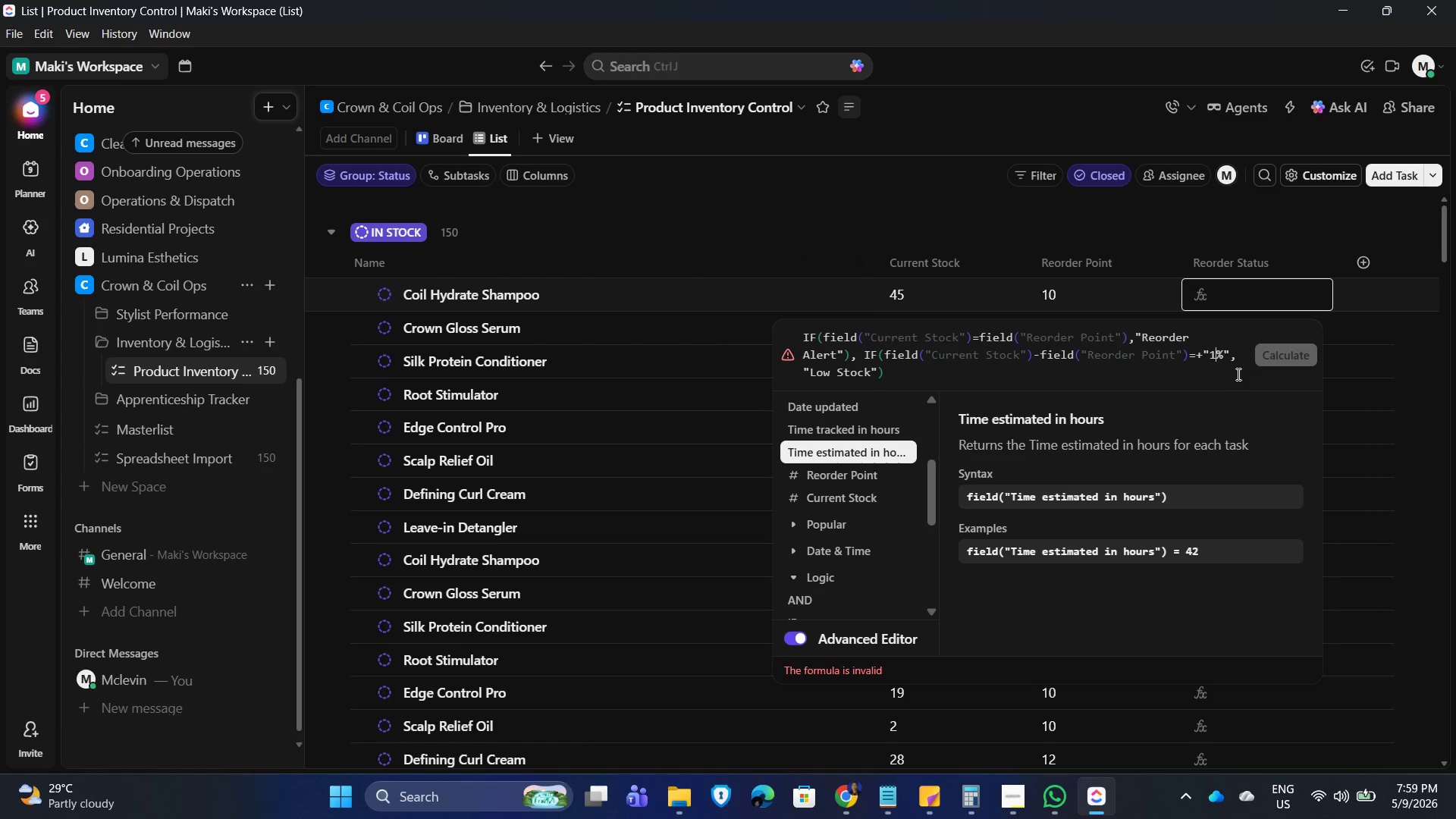 
key(Backspace)
 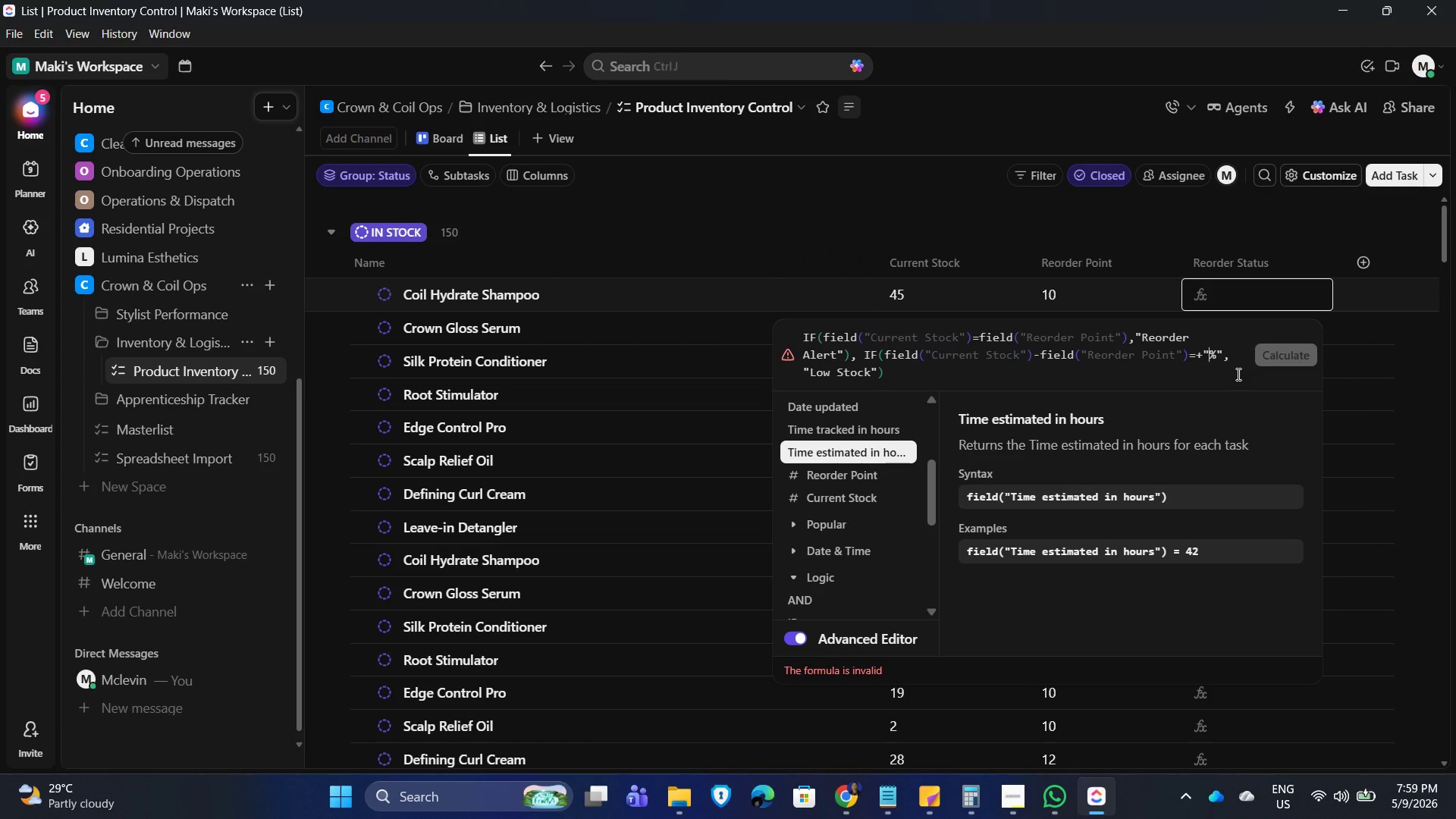 
wait(5.89)
 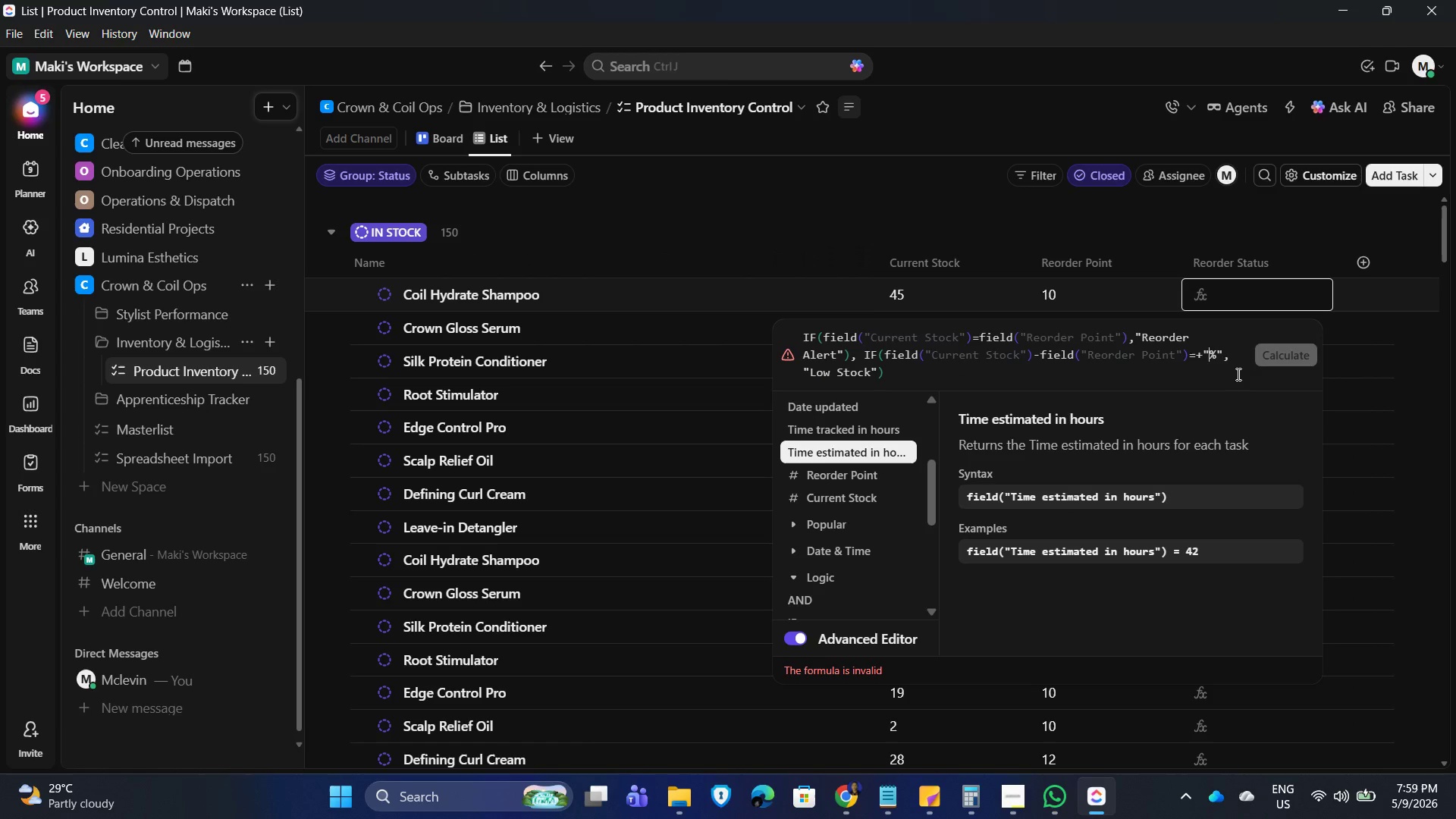 
key(ArrowLeft)
 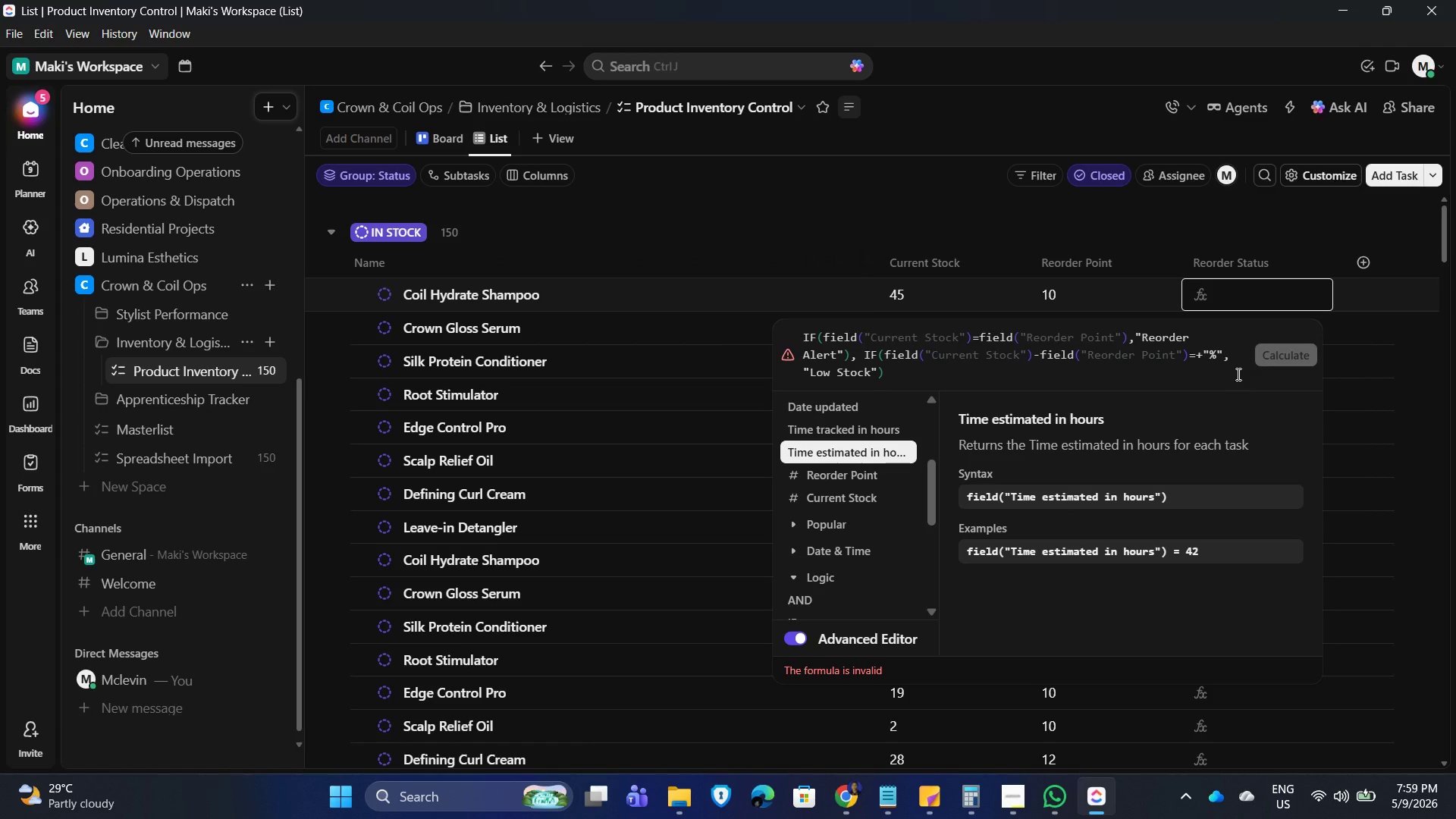 
key(Backspace)
 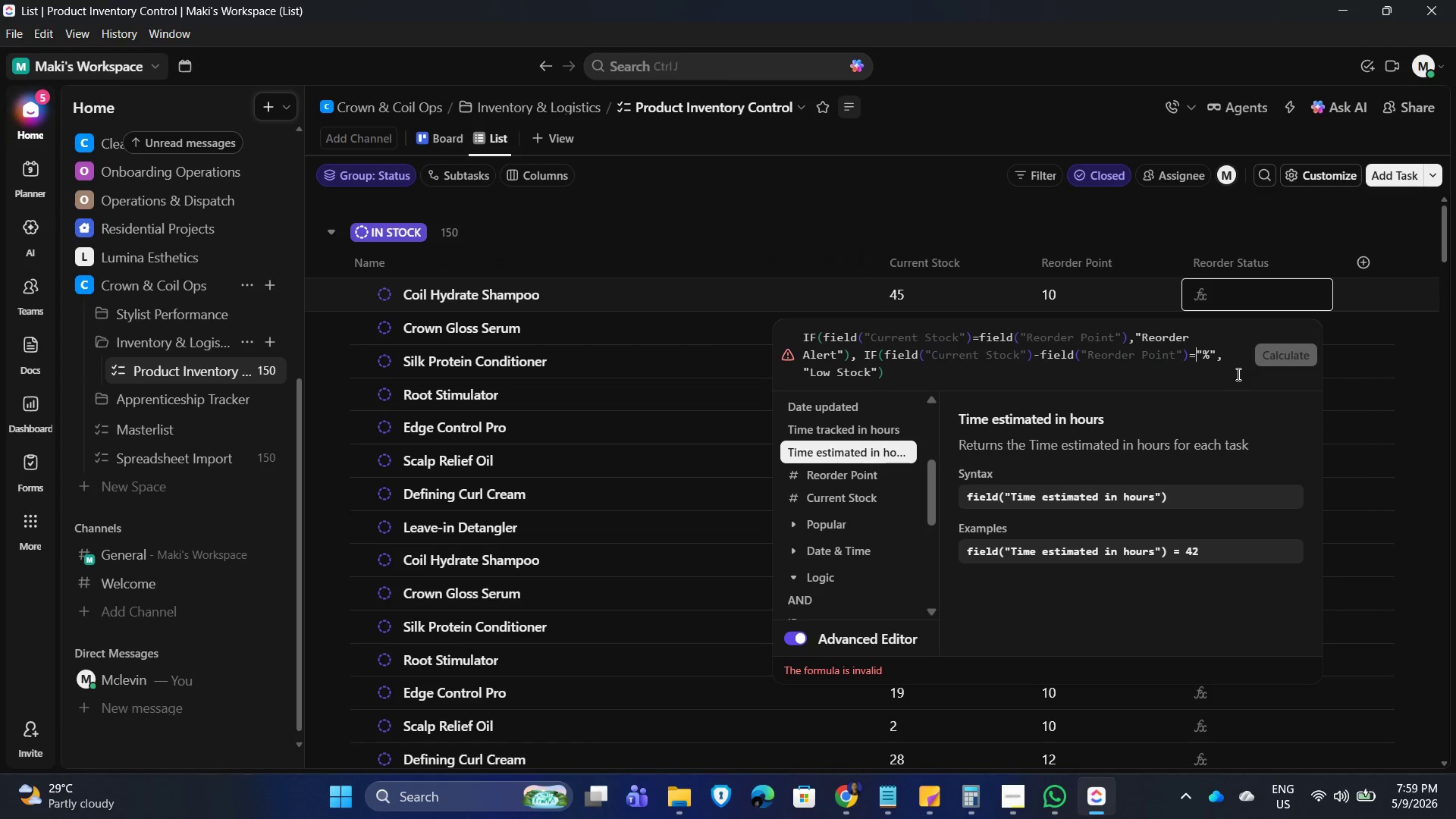 
key(Backspace)
 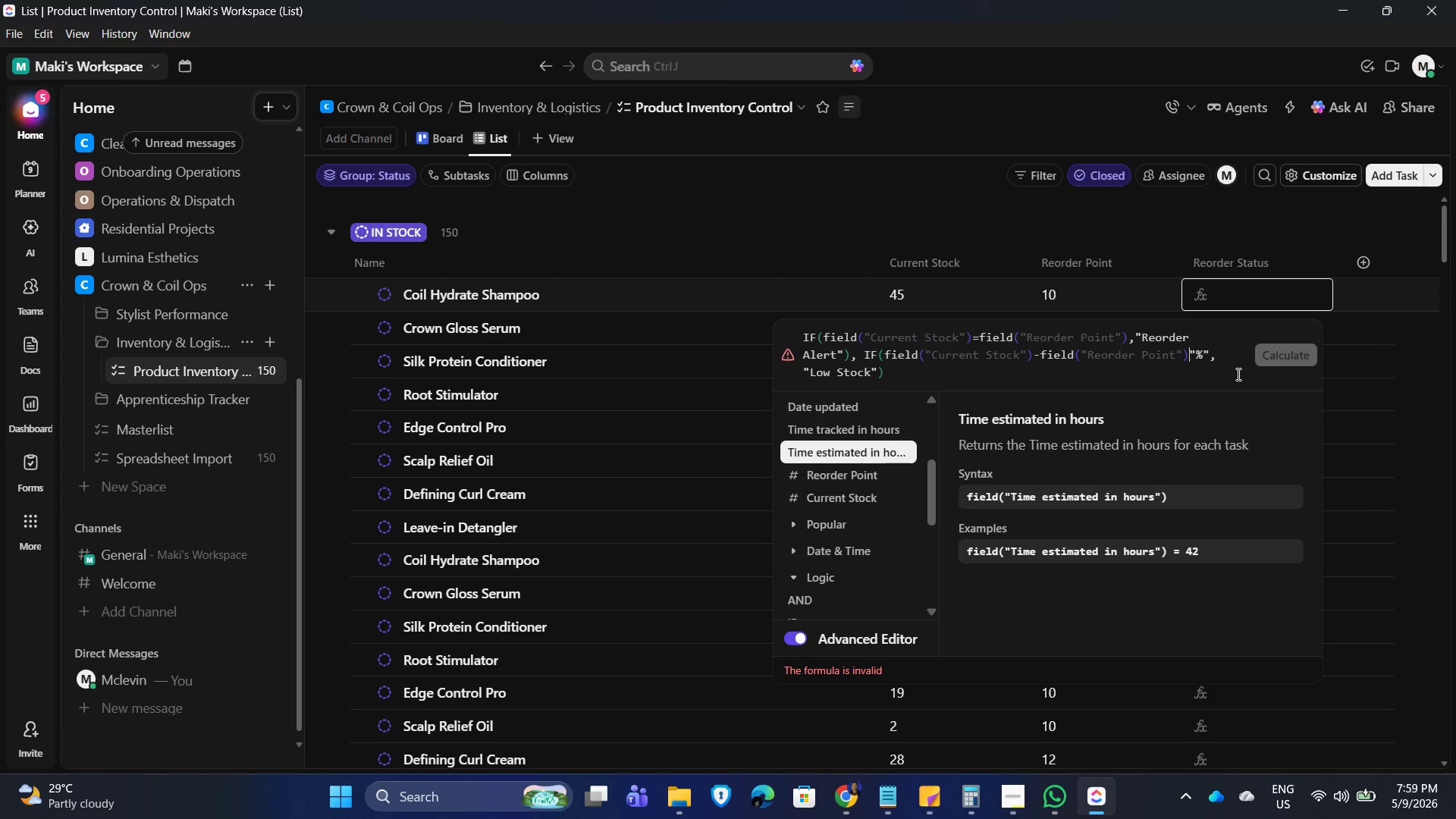 
wait(5.78)
 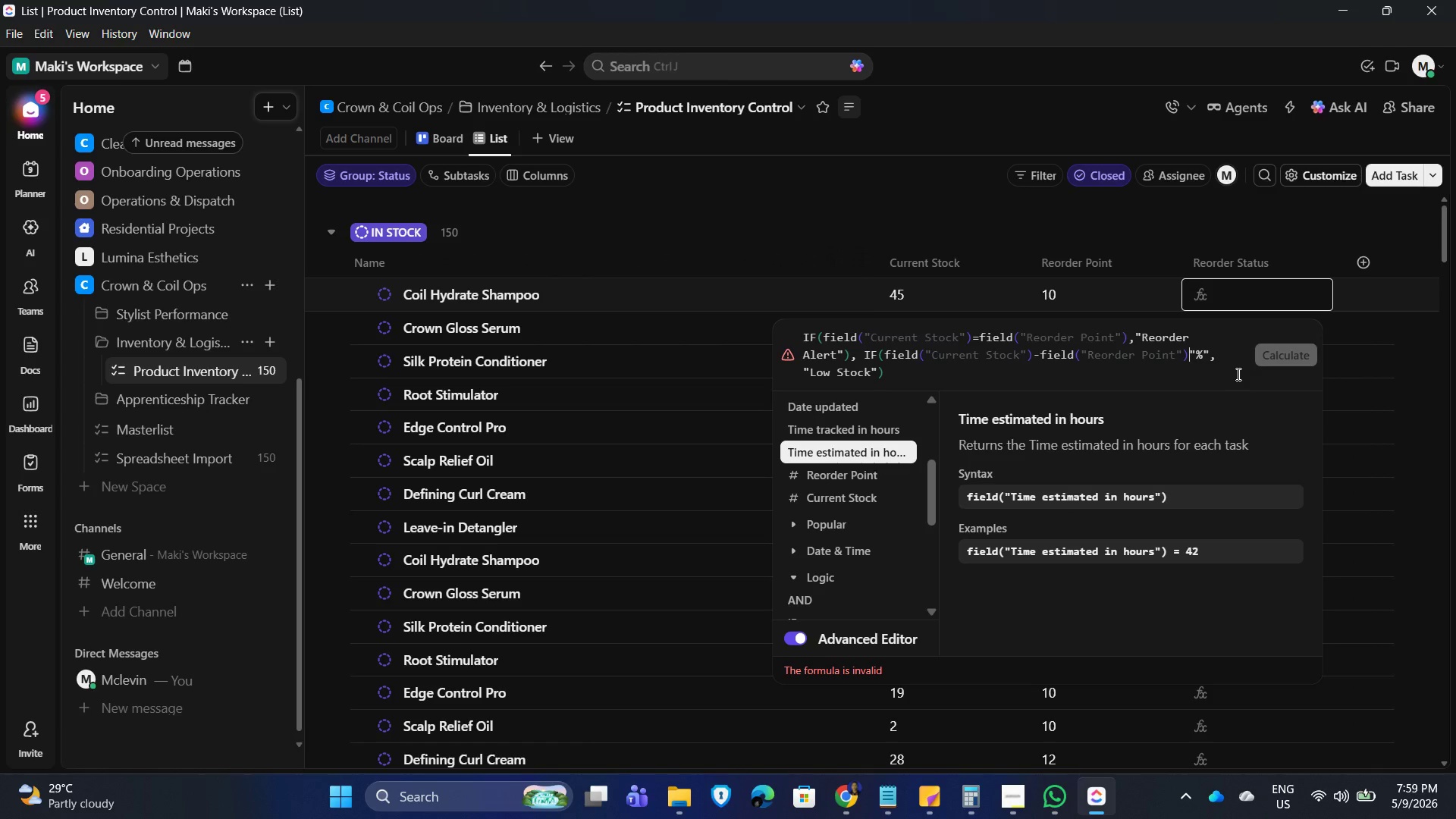 
key(NumpadAdd)
 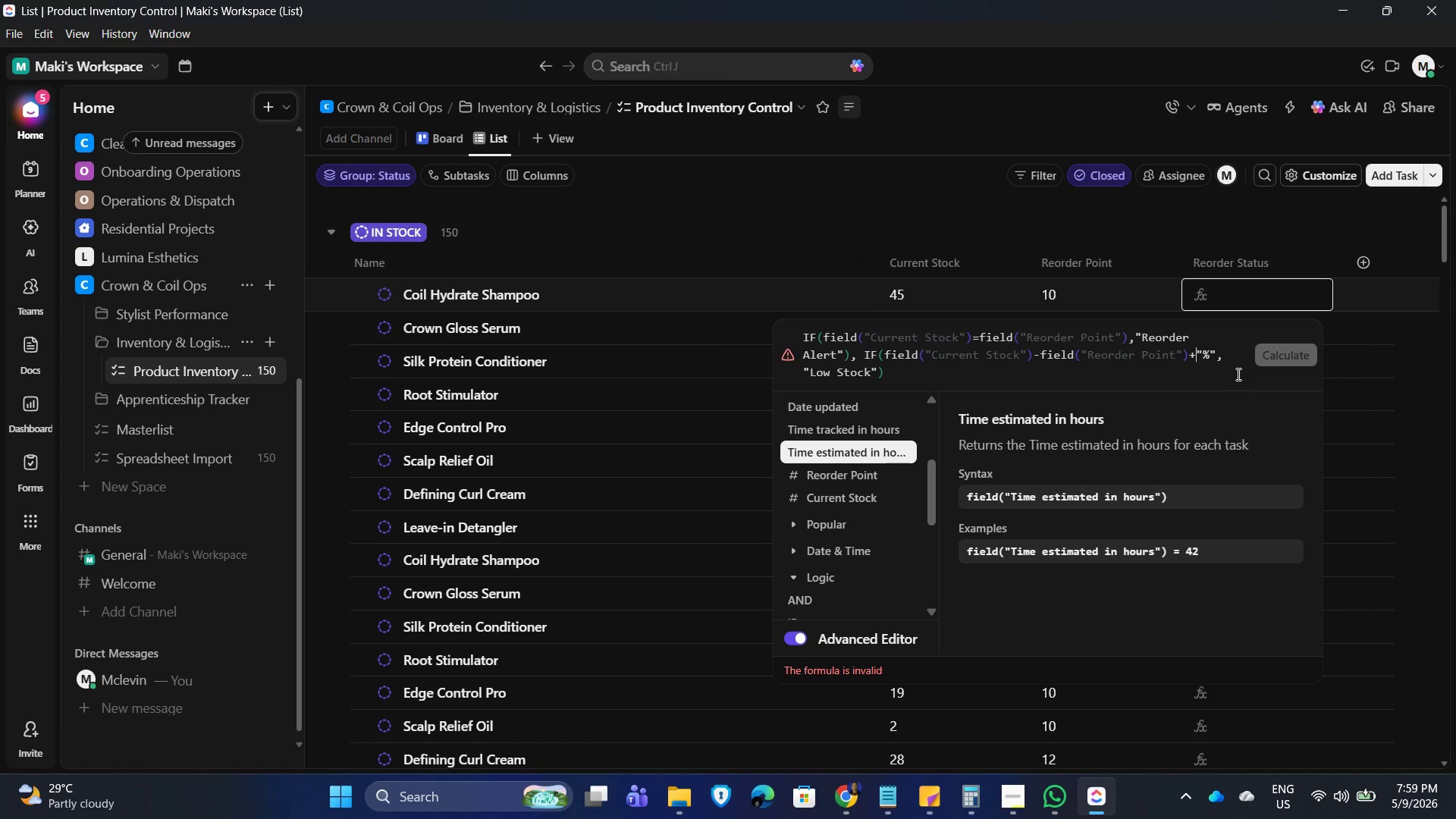 
key(Shift+9)
 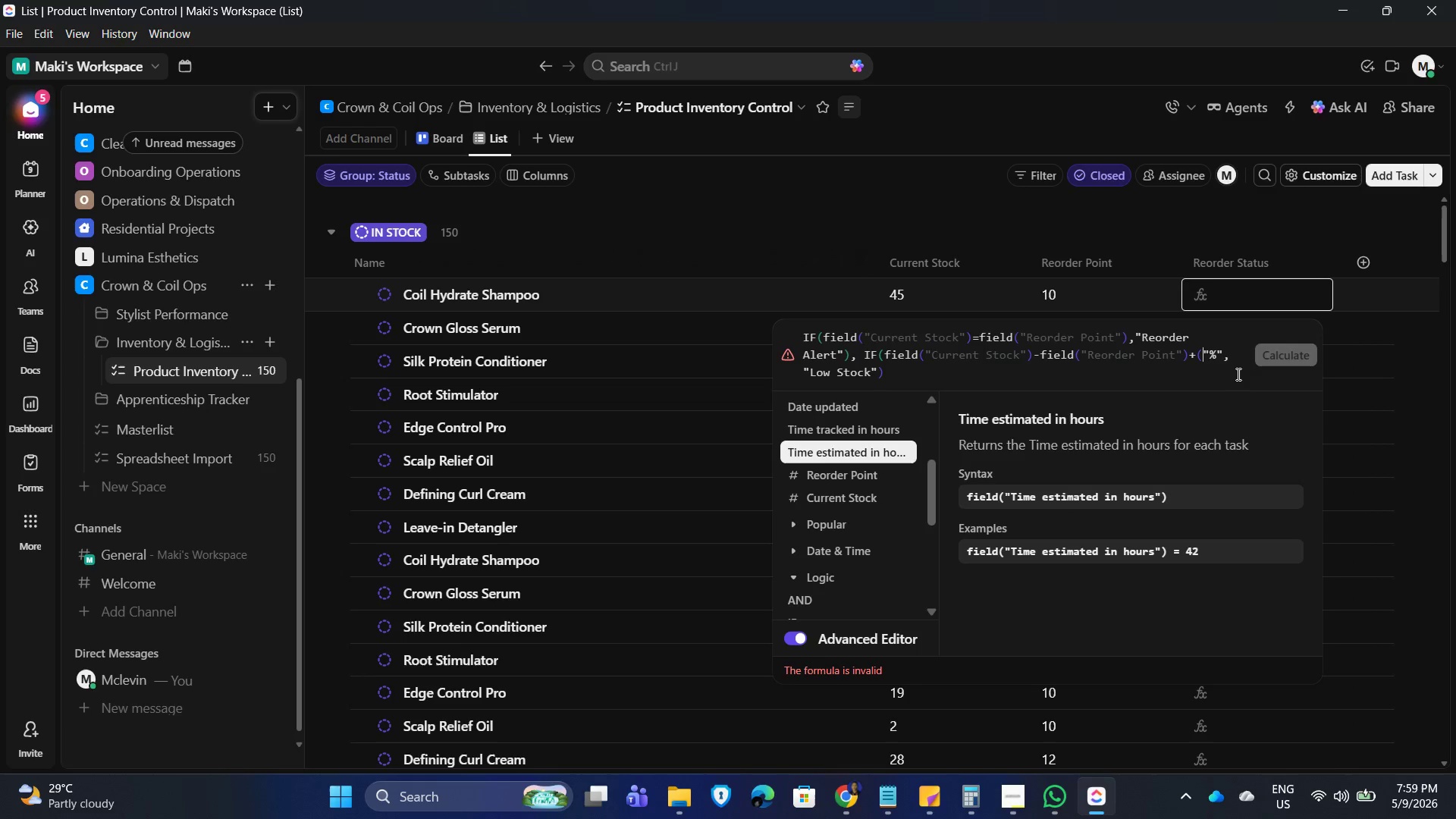 
key(ArrowRight)
 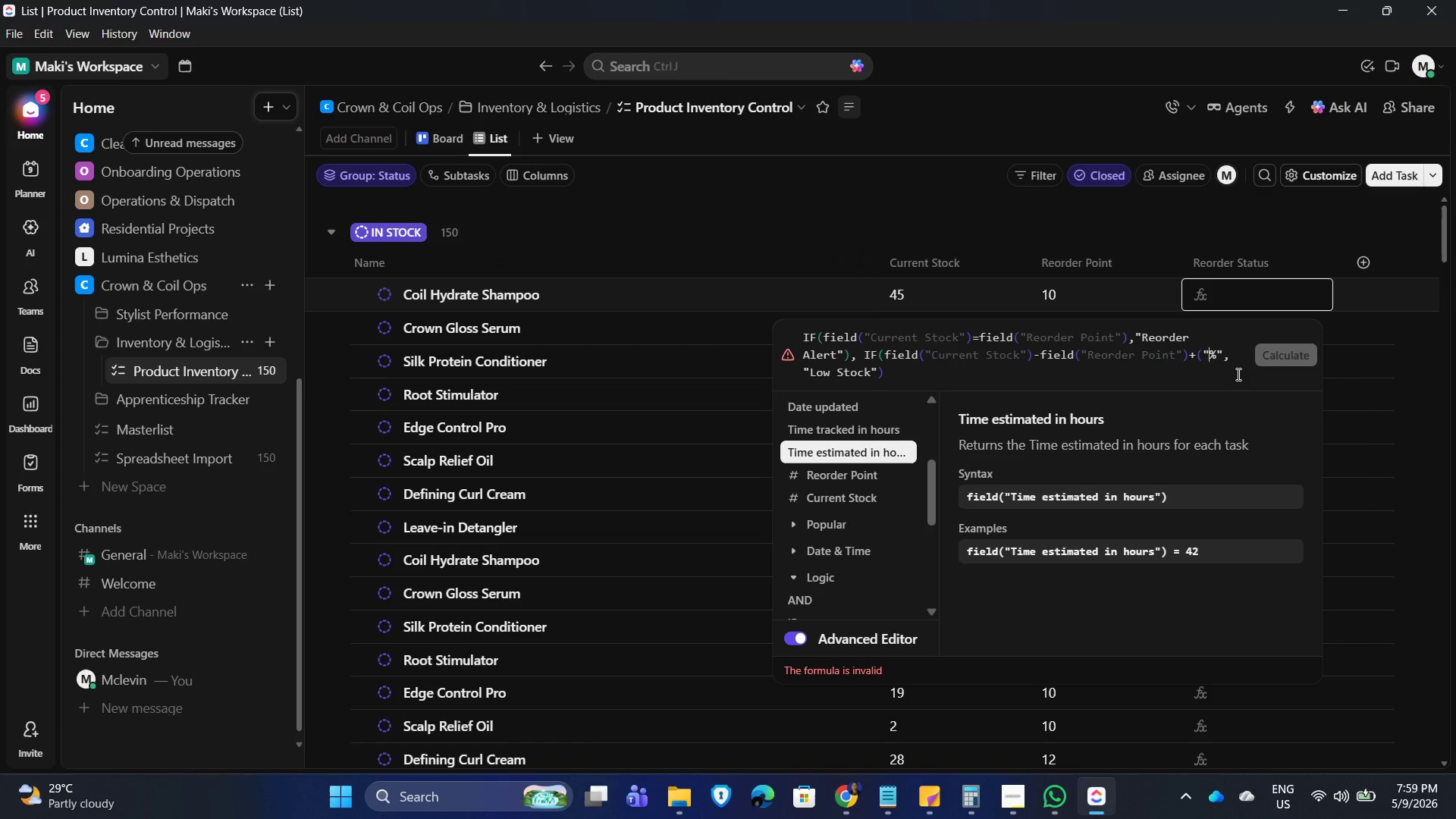 
key(ArrowRight)
 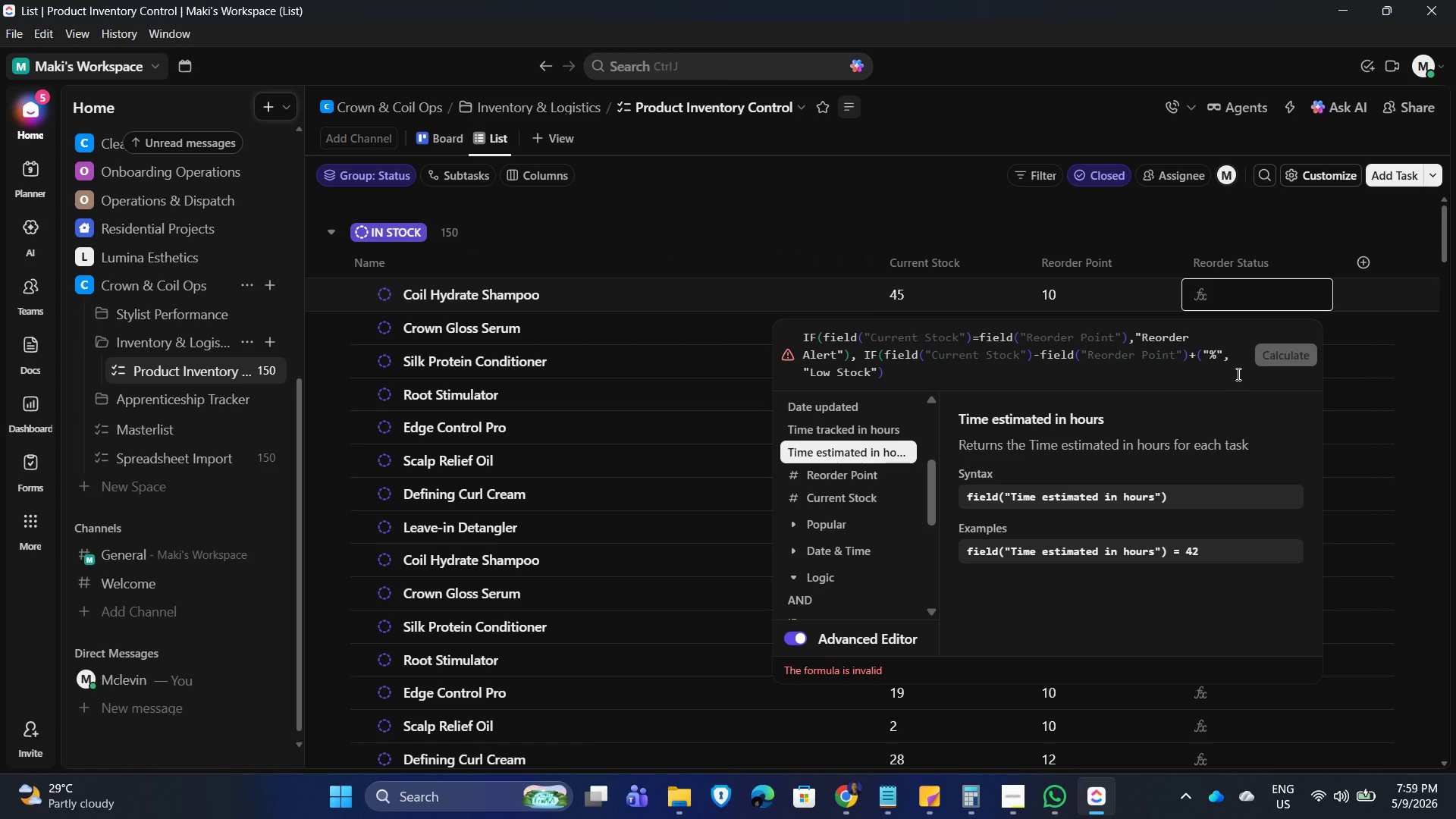 
key(ArrowRight)
 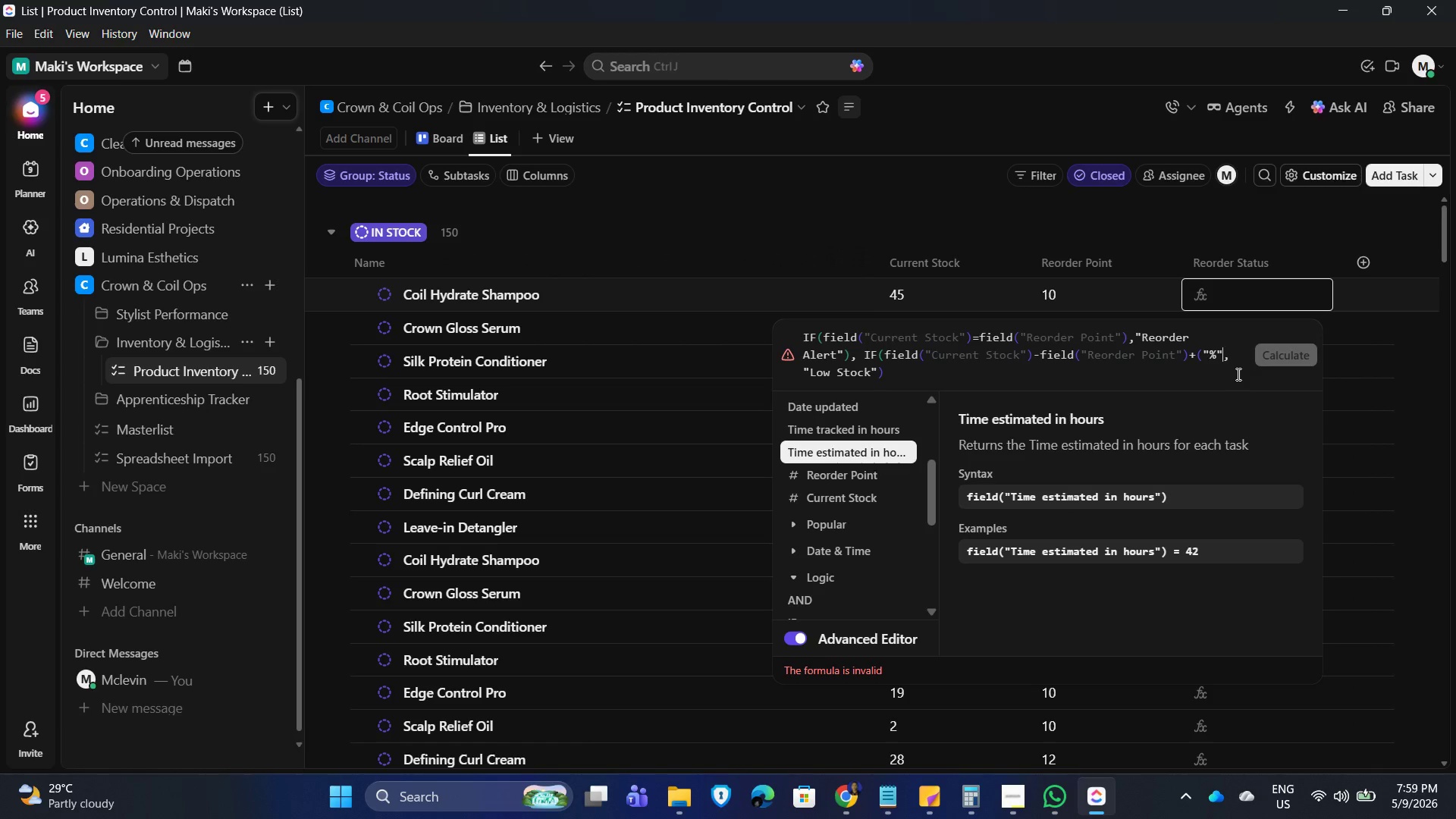 
key(Backspace)
 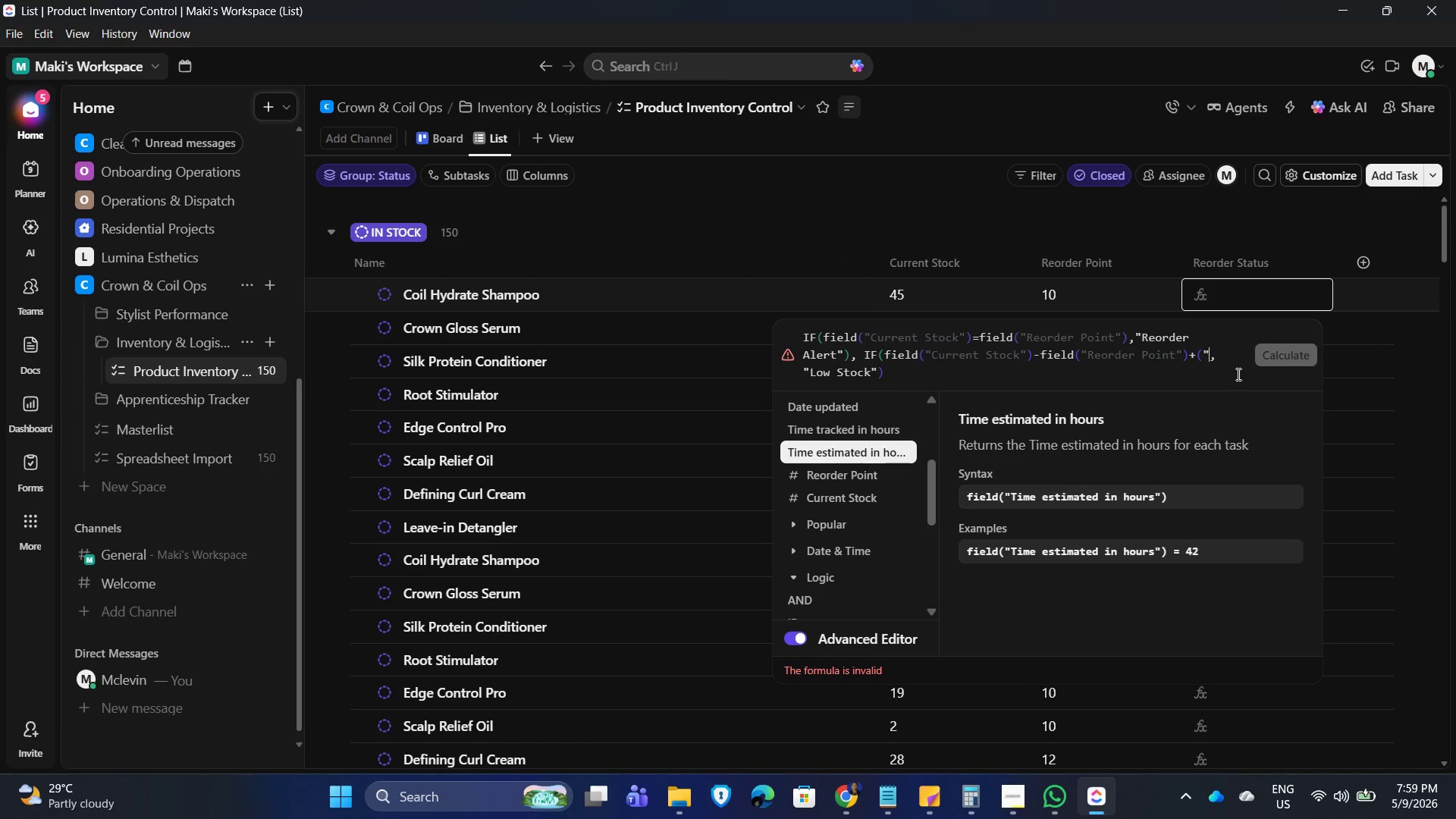 
key(Backspace)
 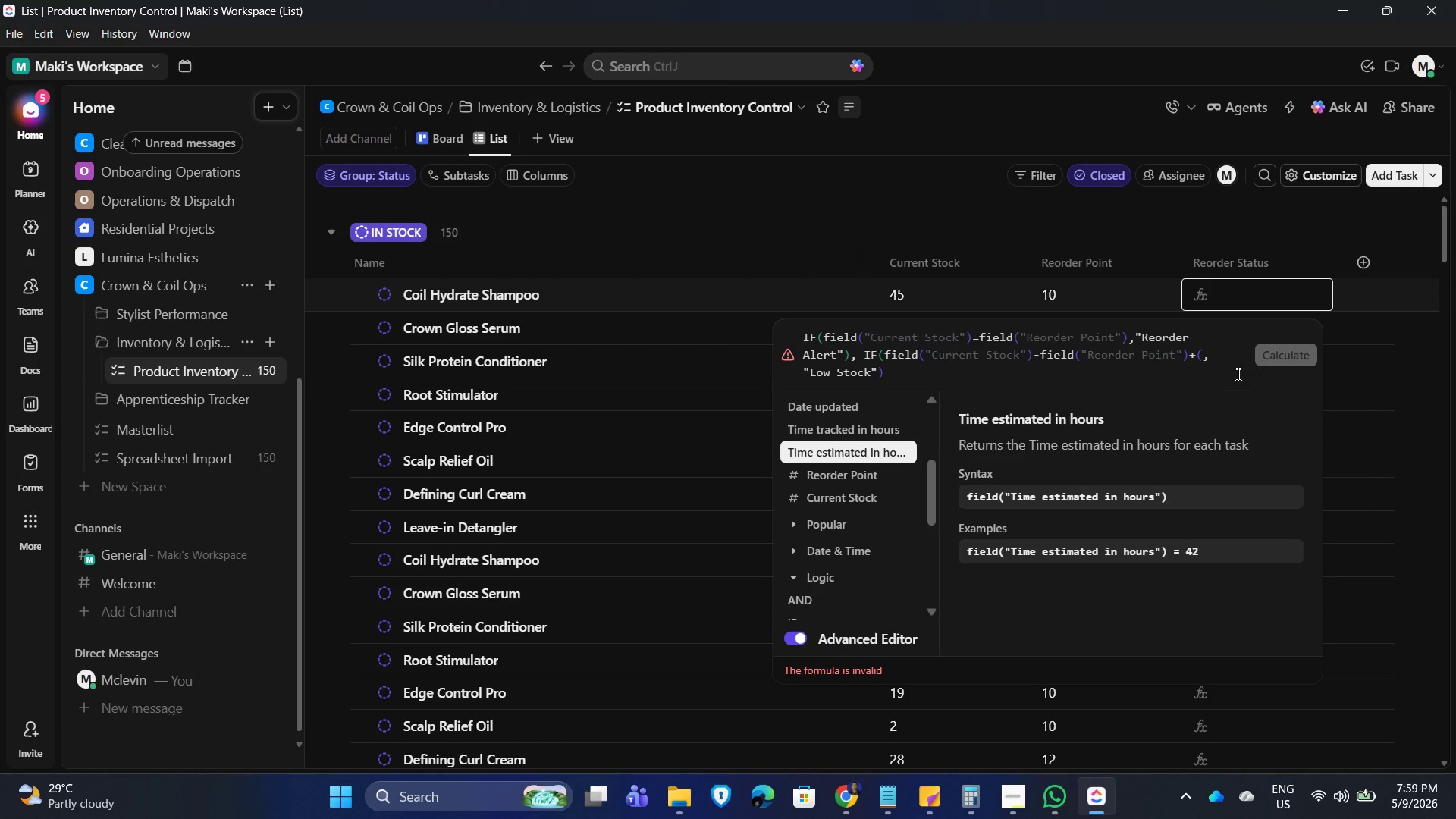 
key(Backspace)
 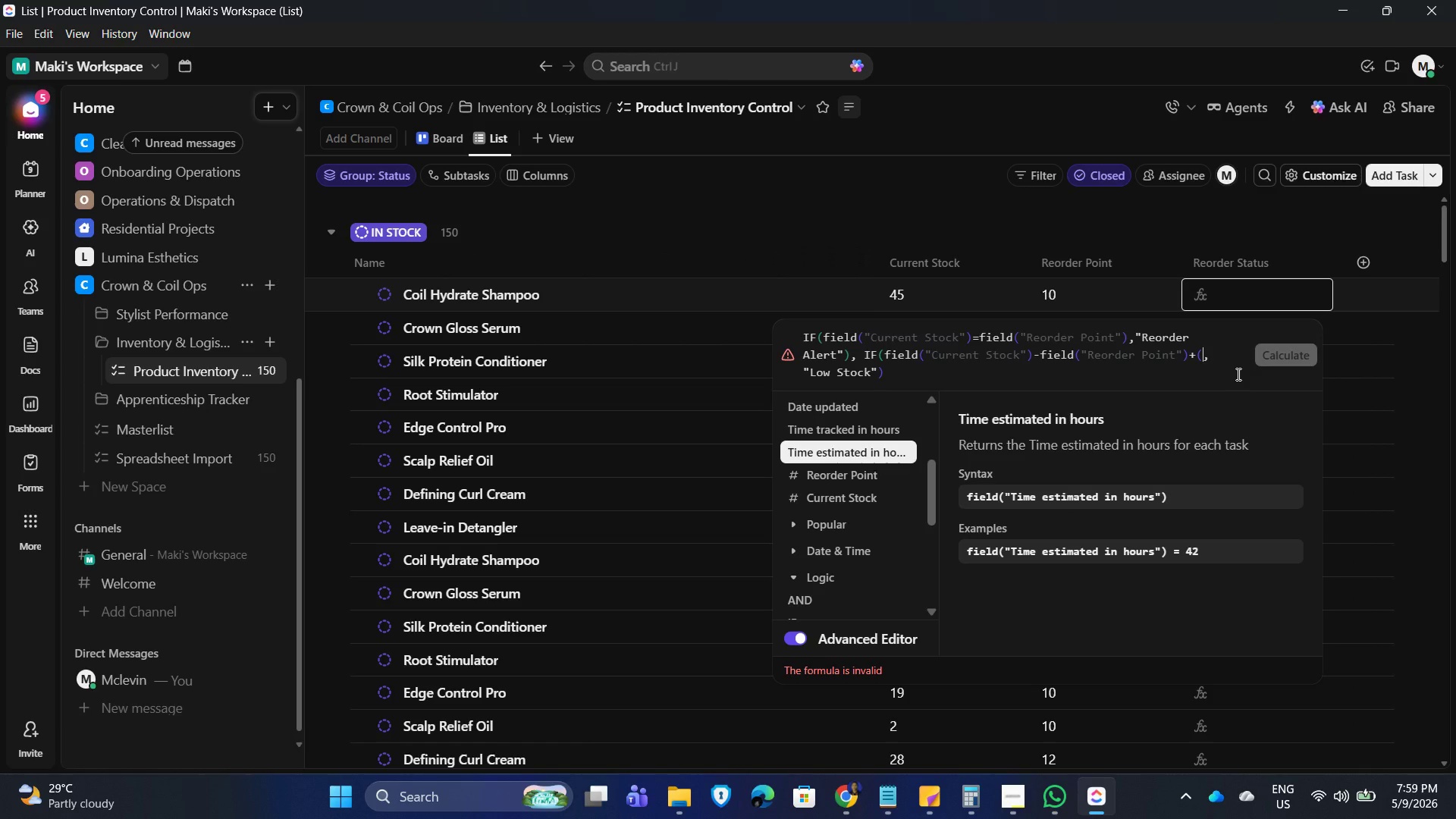 
key(NumpadDecimal)
 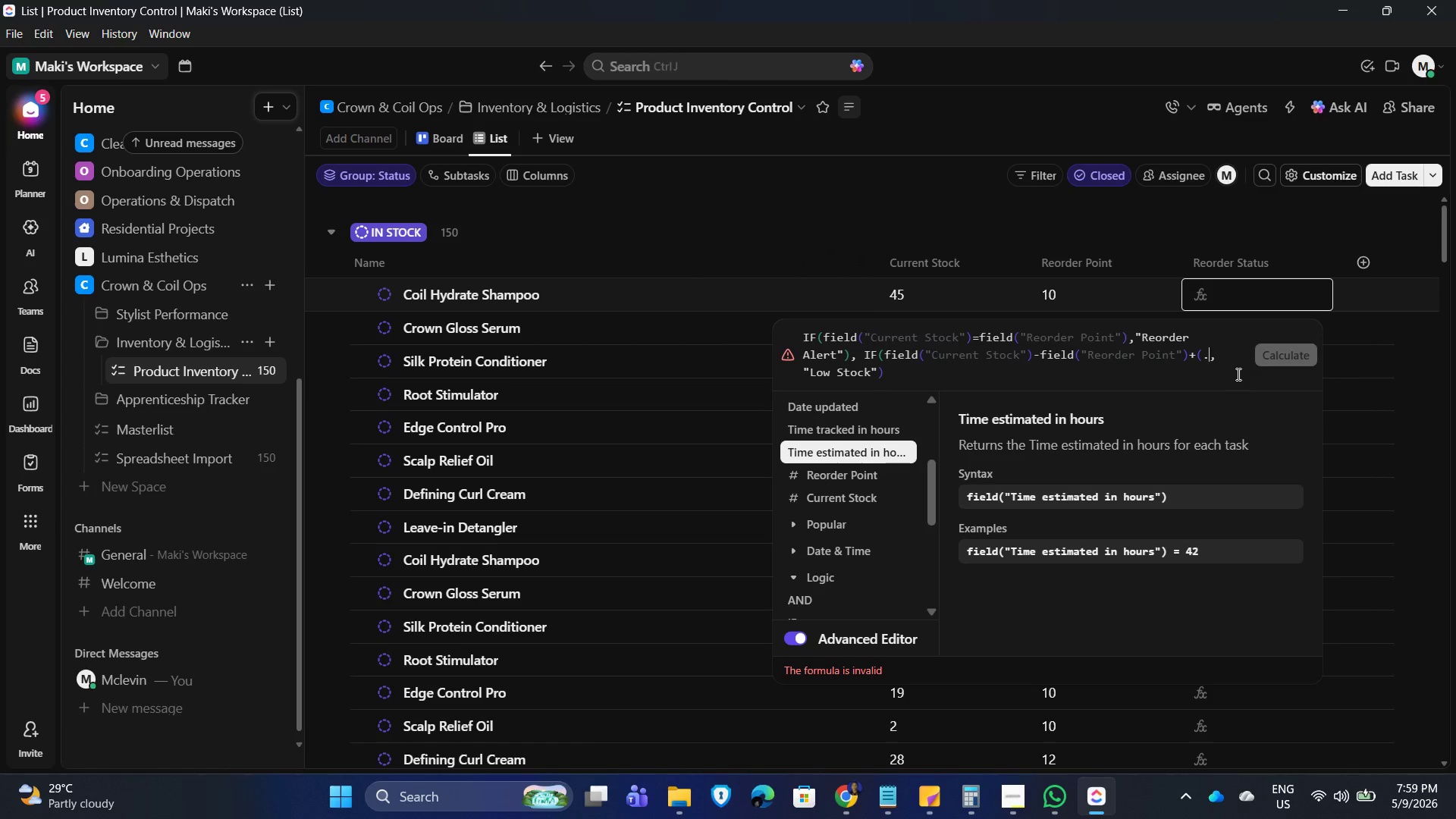 
wait(5.92)
 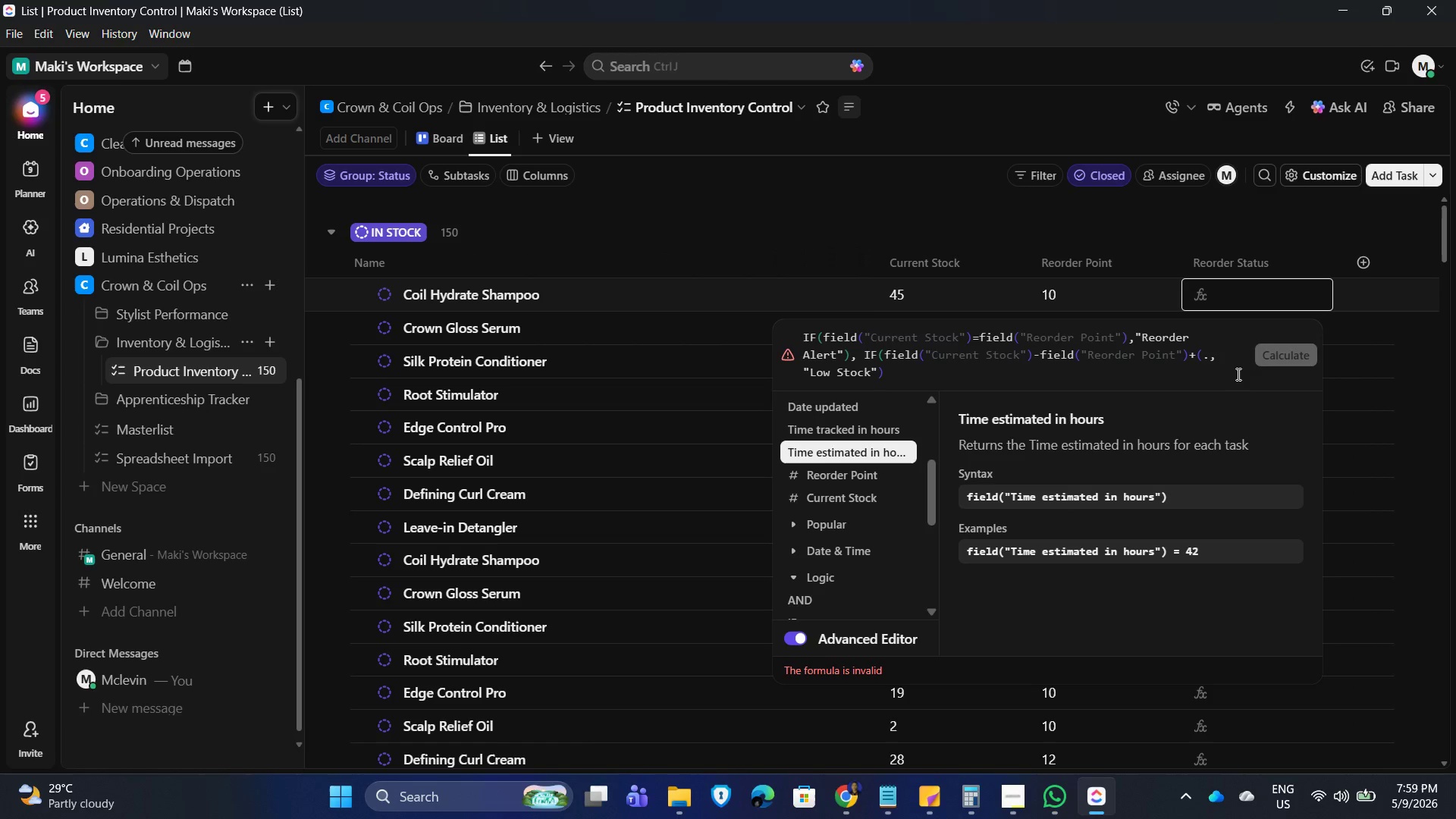 
key(Backspace)
 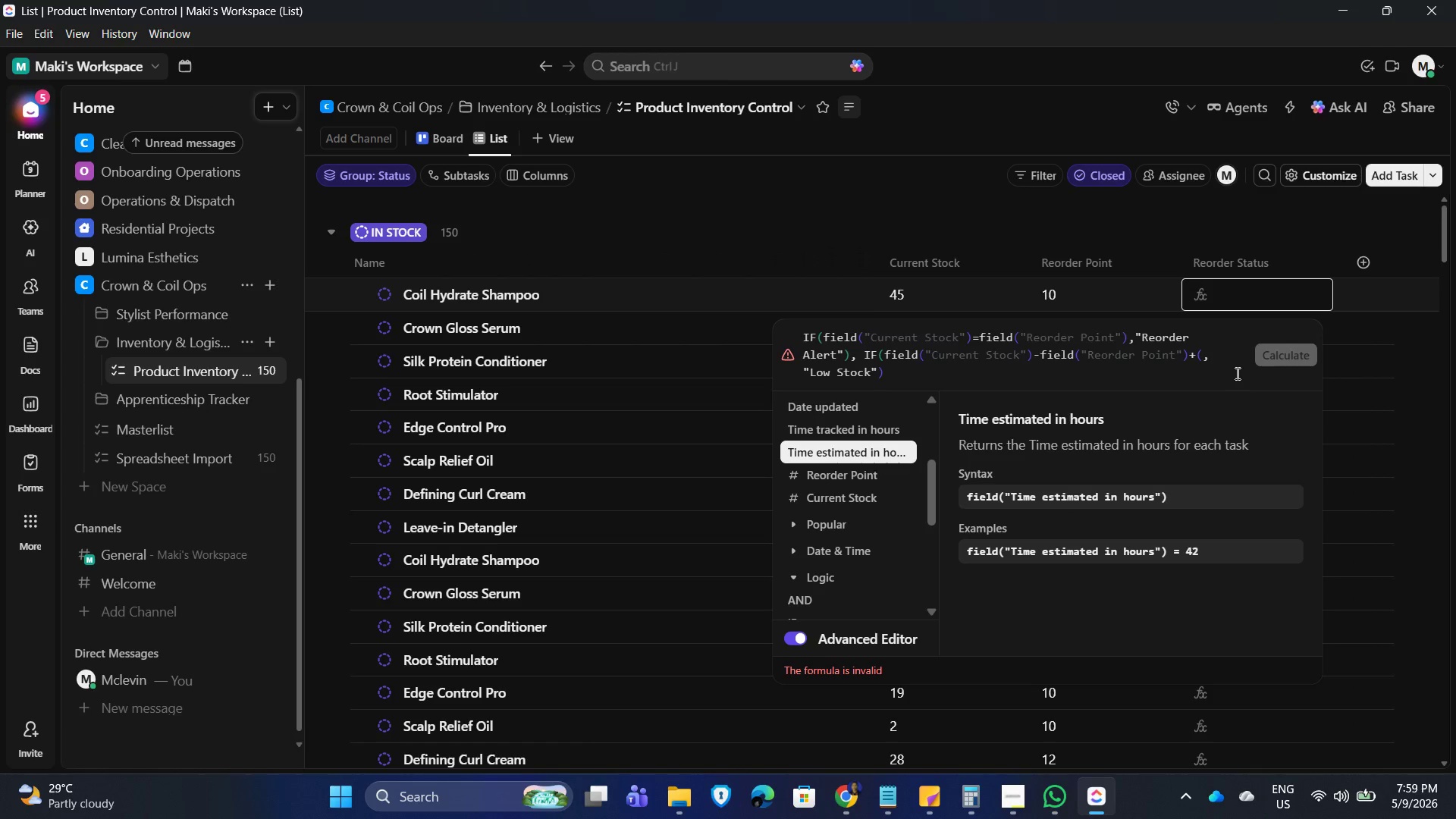 
wait(14.42)
 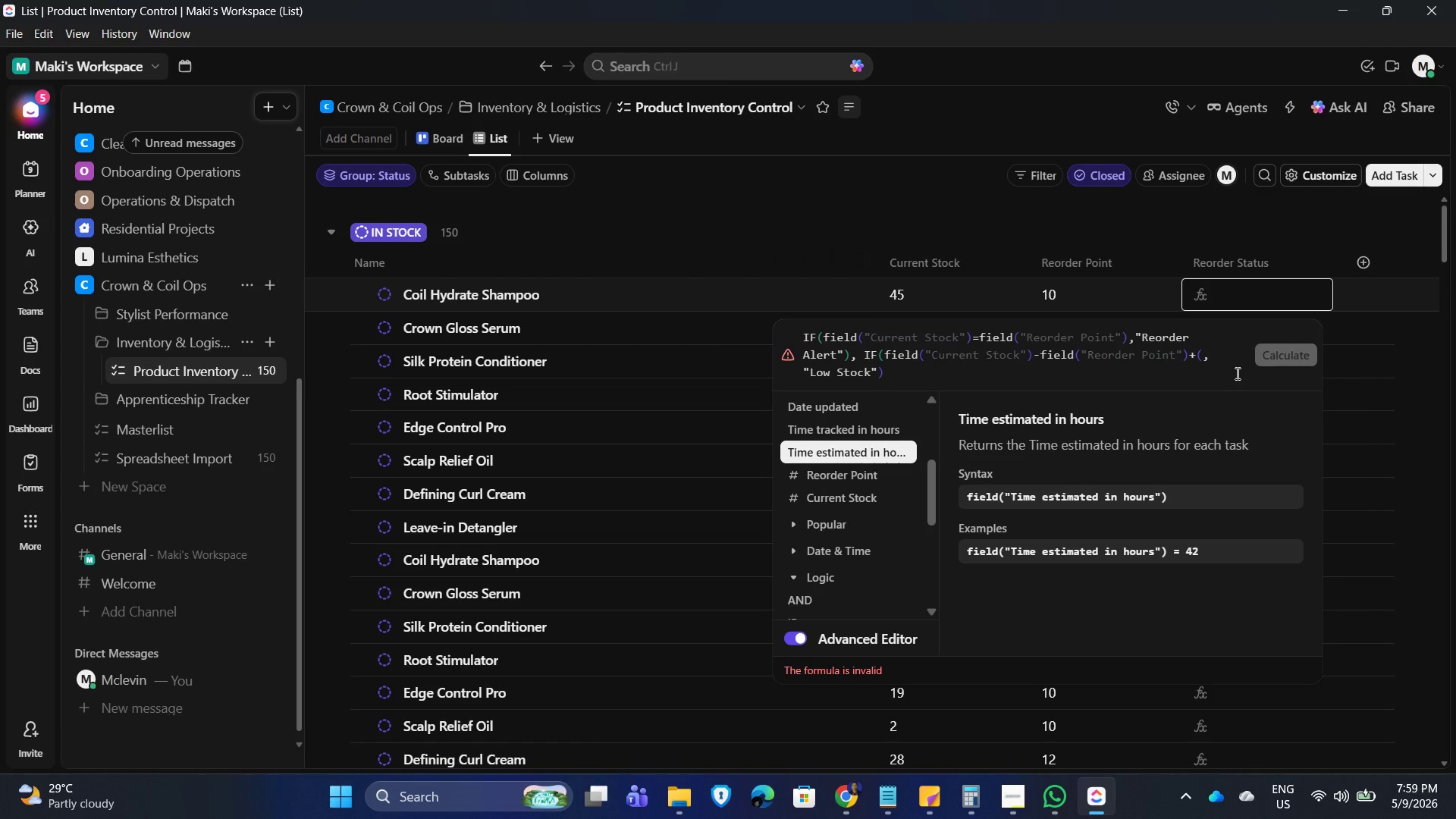 
left_click([839, 481])
 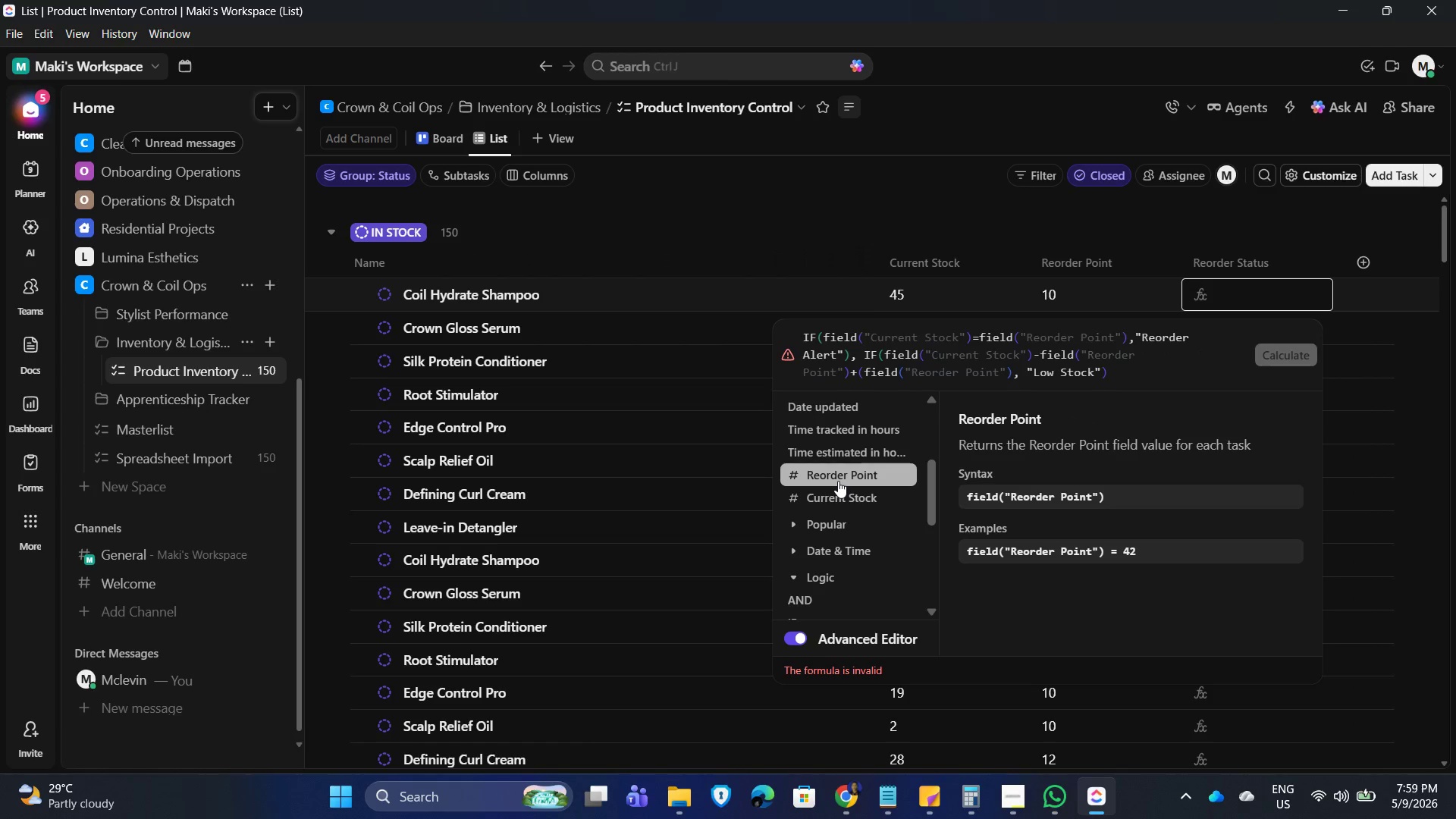 
key(NumpadMultiply)
 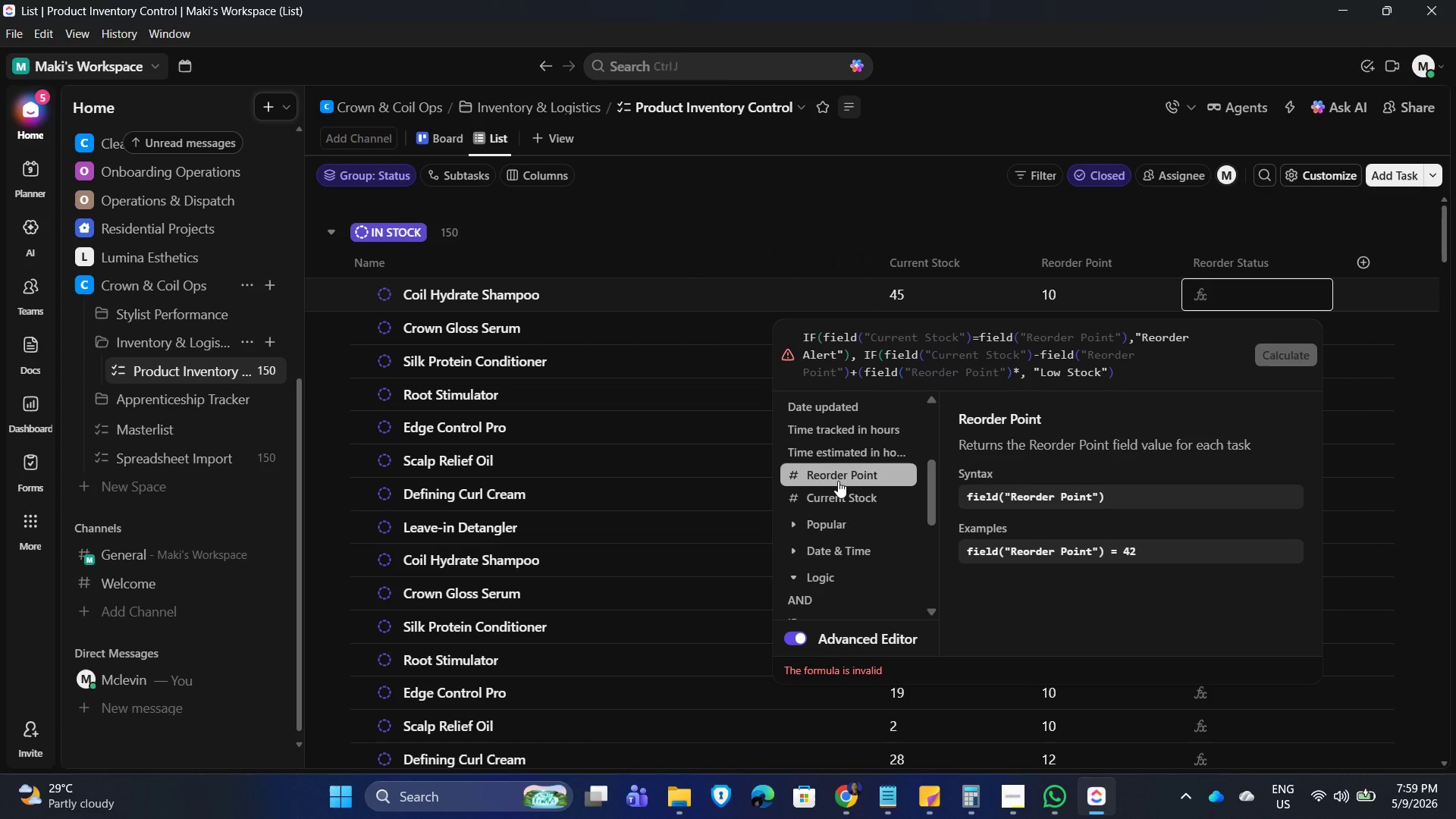 
key(NumpadDecimal)
 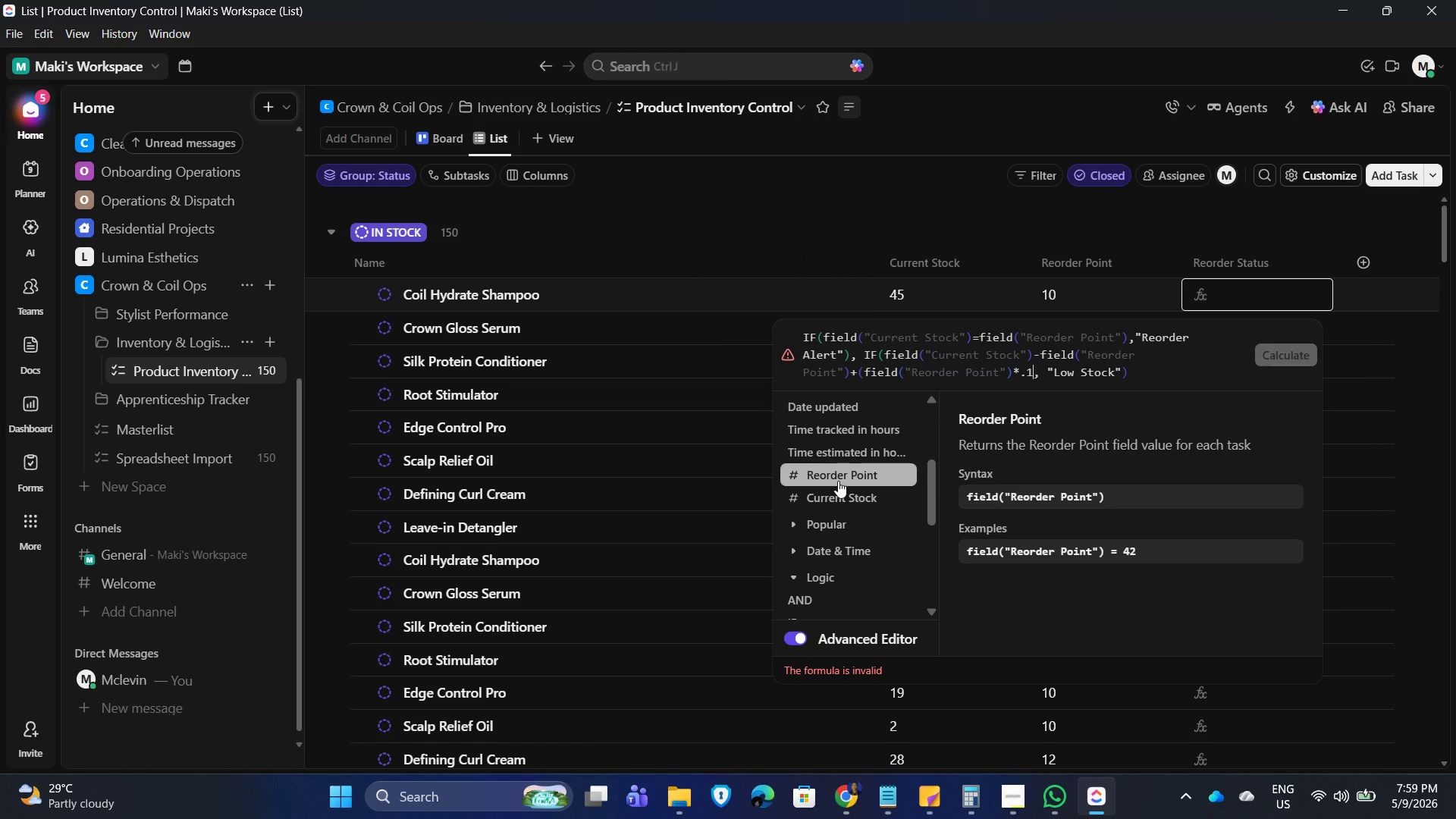 
key(Numpad1)
 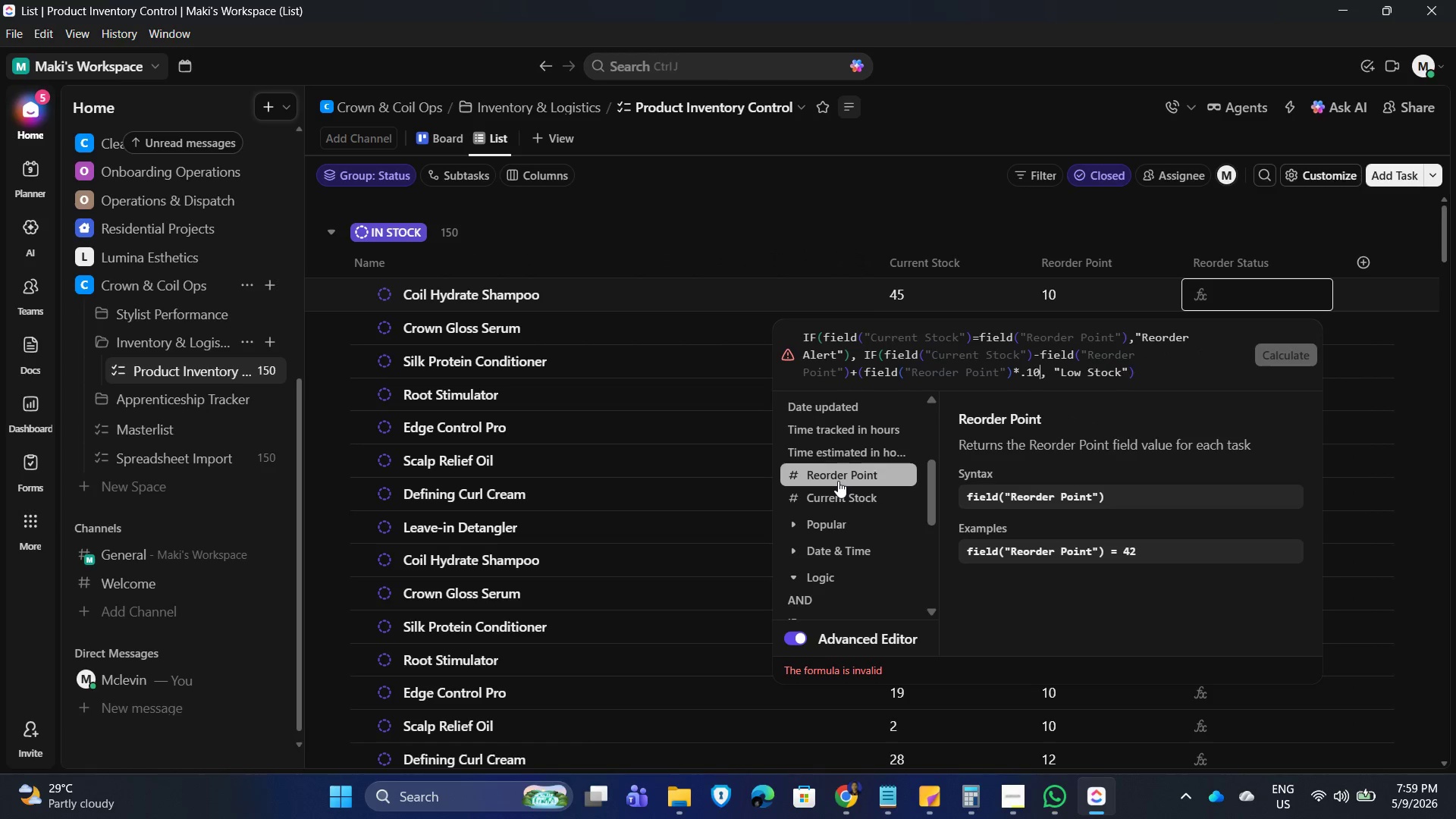 
key(Numpad0)
 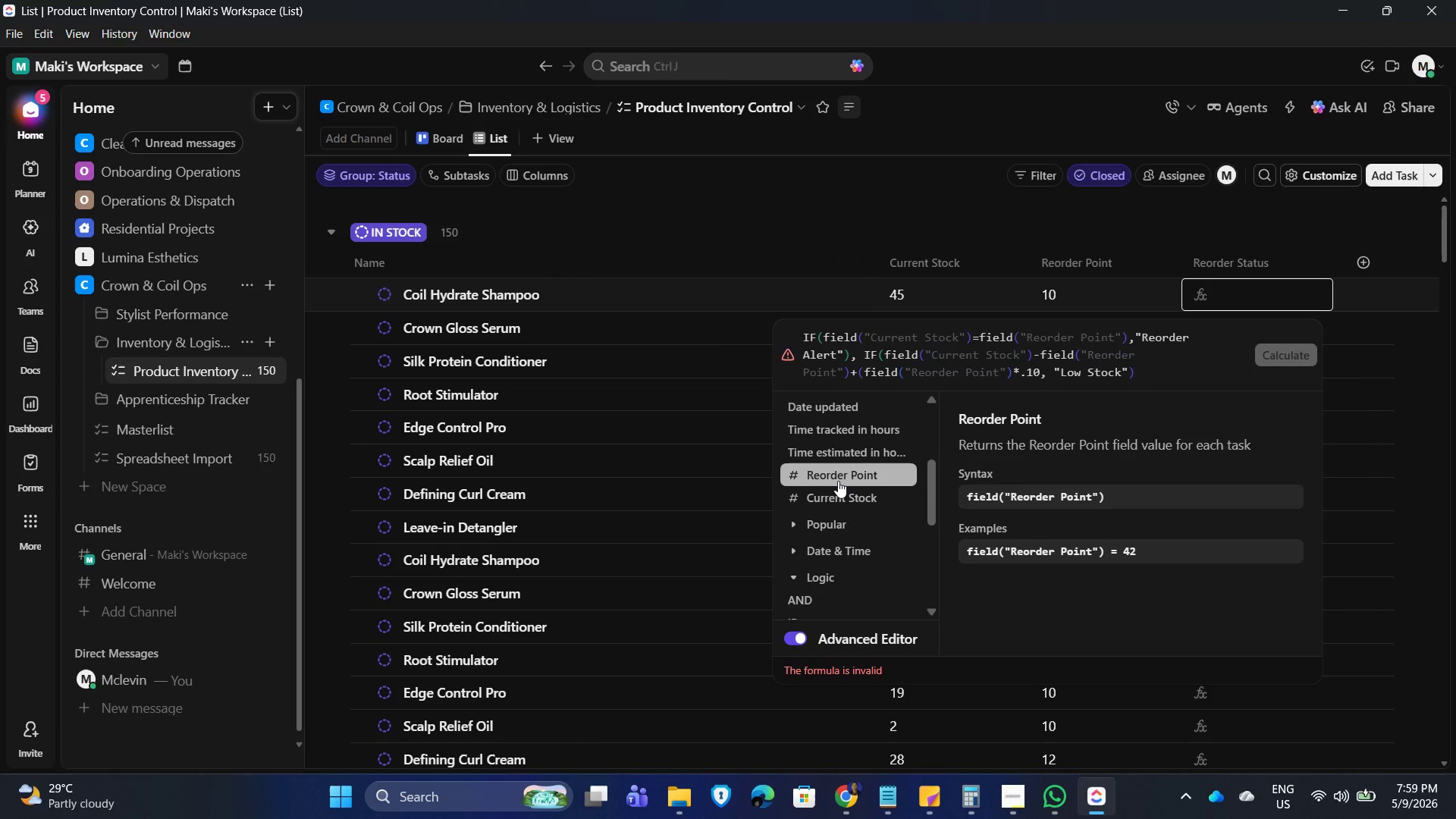 
key(ArrowLeft)
 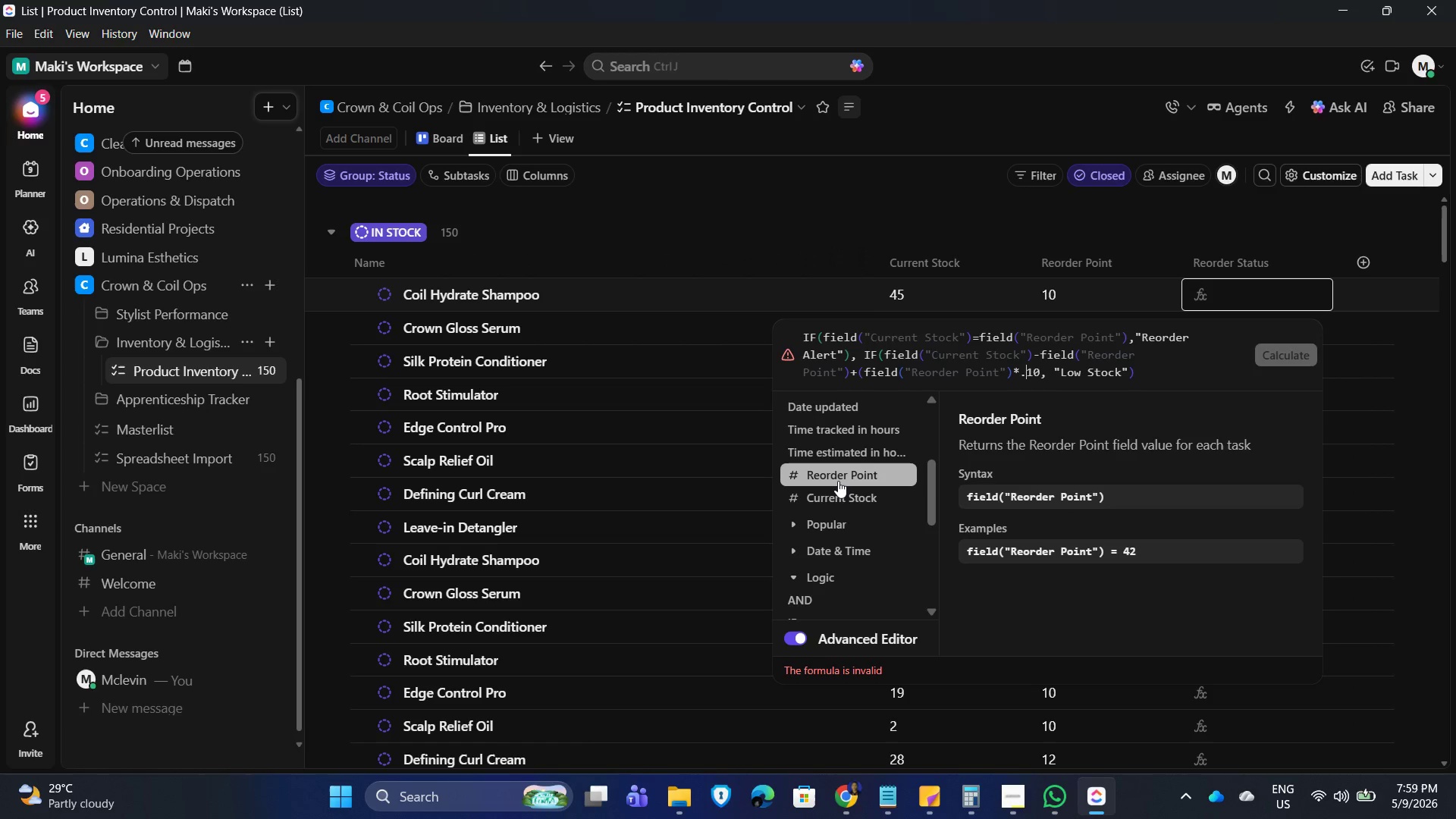 
key(ArrowLeft)
 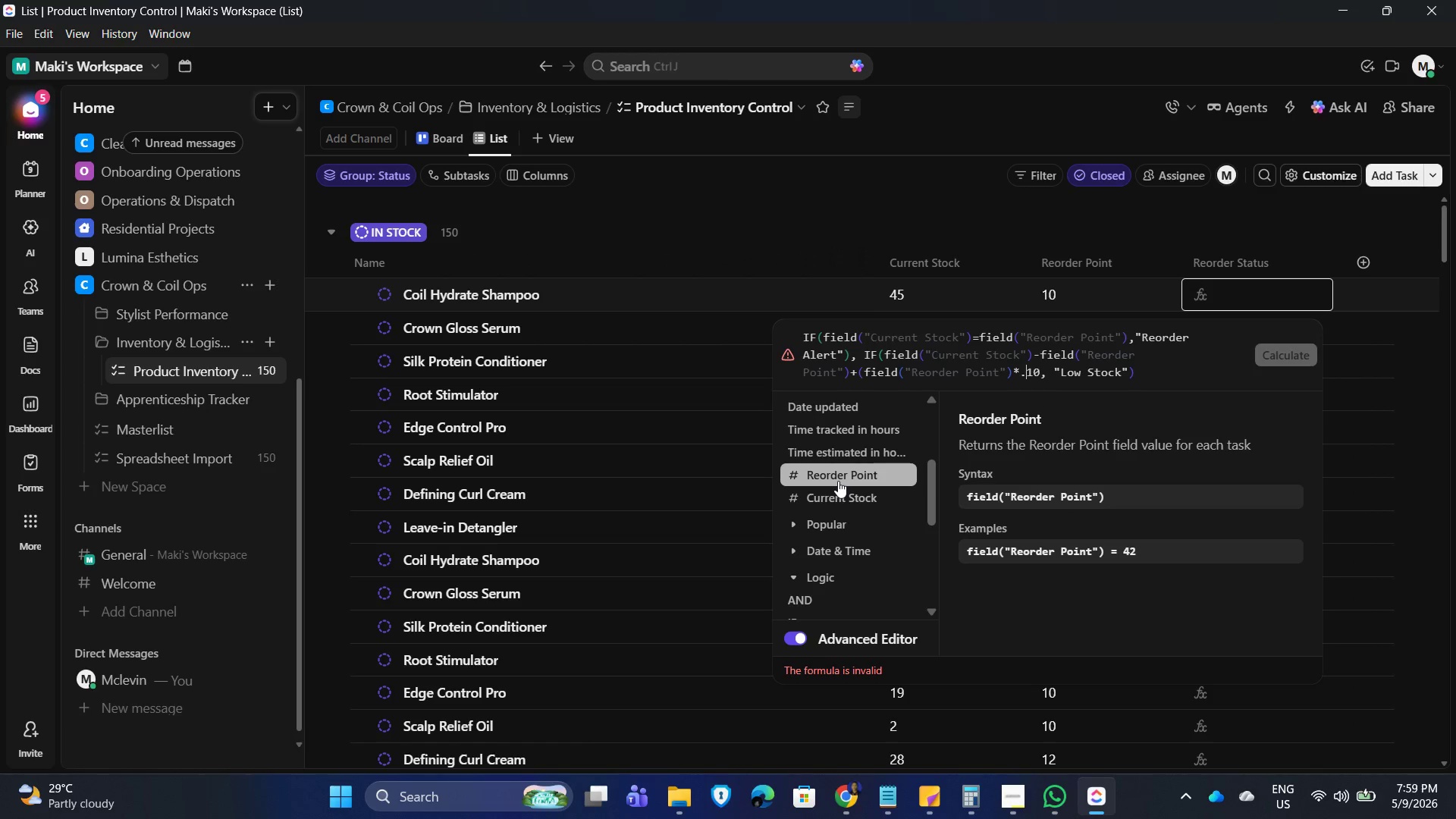 
key(ArrowLeft)
 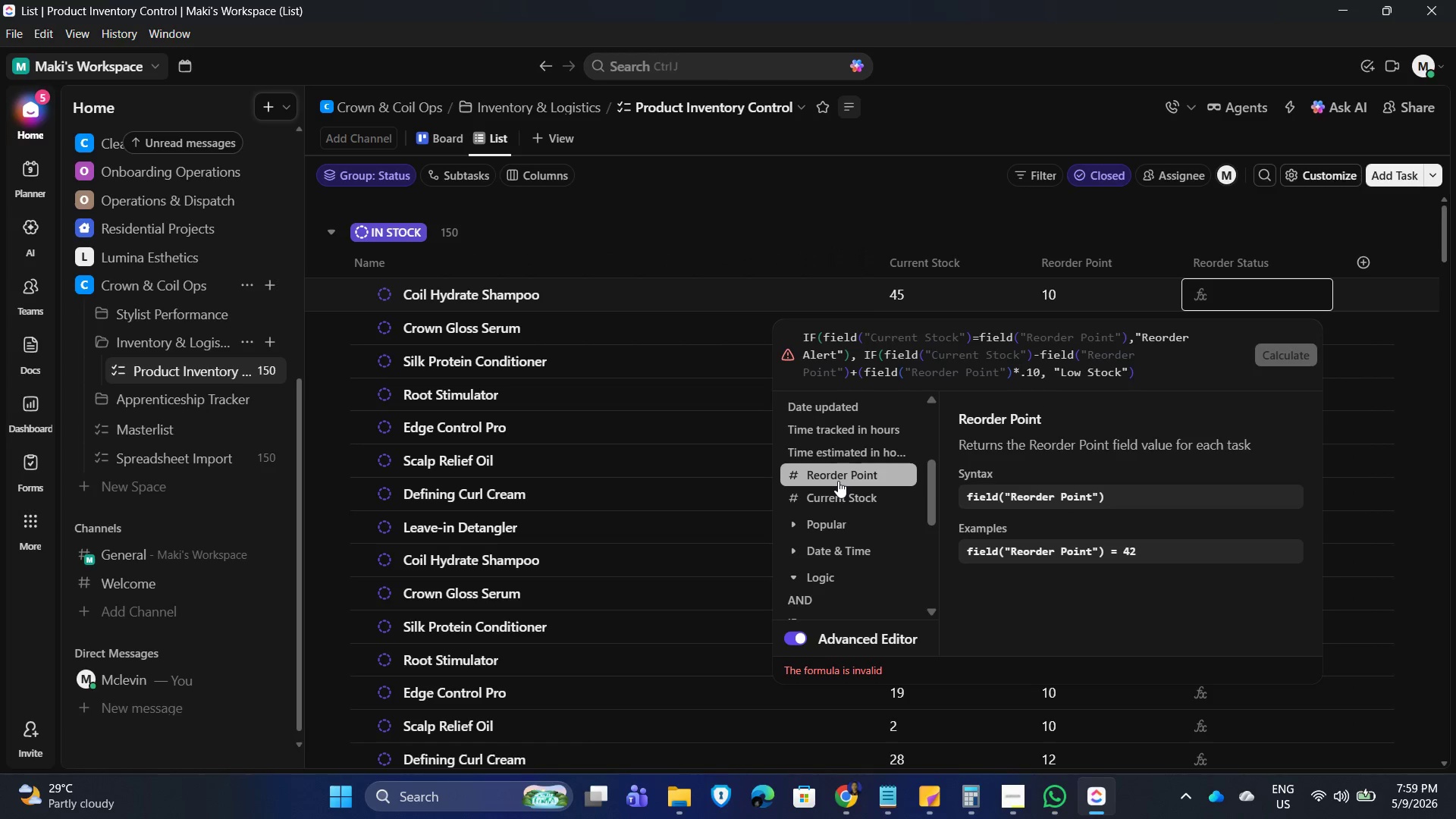 
key(Numpad0)
 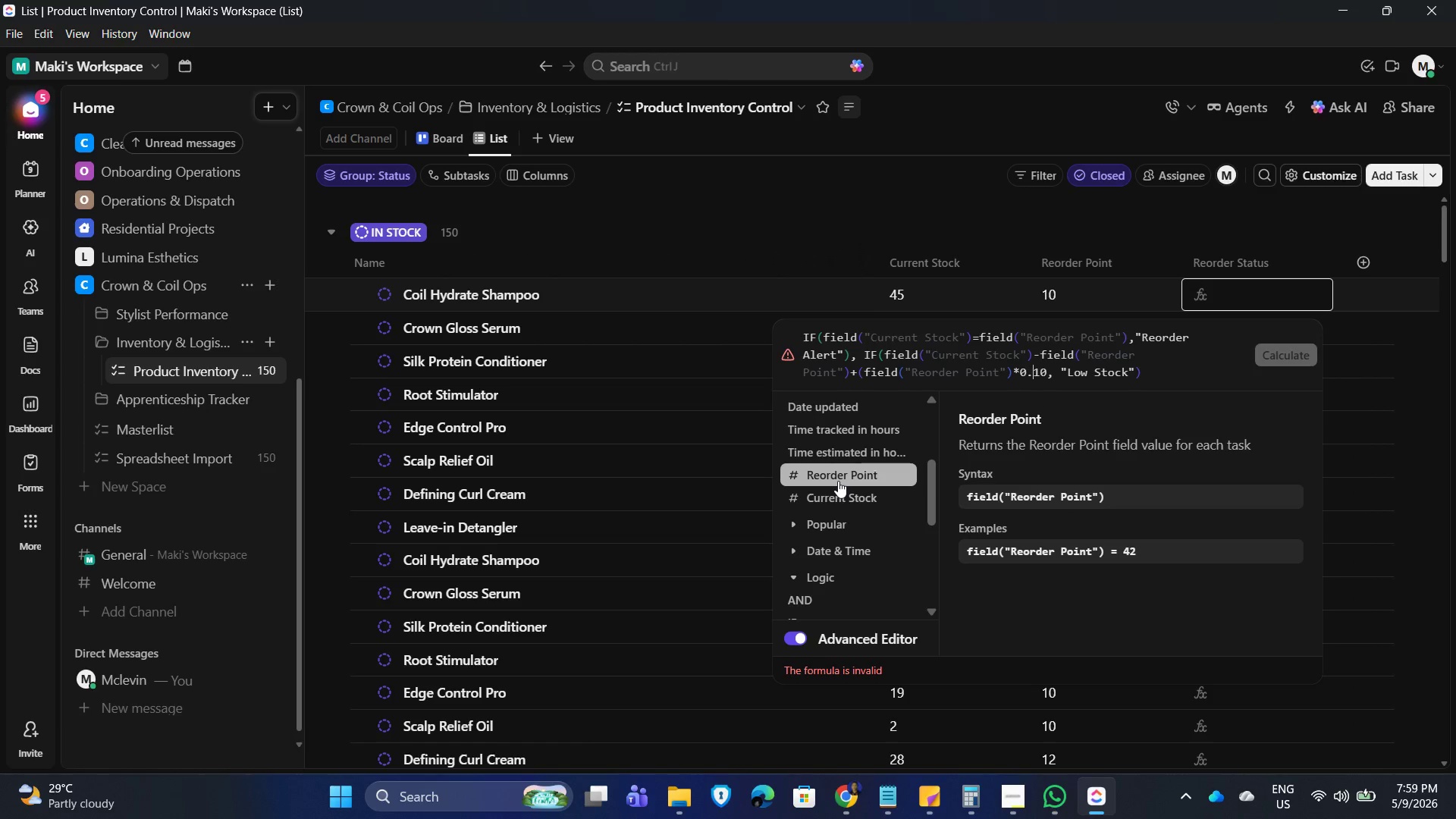 
key(ArrowRight)
 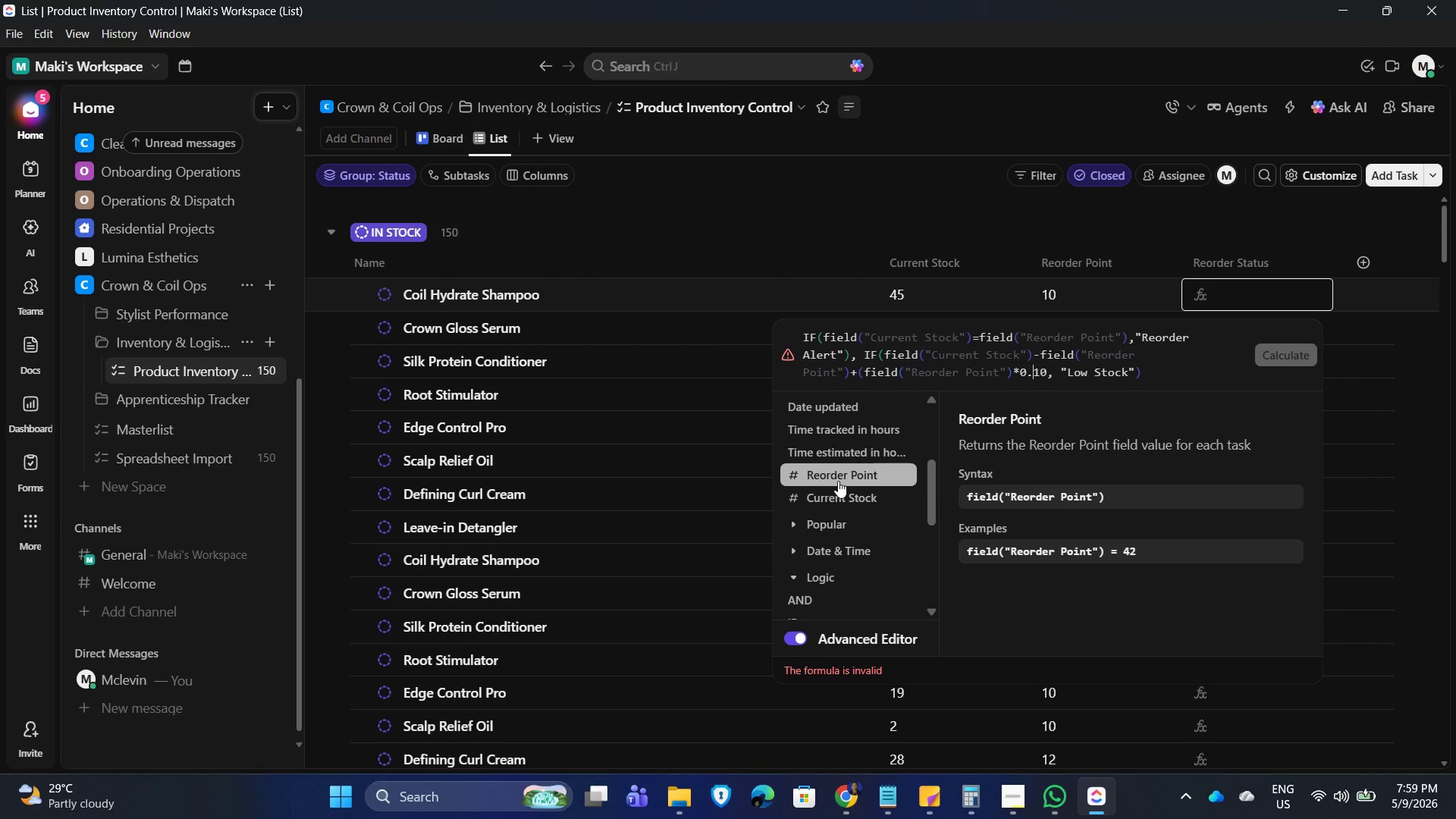 
key(ArrowRight)
 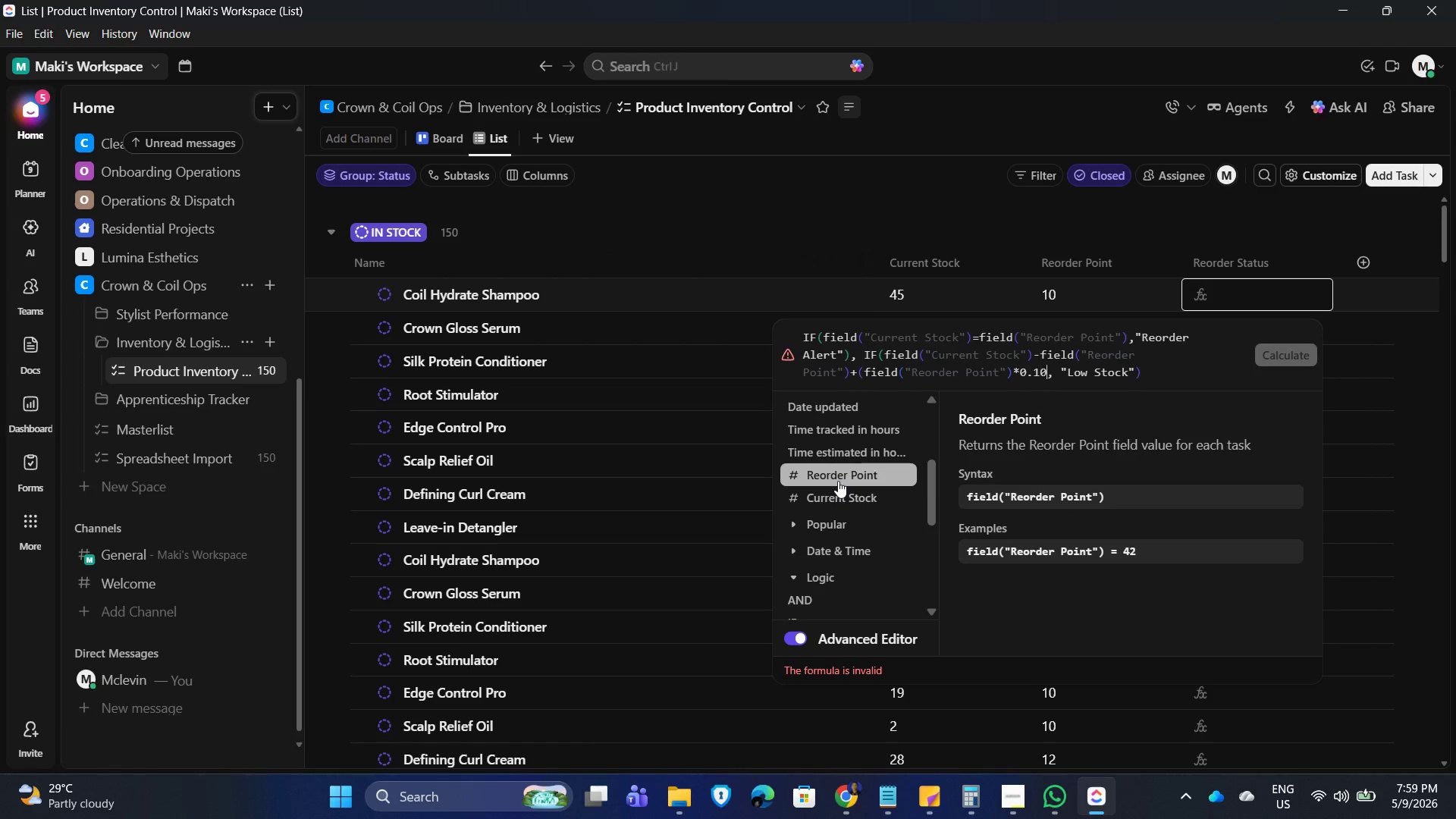 
key(ArrowRight)
 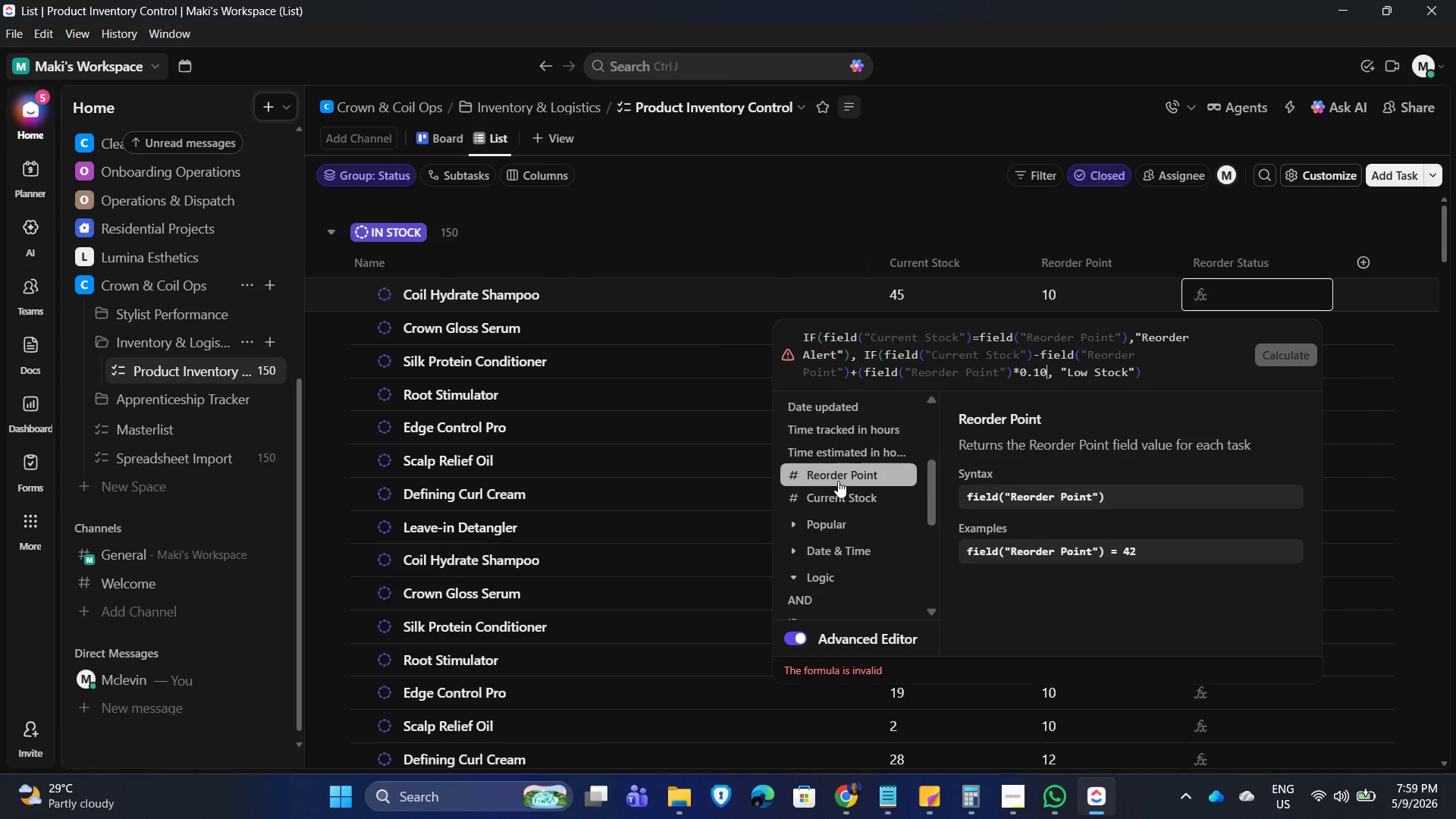 
key(ArrowRight)
 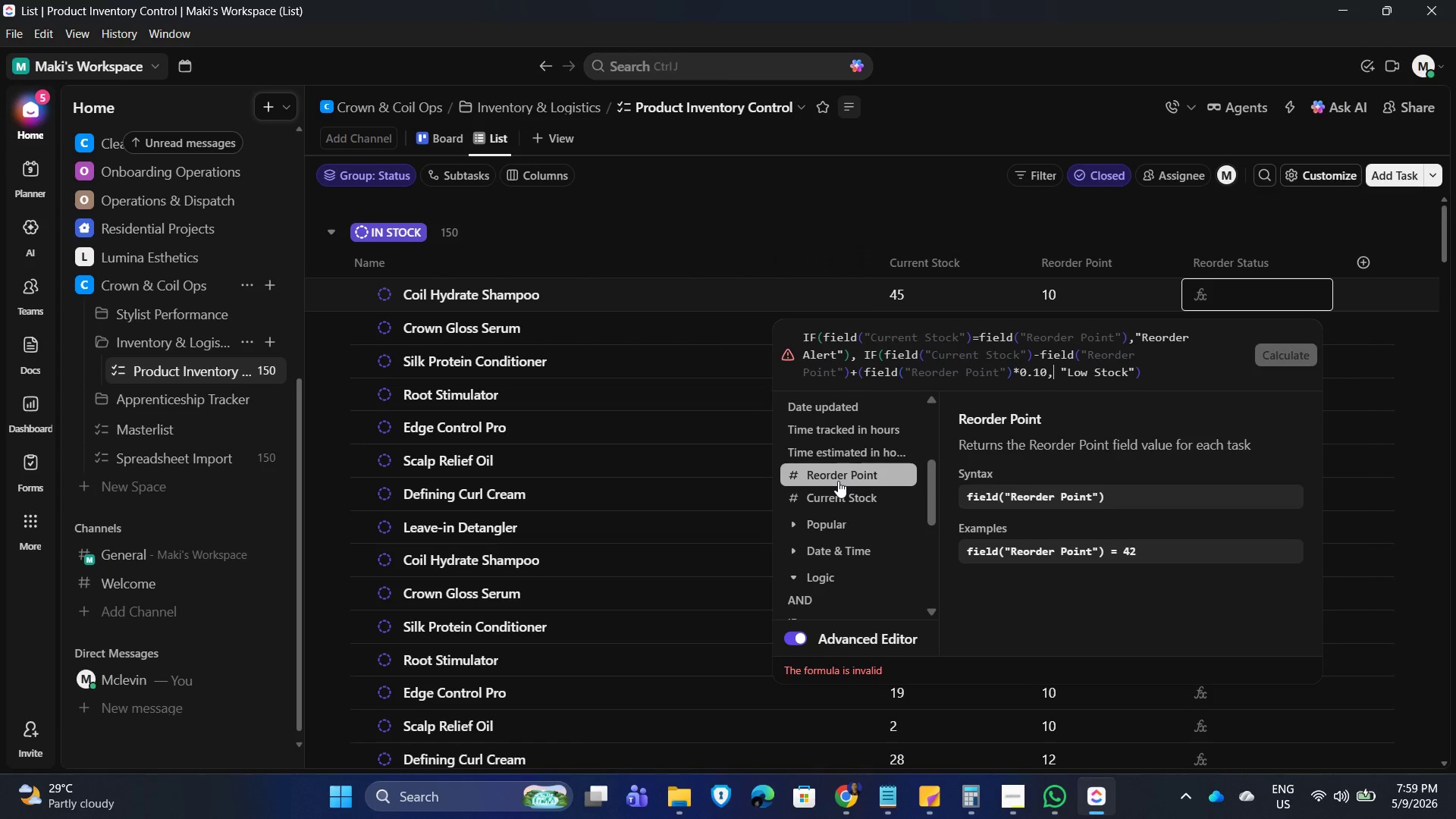 
key(ArrowRight)
 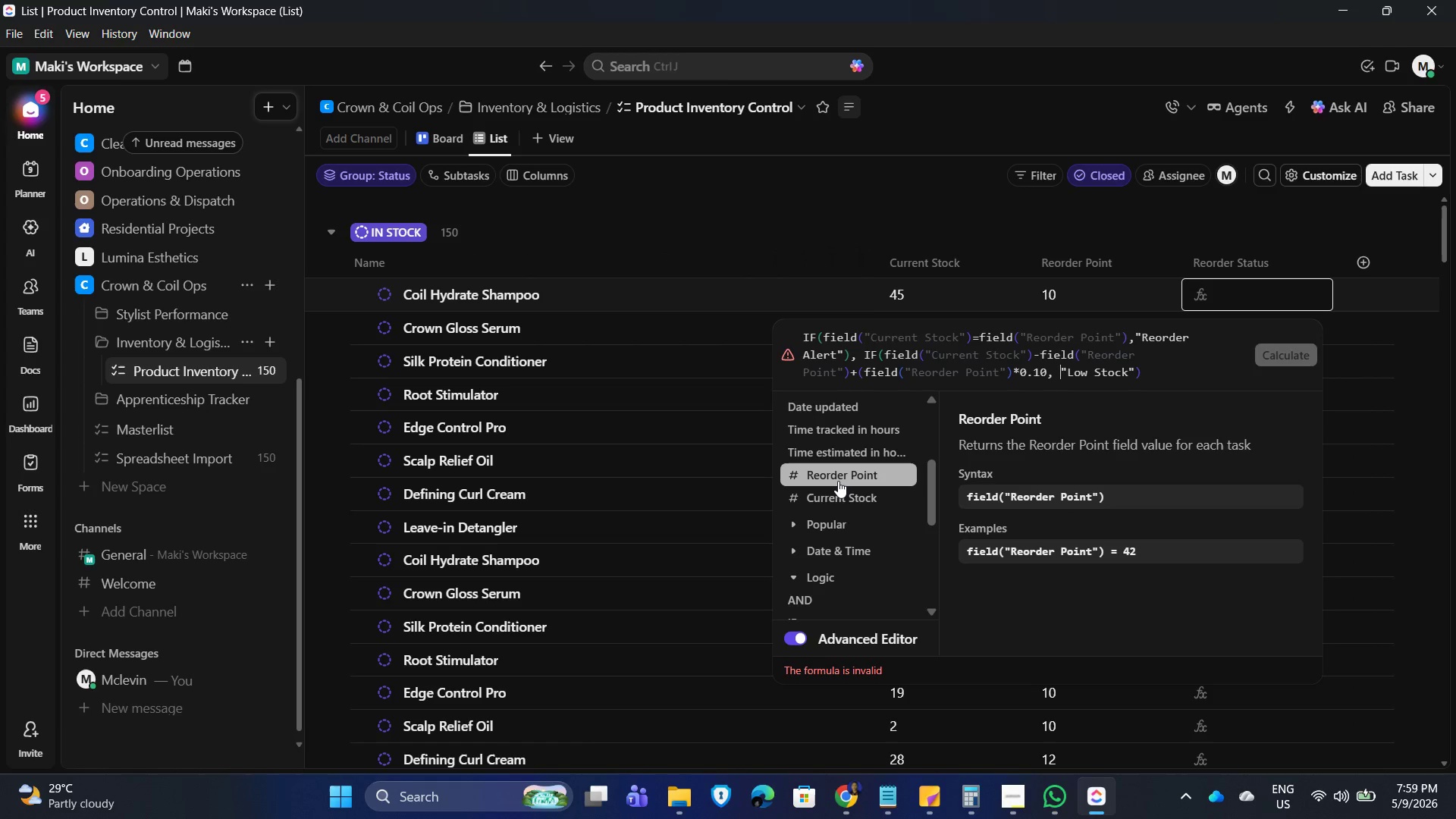 
key(ArrowRight)
 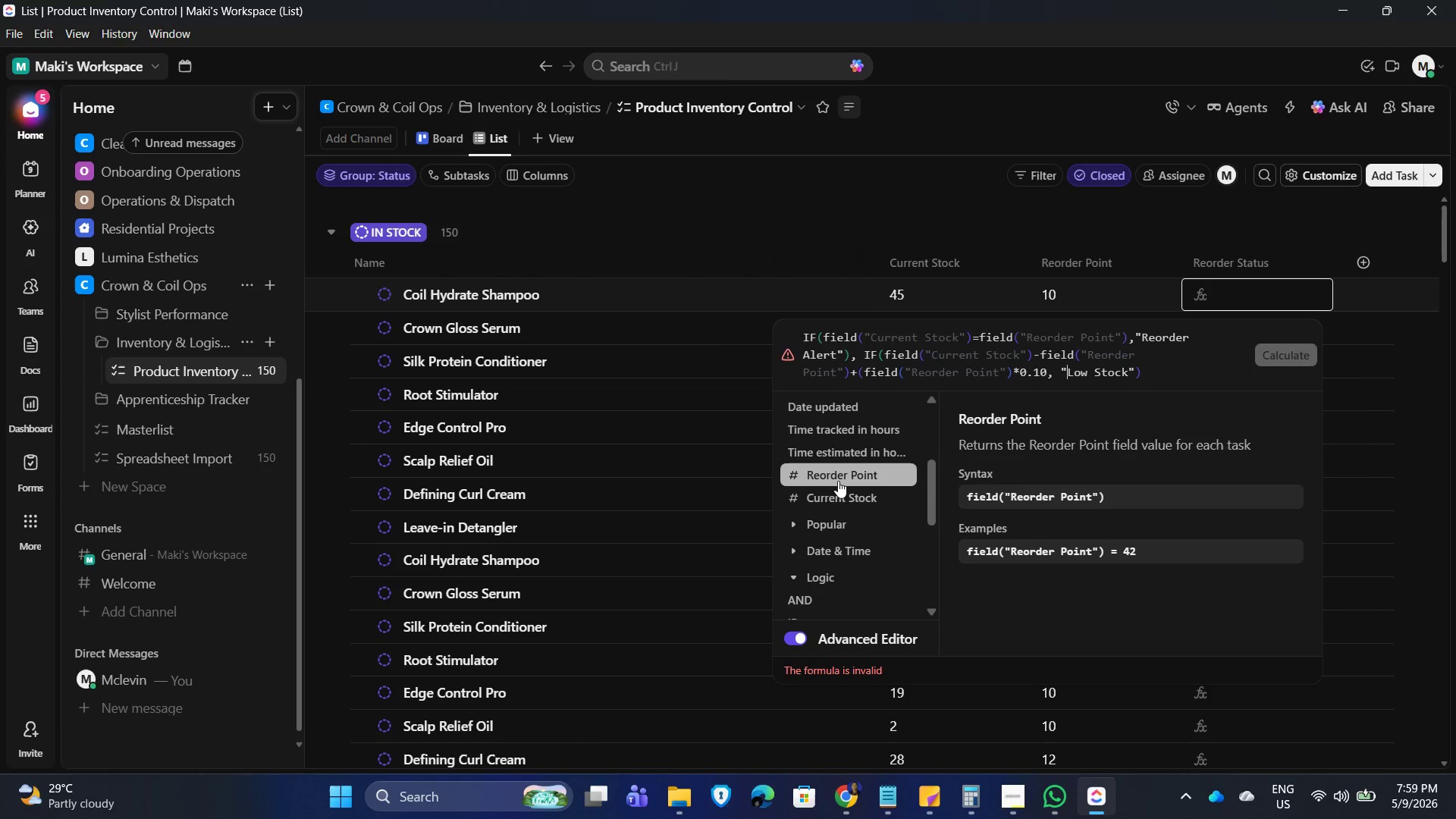 
key(ArrowRight)
 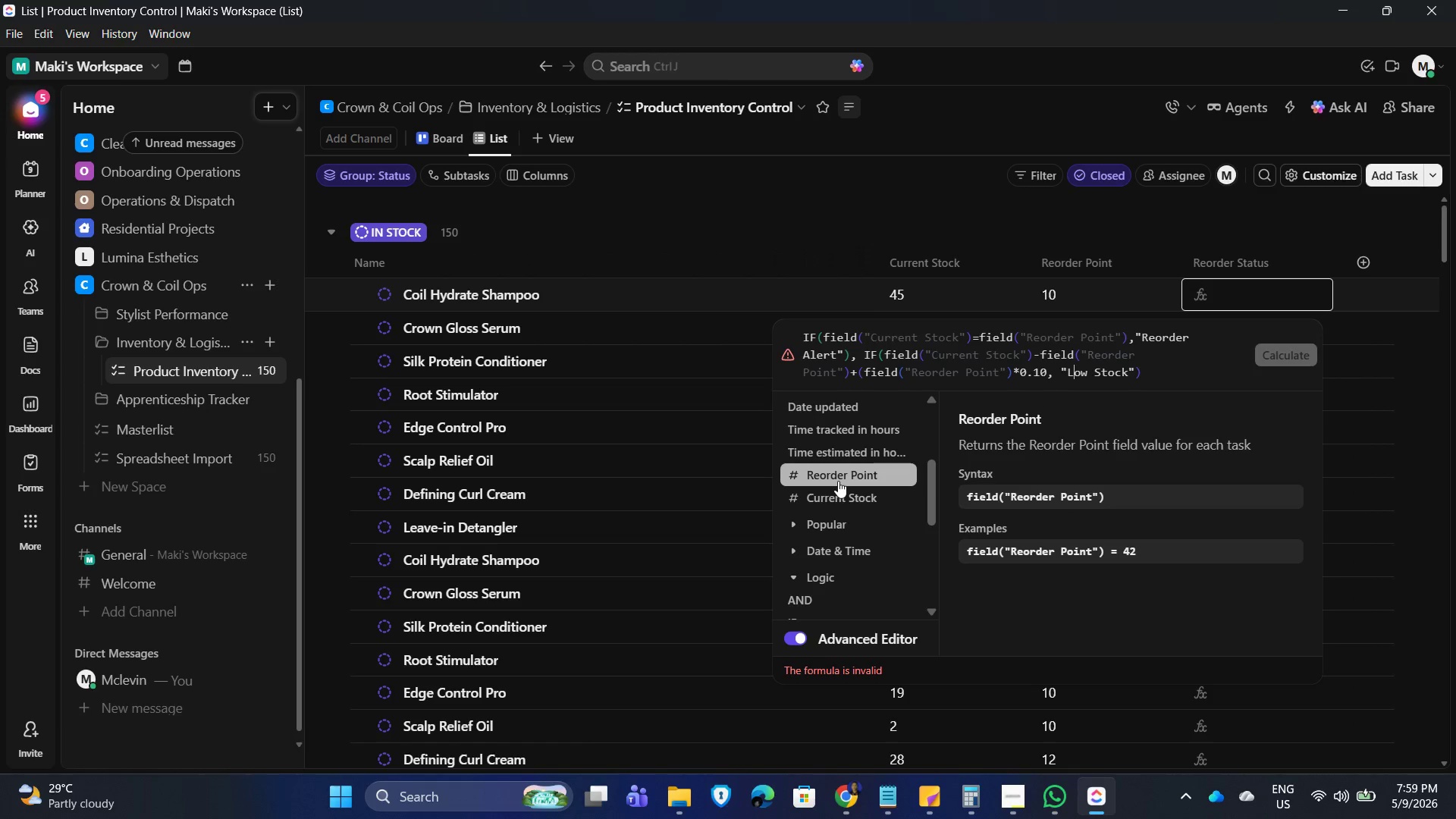 
key(ArrowRight)
 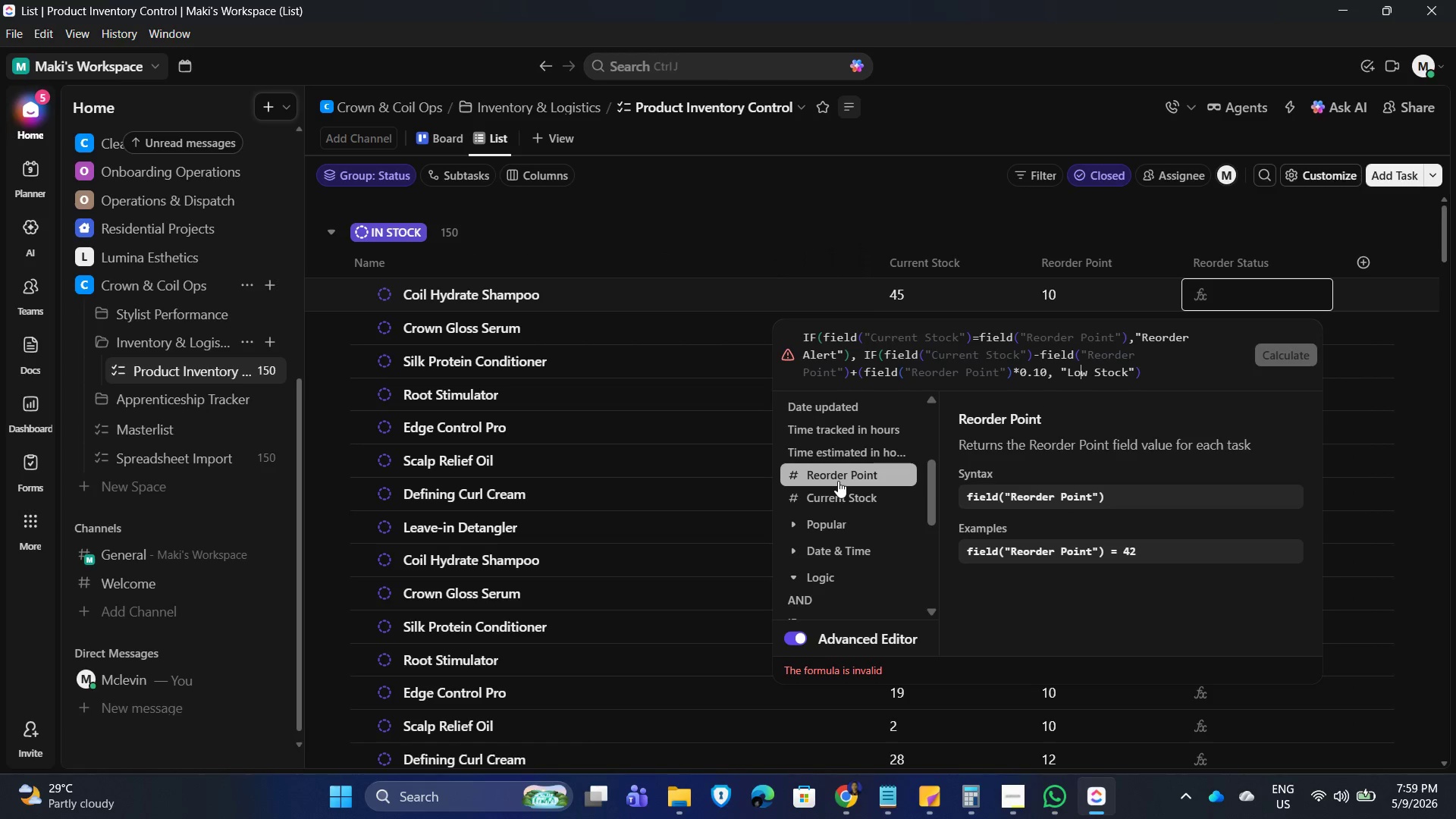 
key(ArrowRight)
 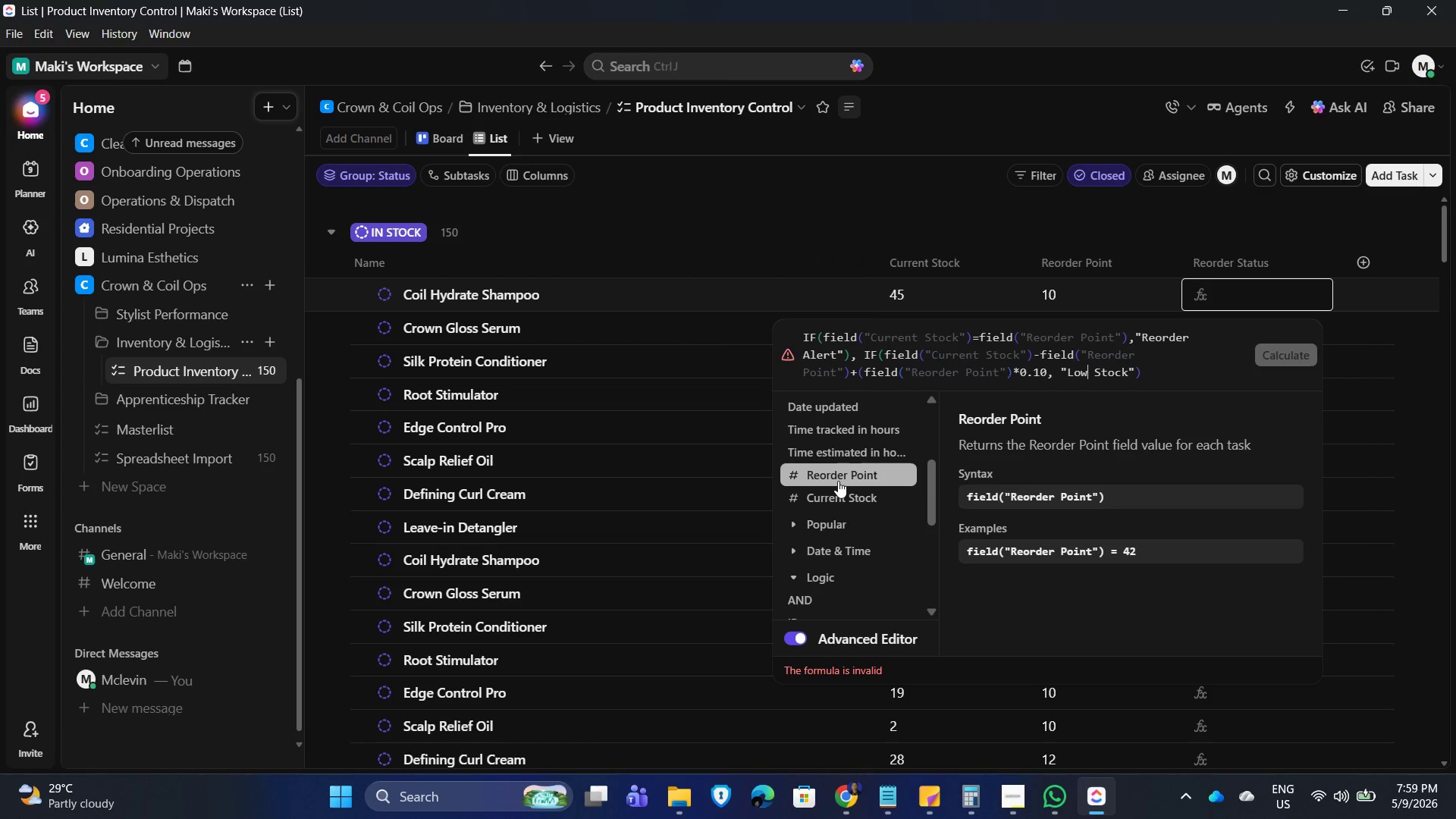 
key(ArrowRight)
 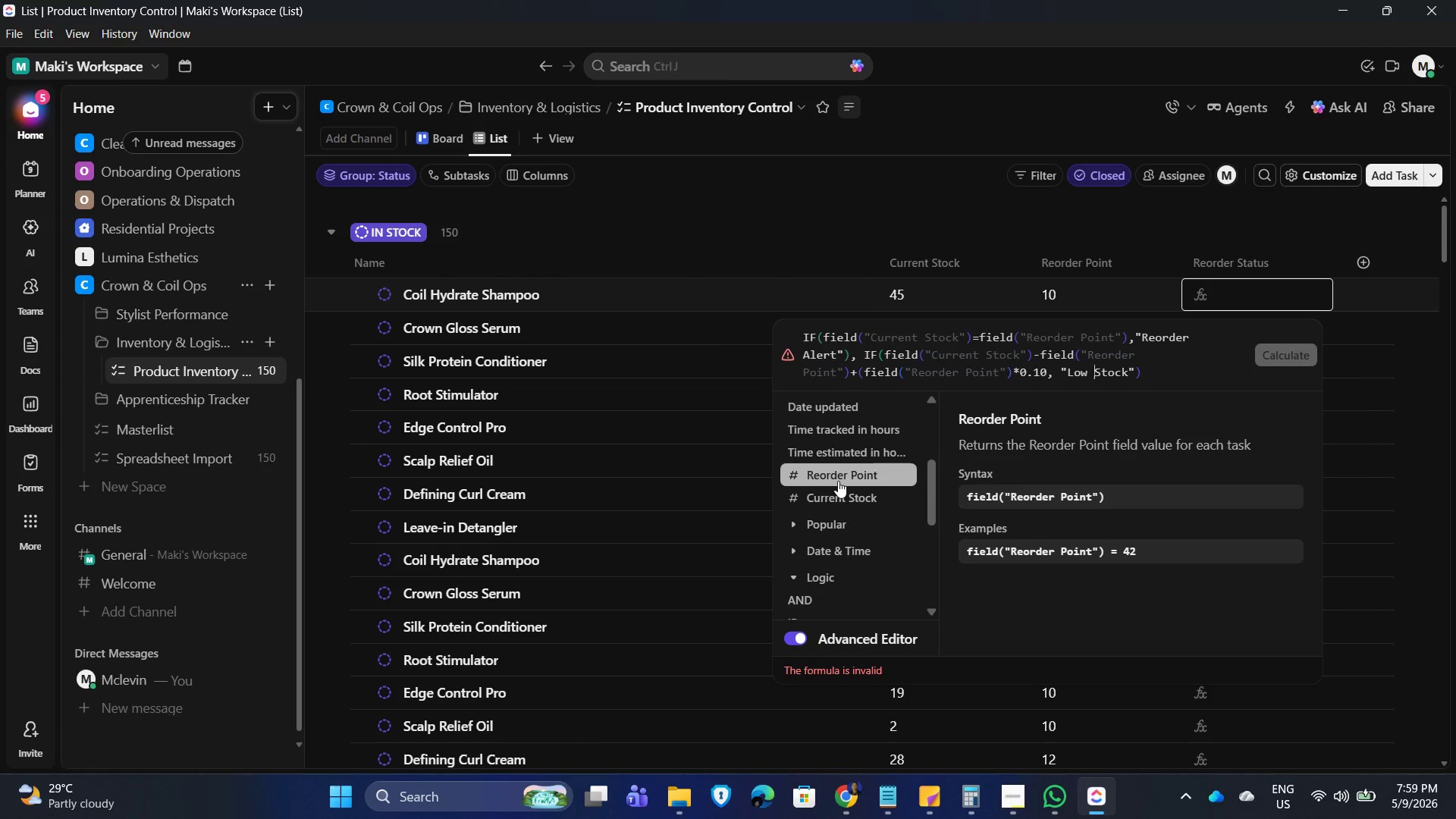 
key(ArrowRight)
 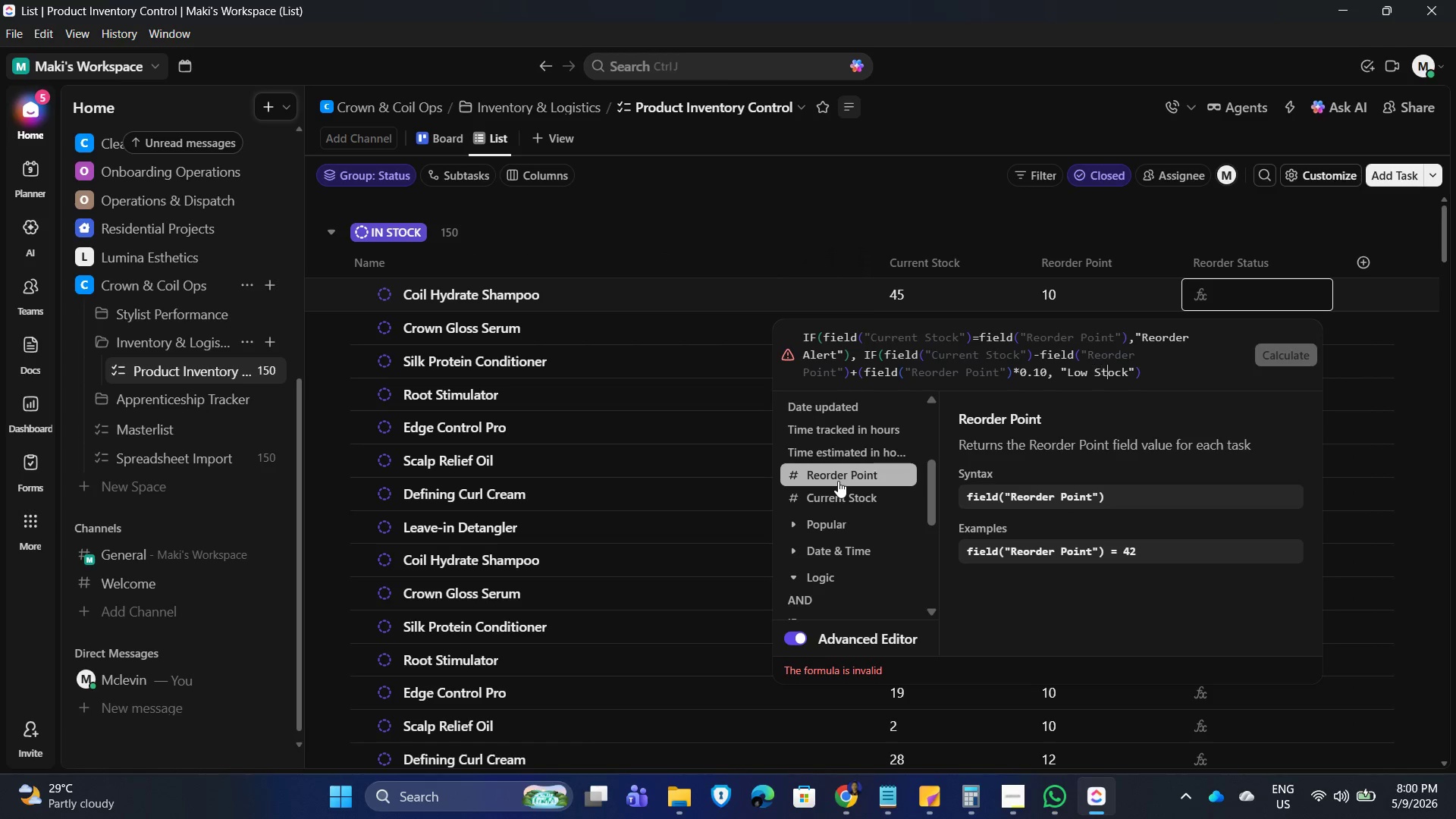 
key(ArrowRight)
 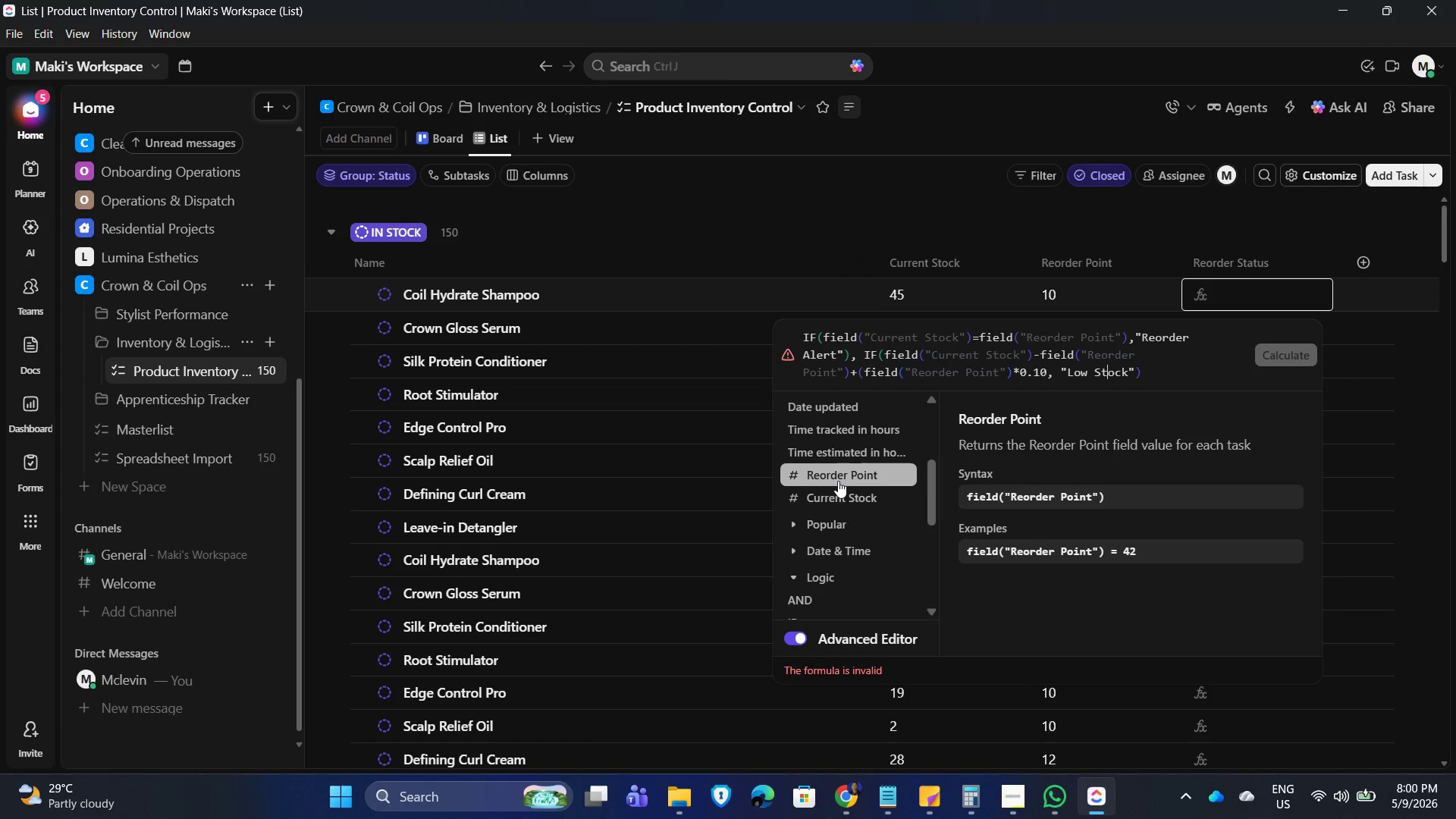 
key(ArrowRight)
 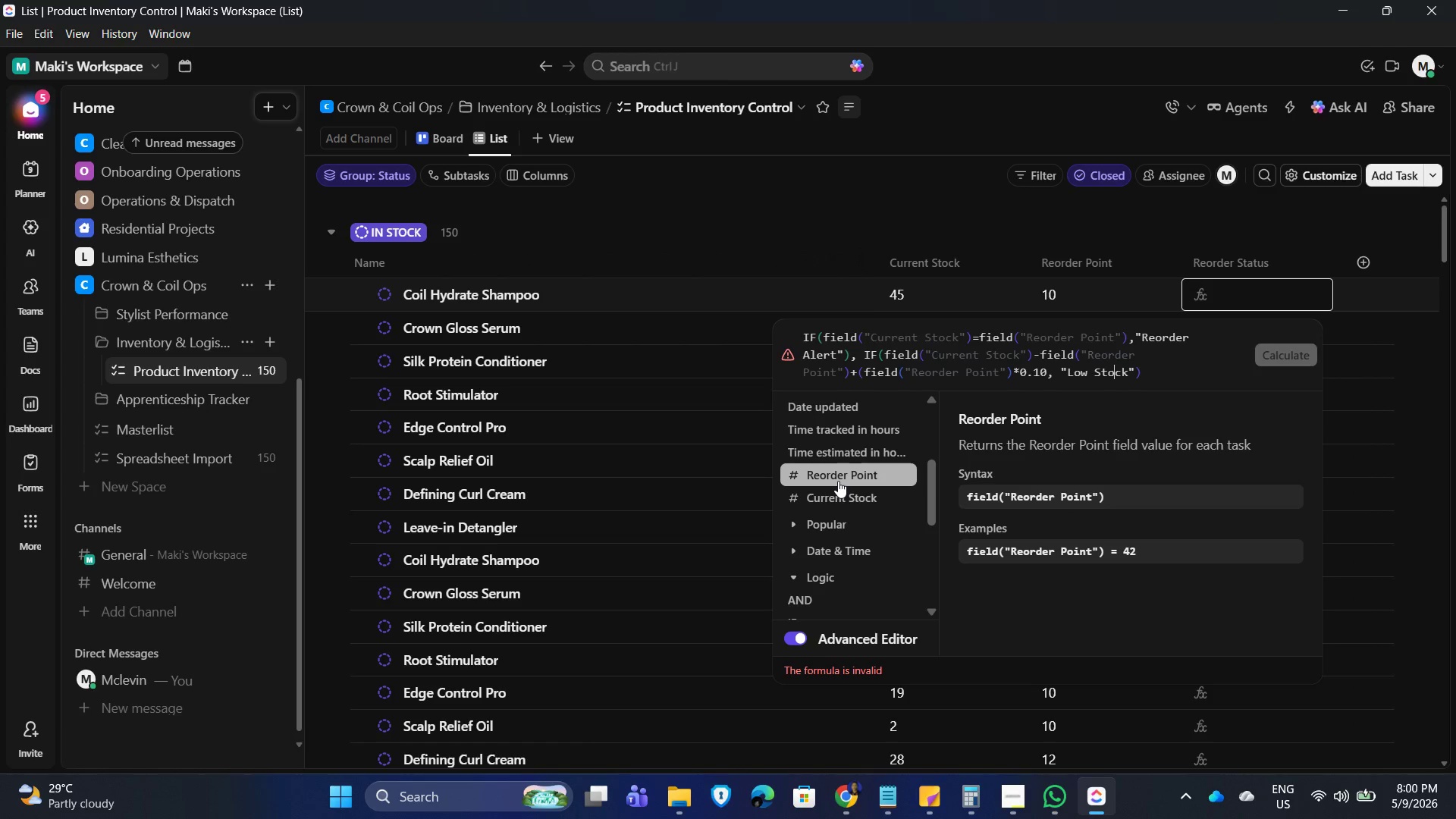 
key(ArrowRight)
 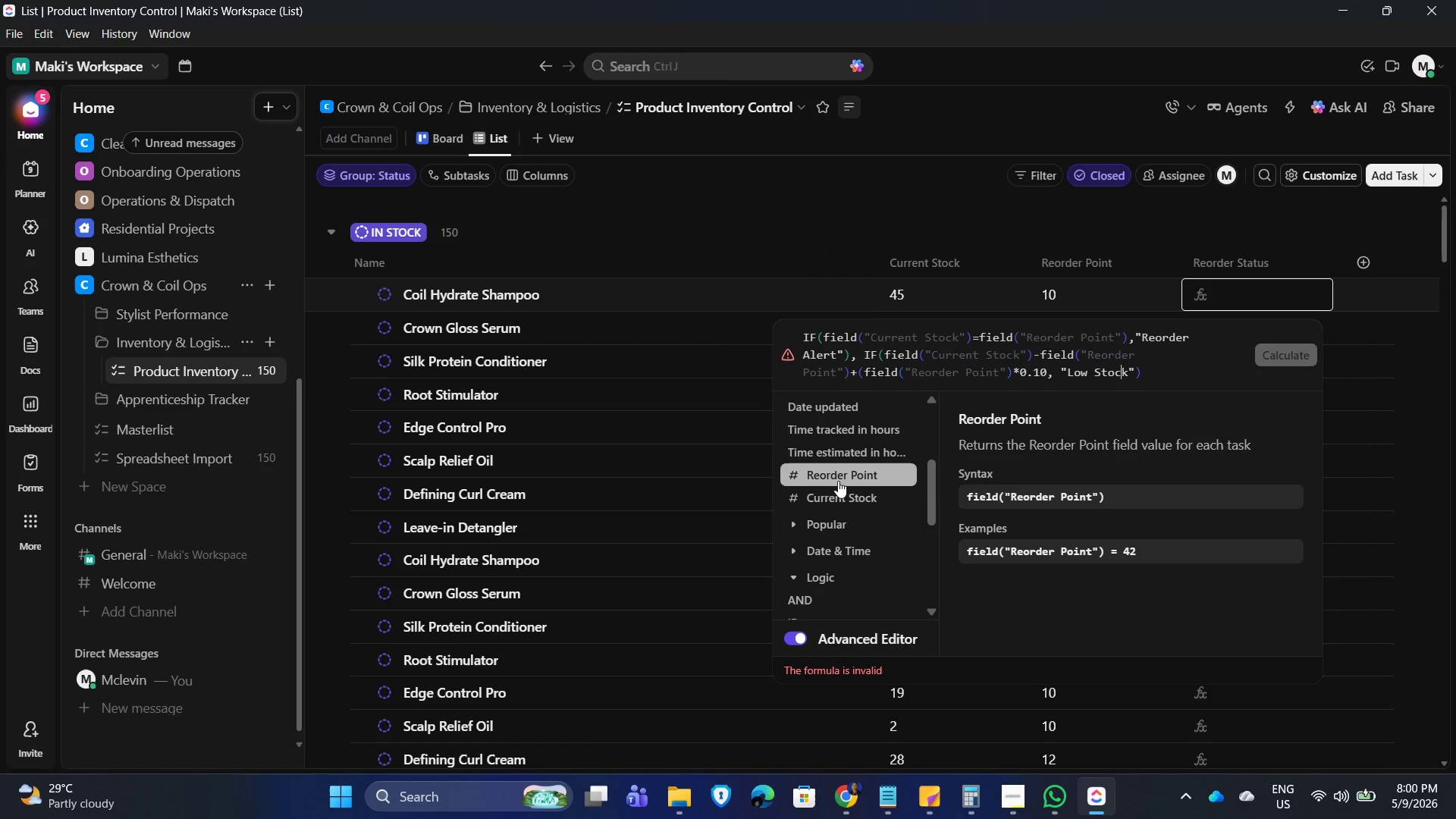 
key(ArrowRight)
 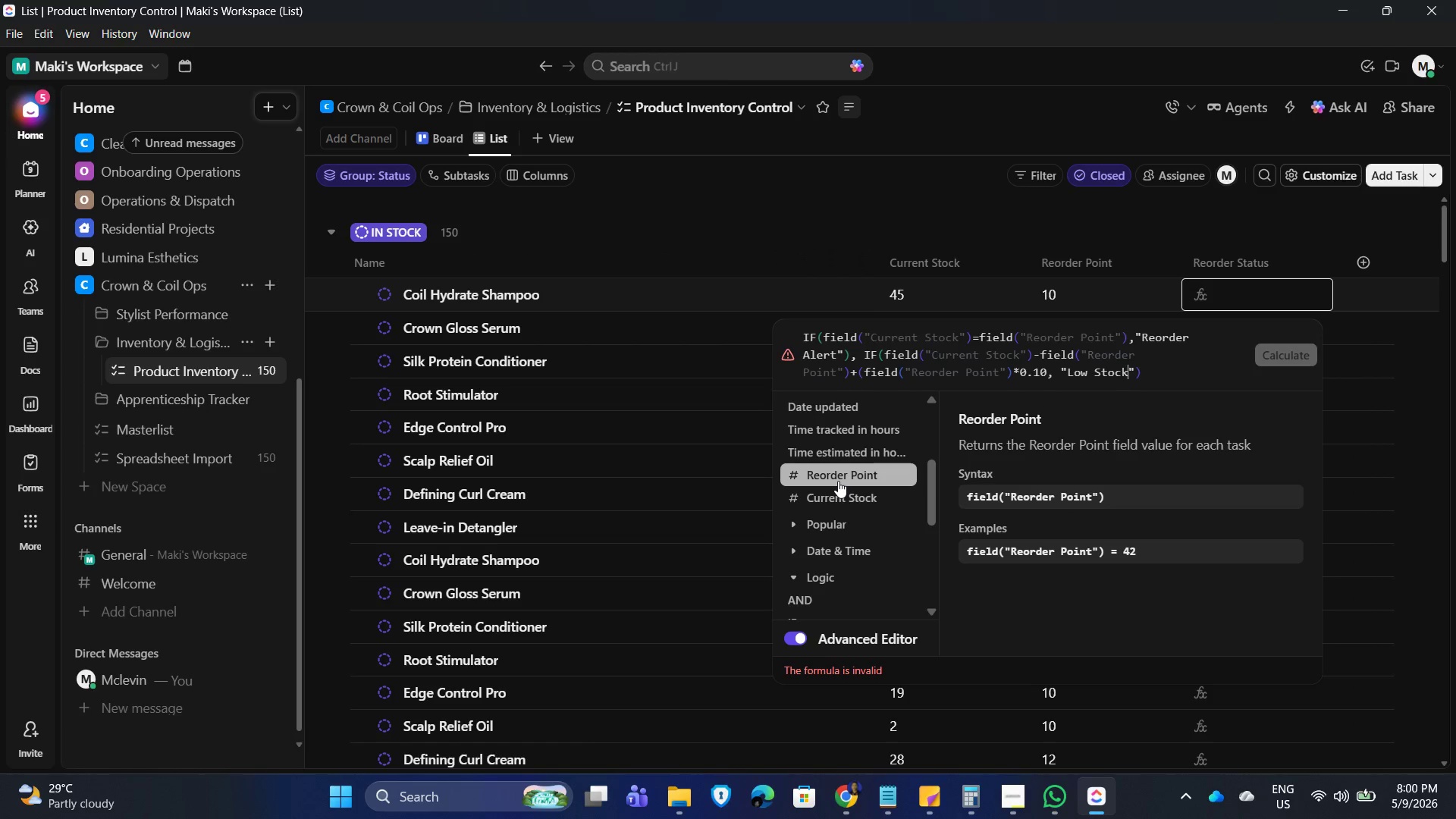 
key(ArrowRight)
 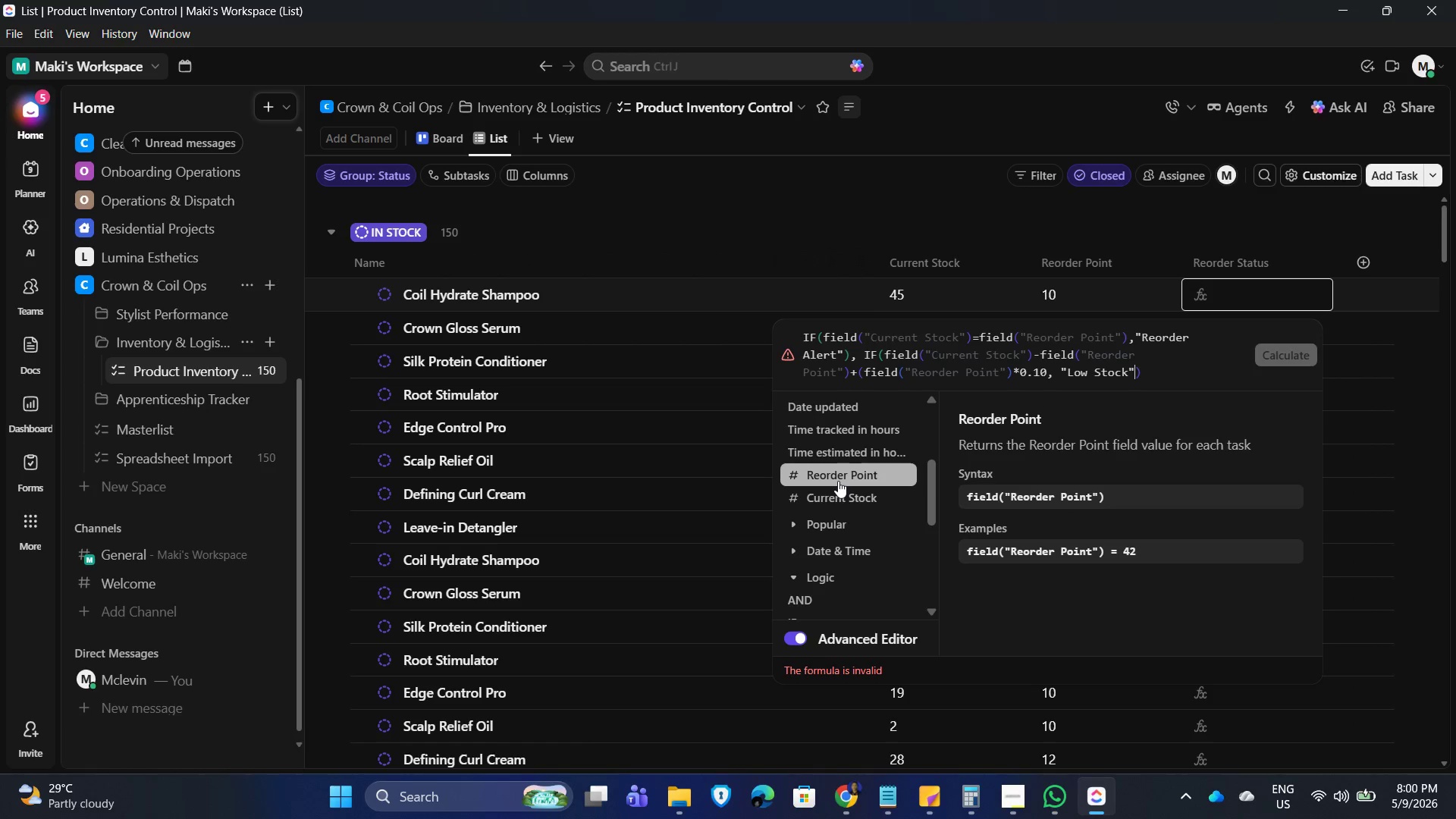 
key(ArrowRight)
 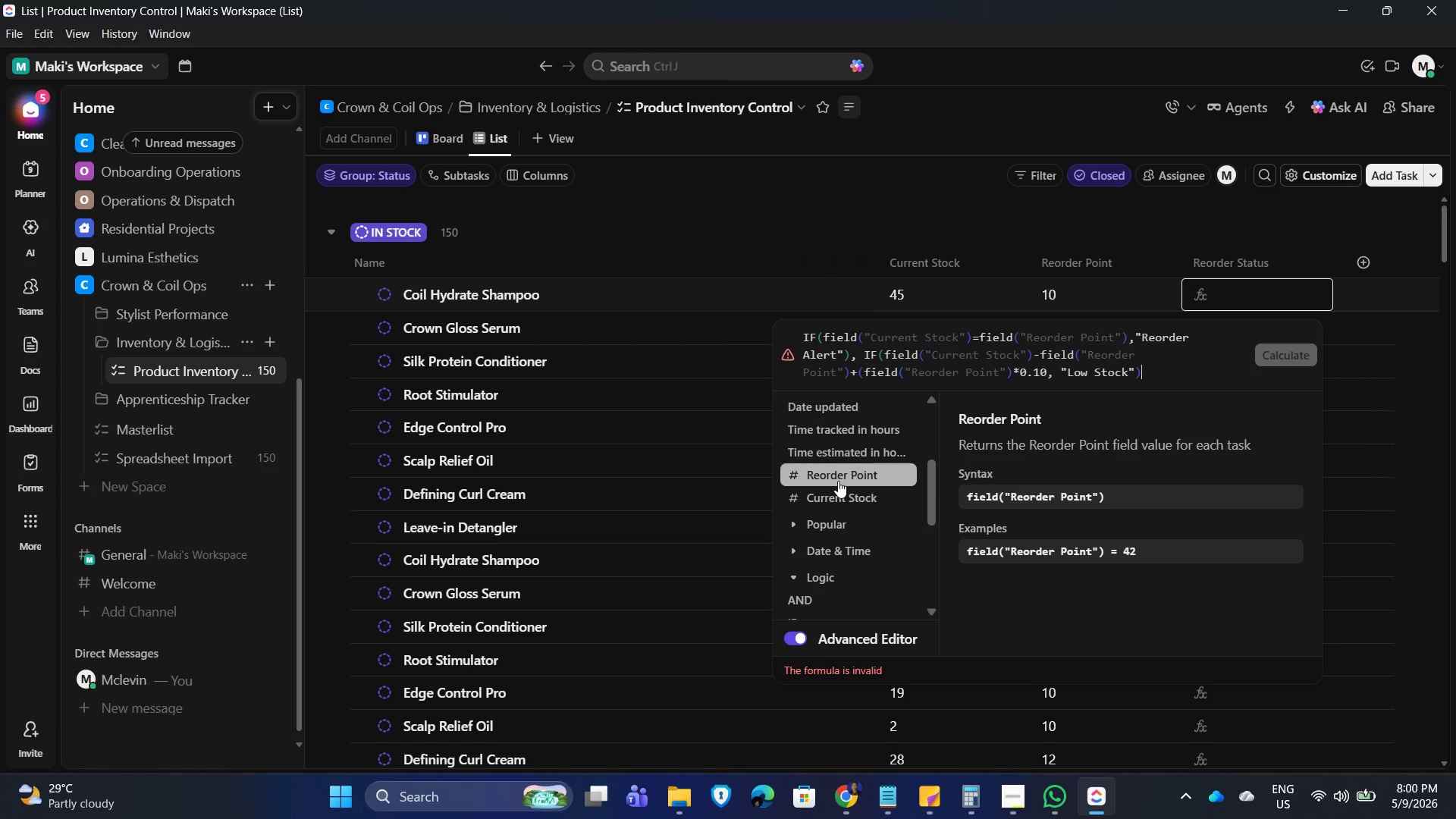 
key(Shift+0)
 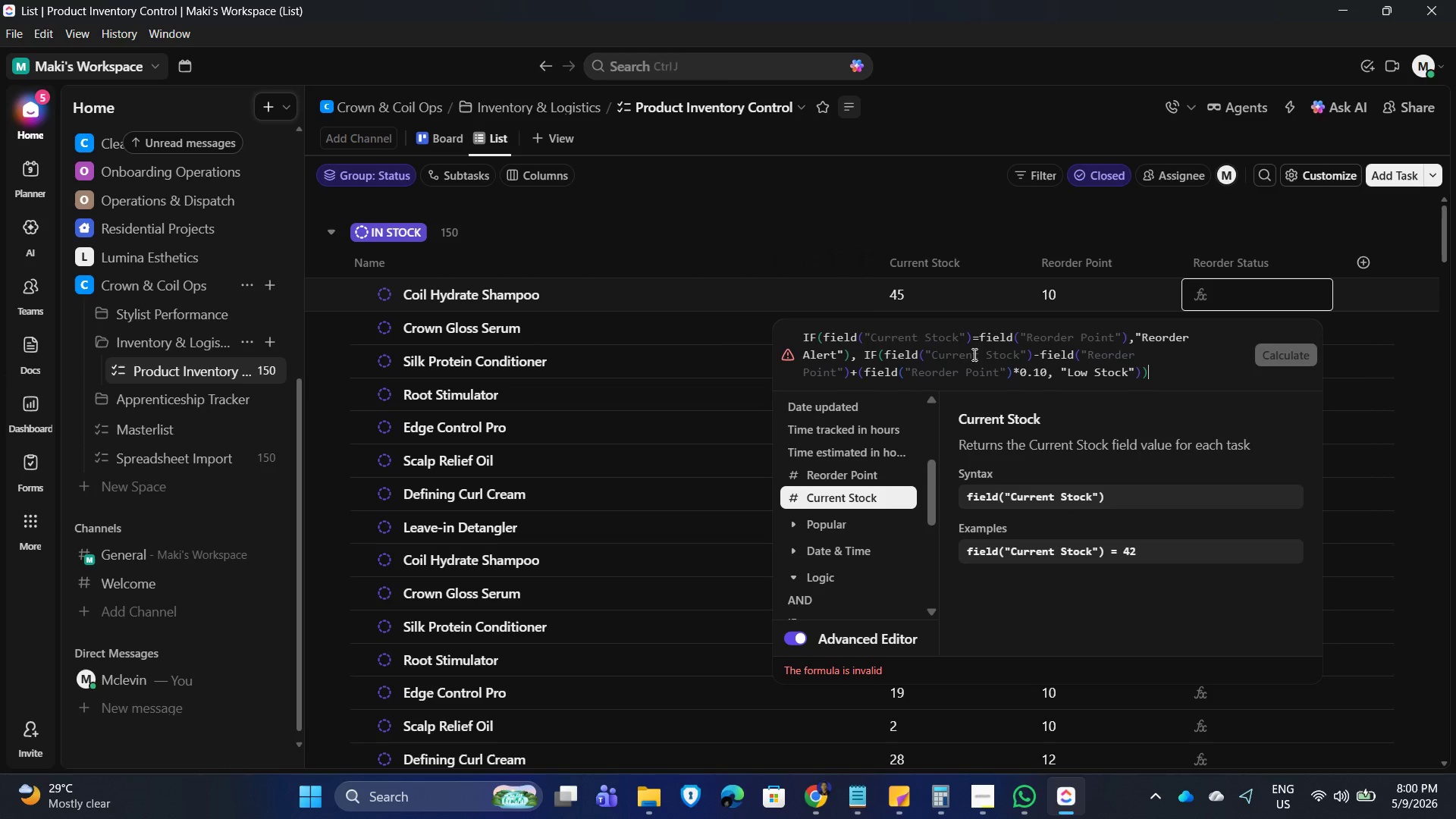 
wait(21.11)
 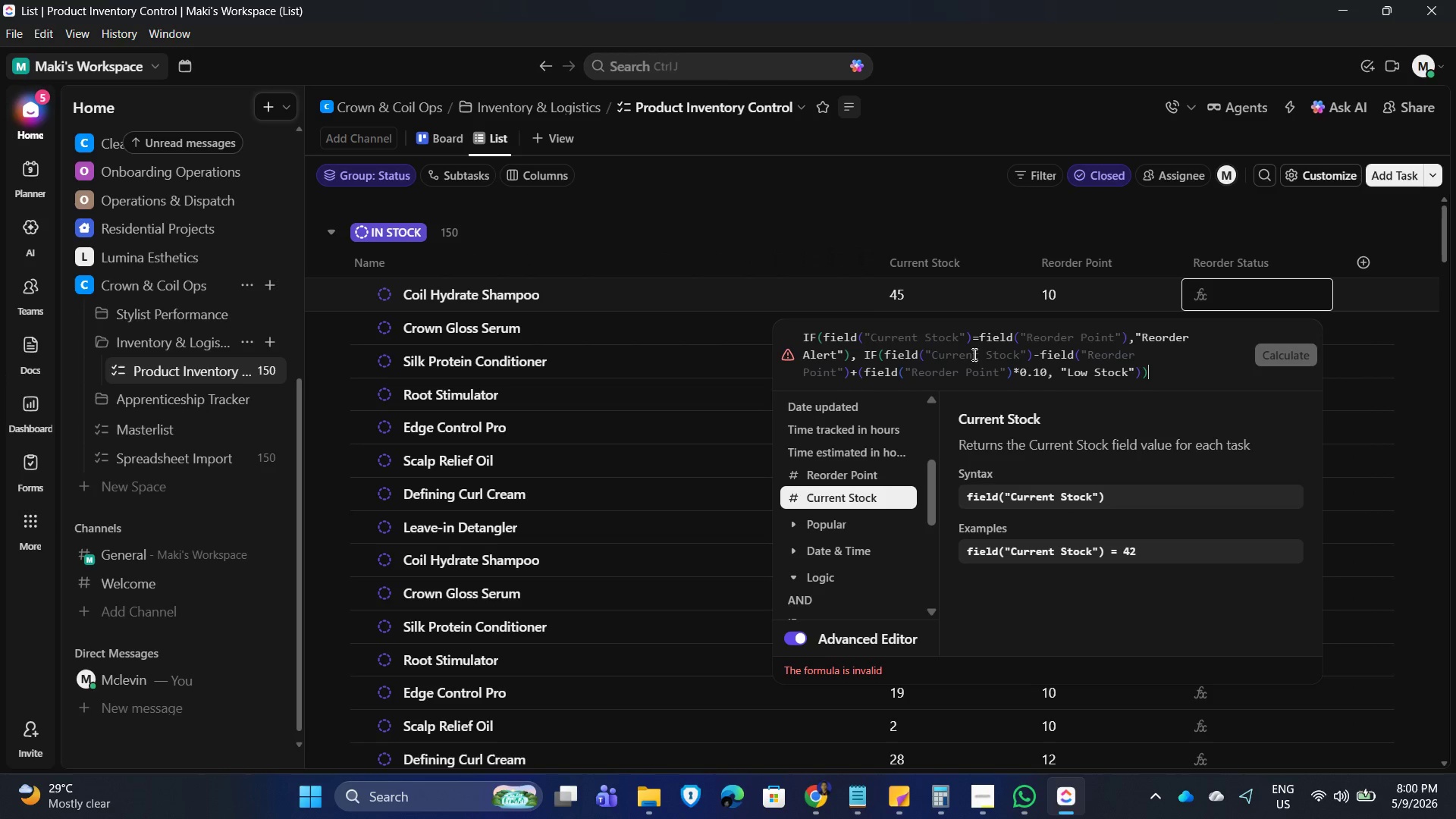 
key(ArrowLeft)
 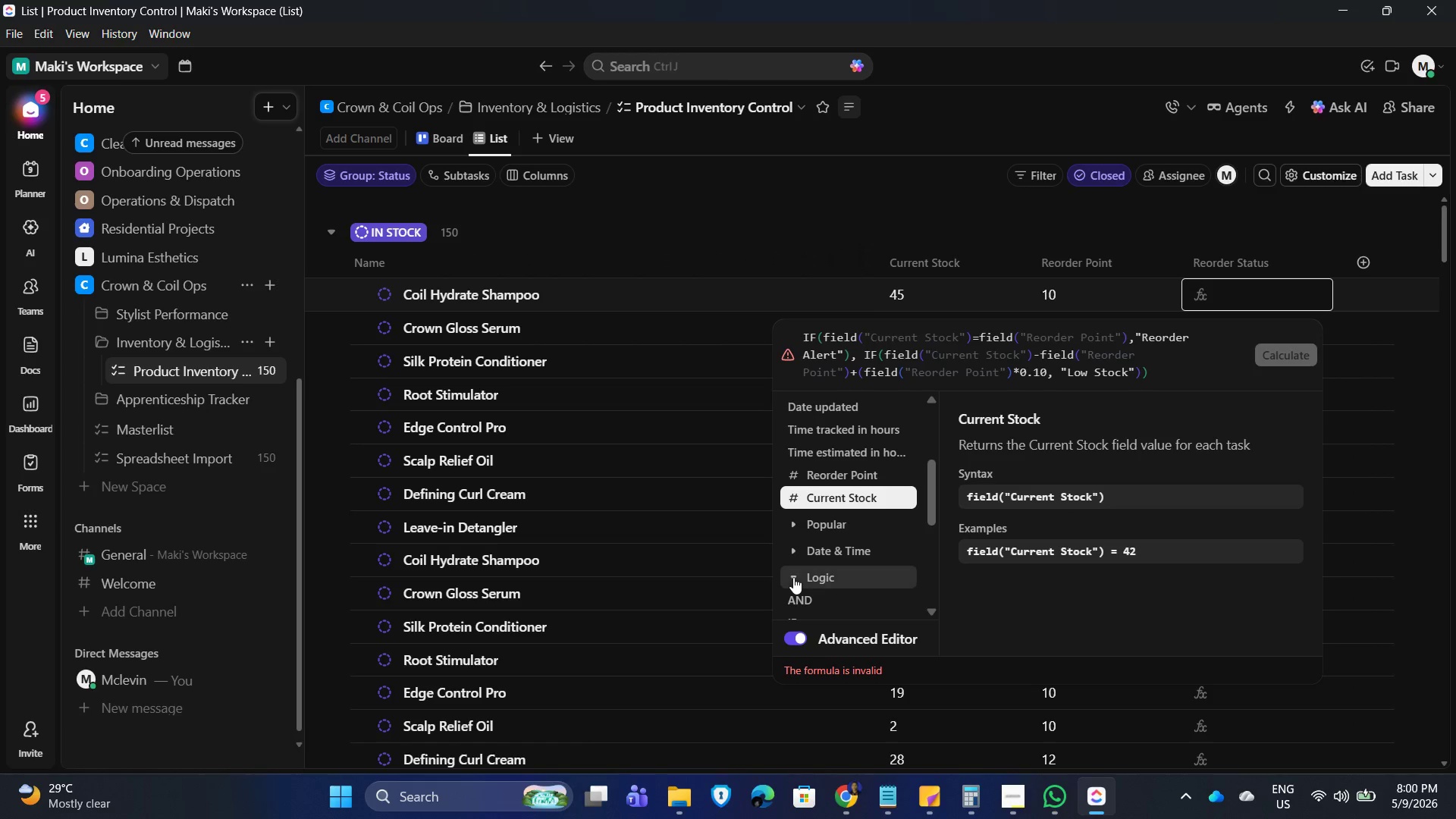 
left_click([792, 576])
 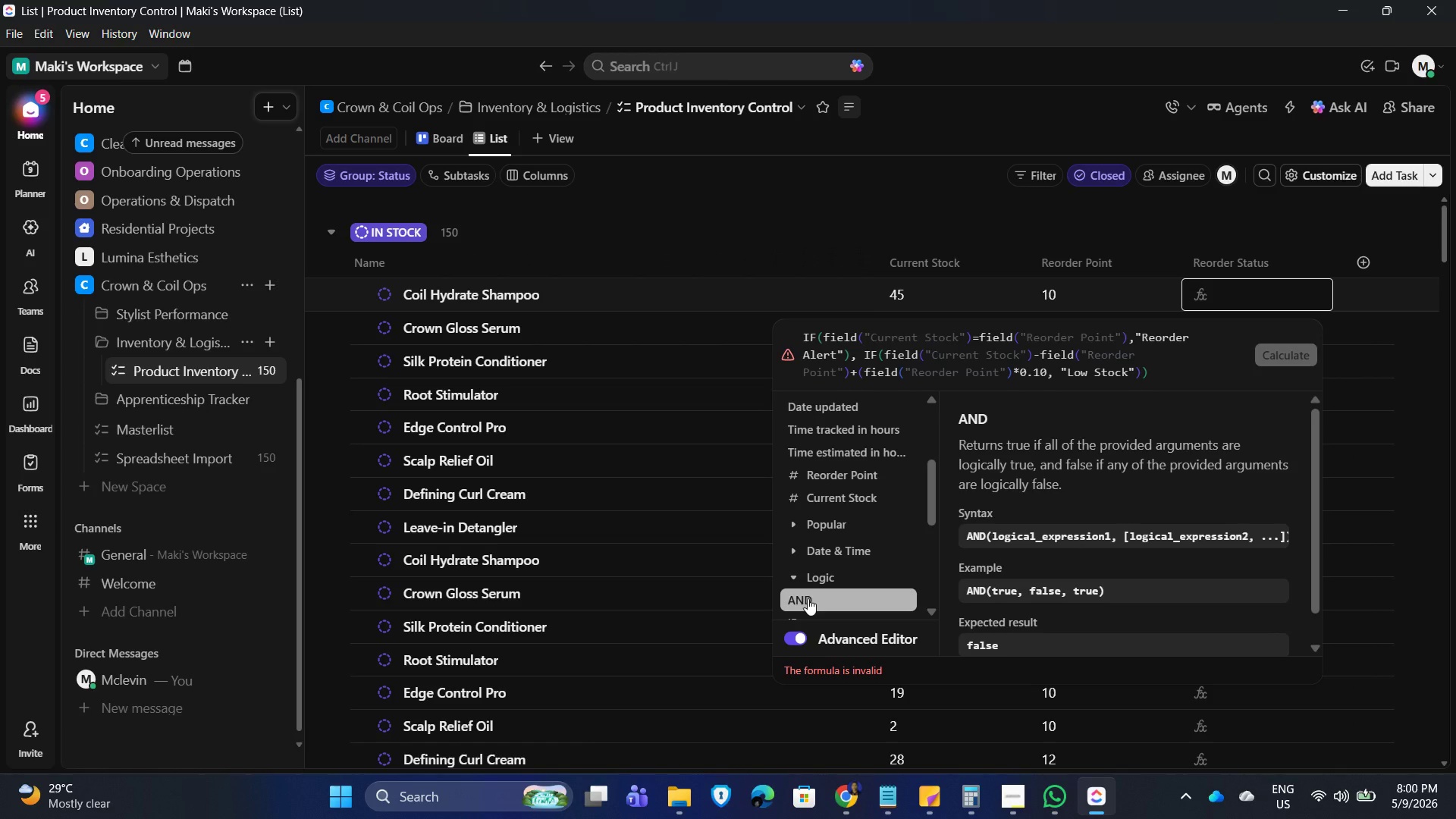 
left_click([808, 598])
 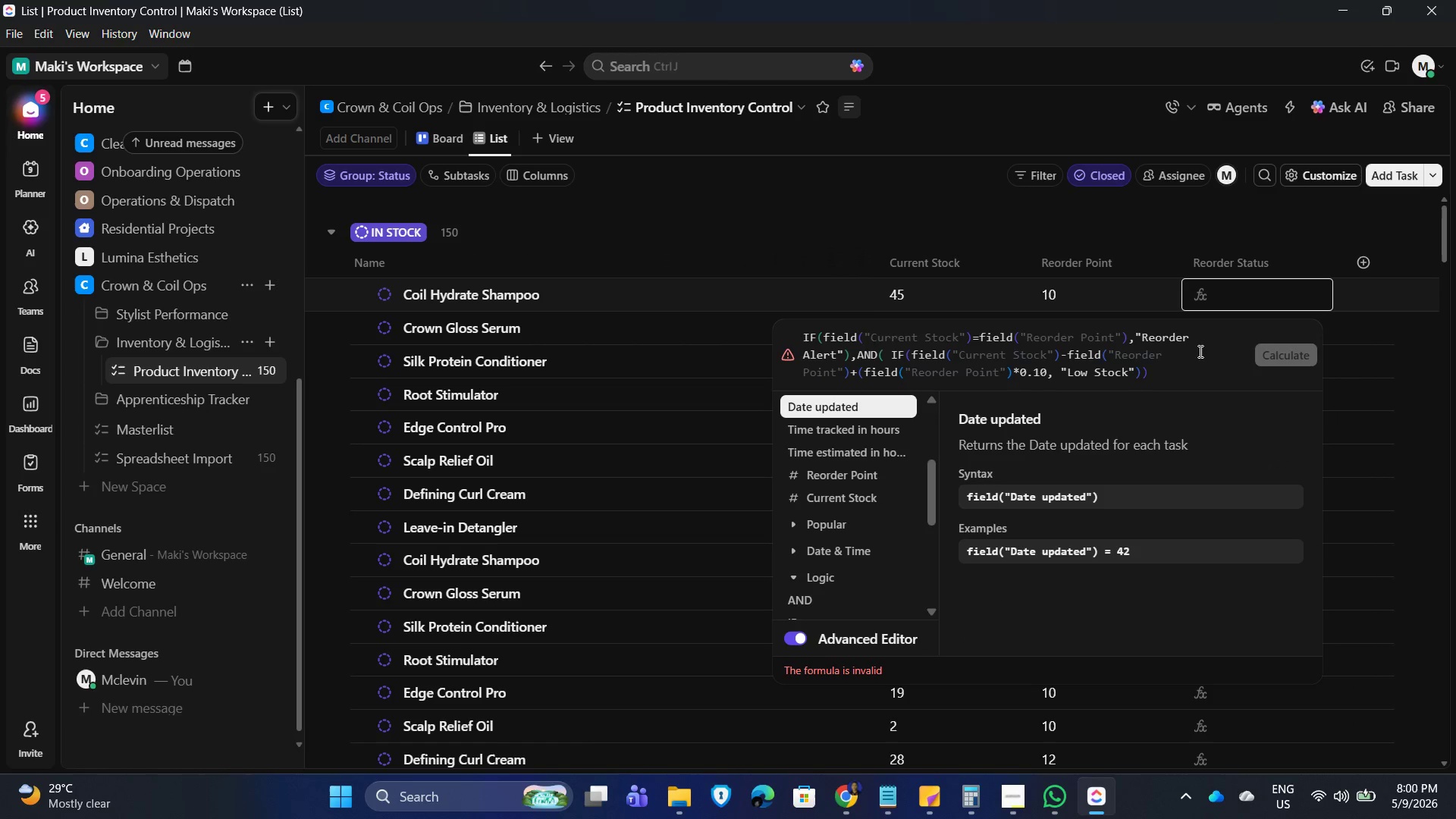 
left_click([1194, 358])
 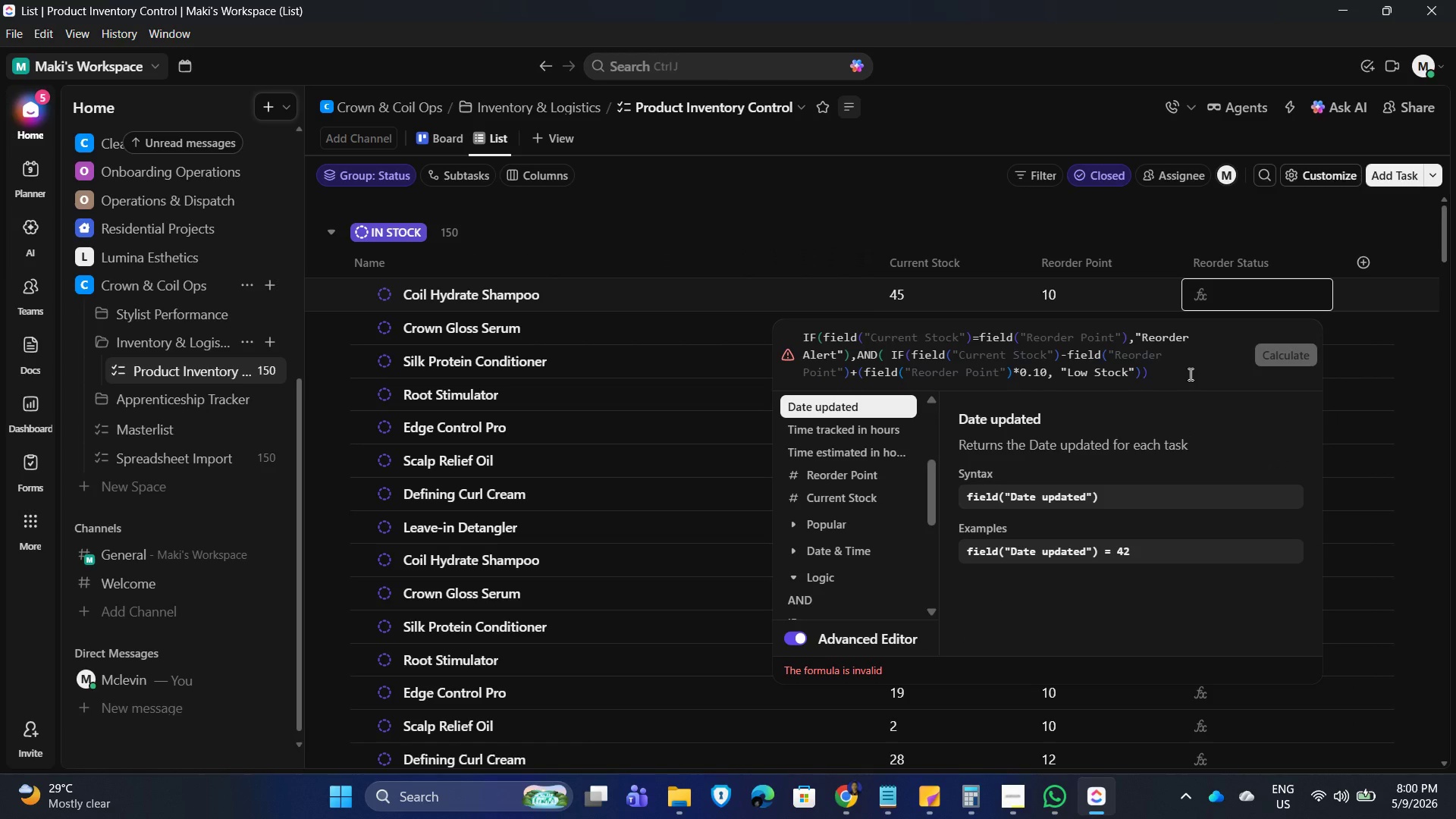 
wait(6.19)
 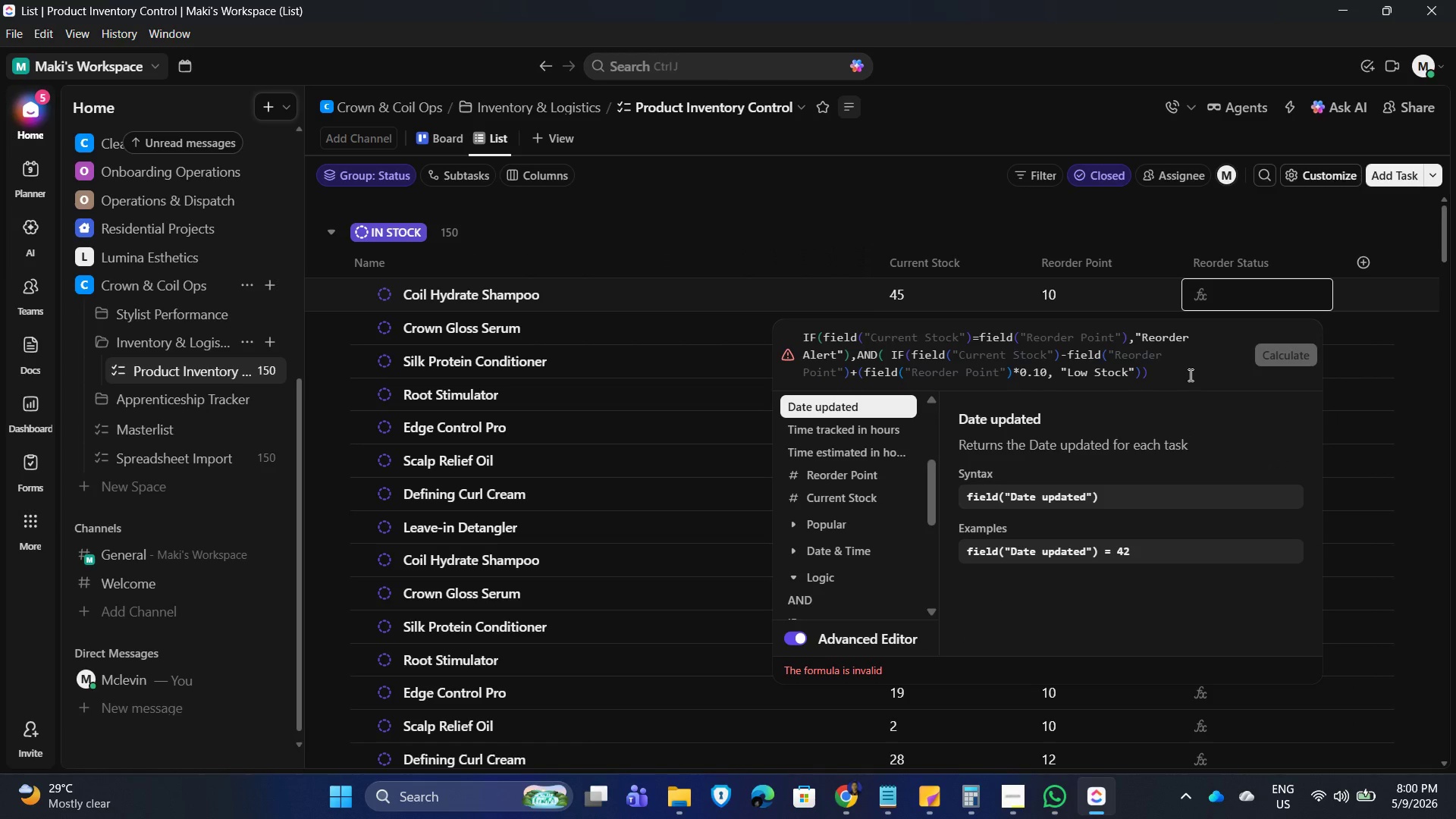 
key(Shift+0)
 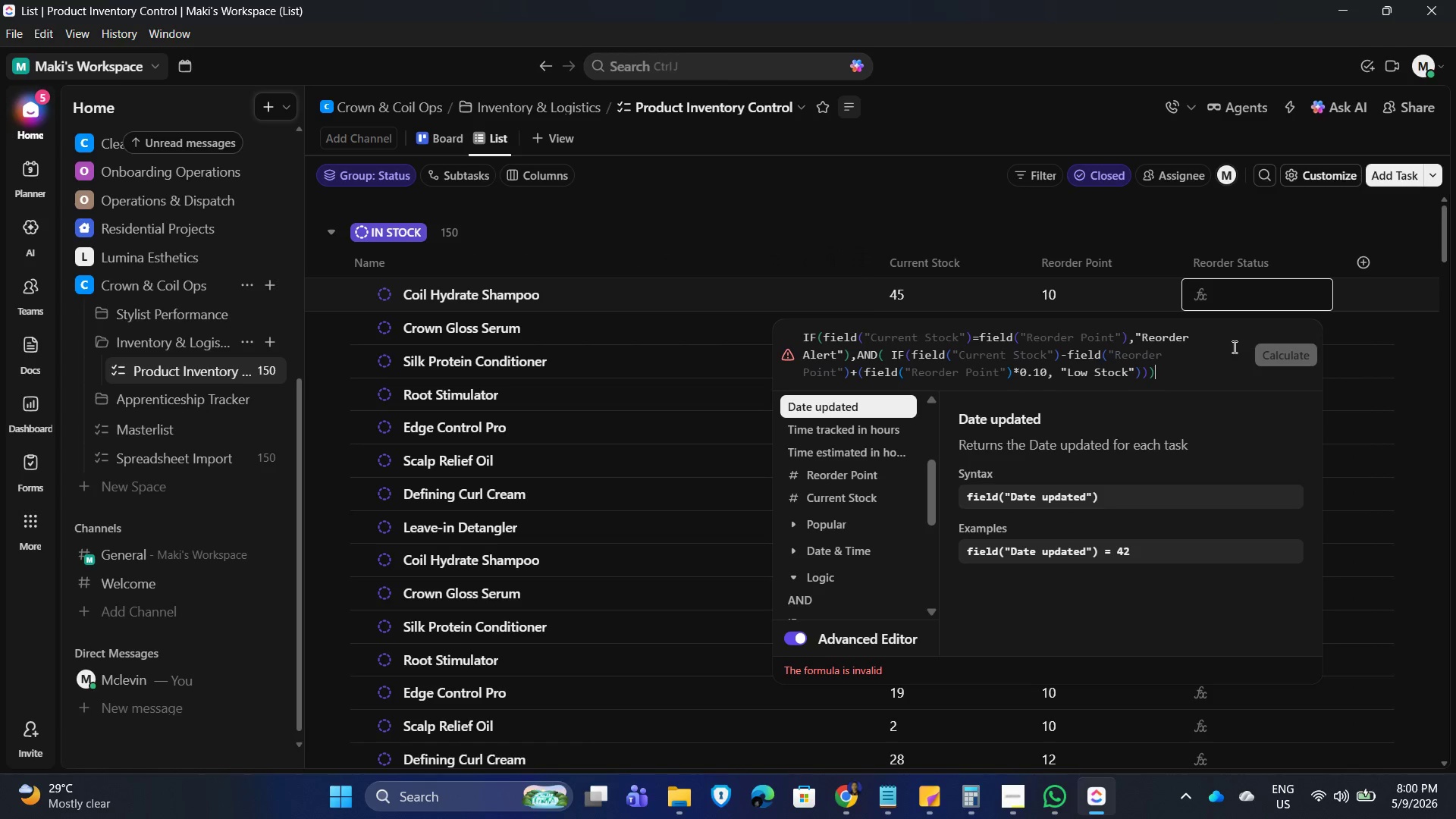 
left_click([1226, 362])
 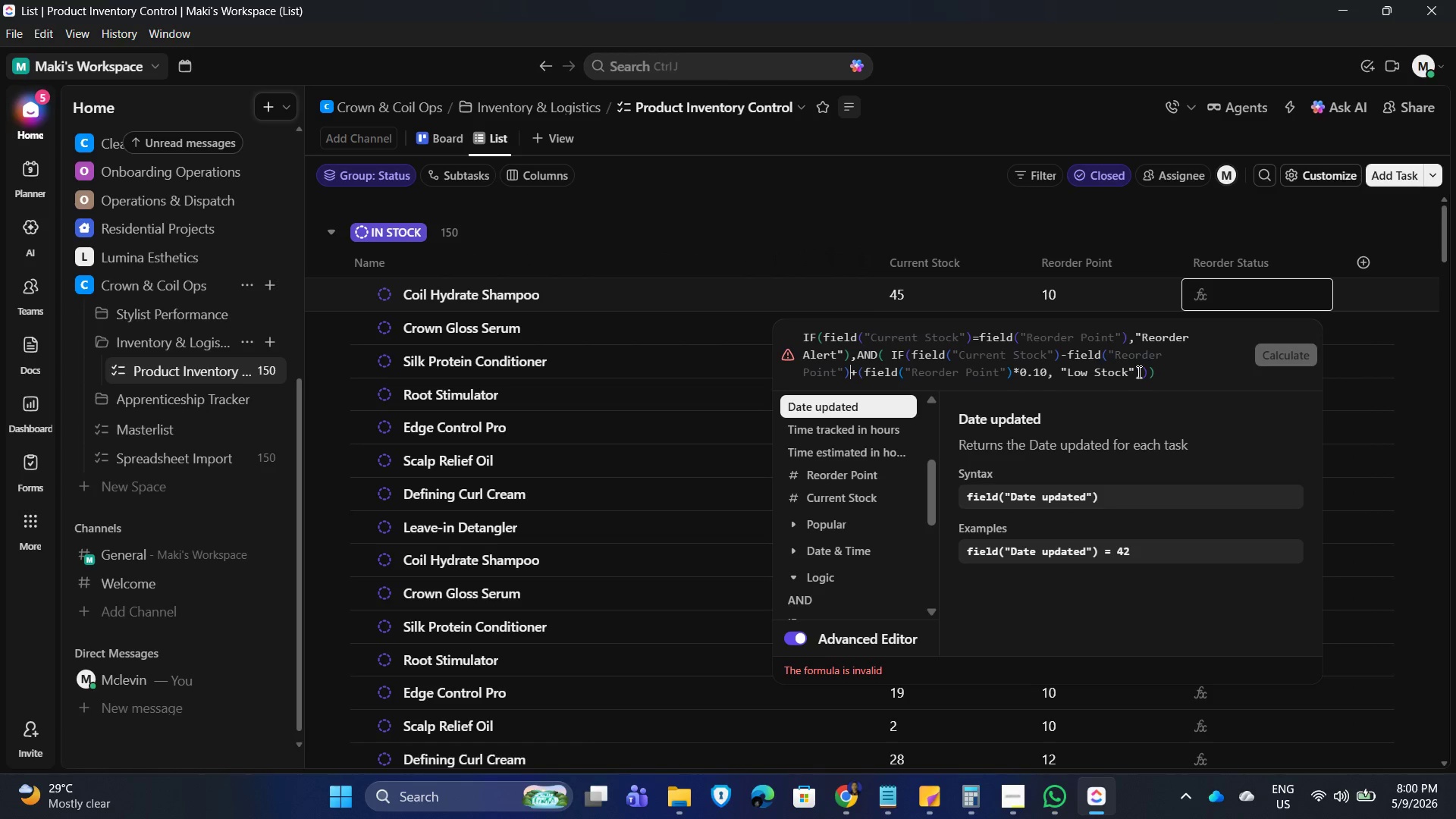 
left_click([1138, 372])
 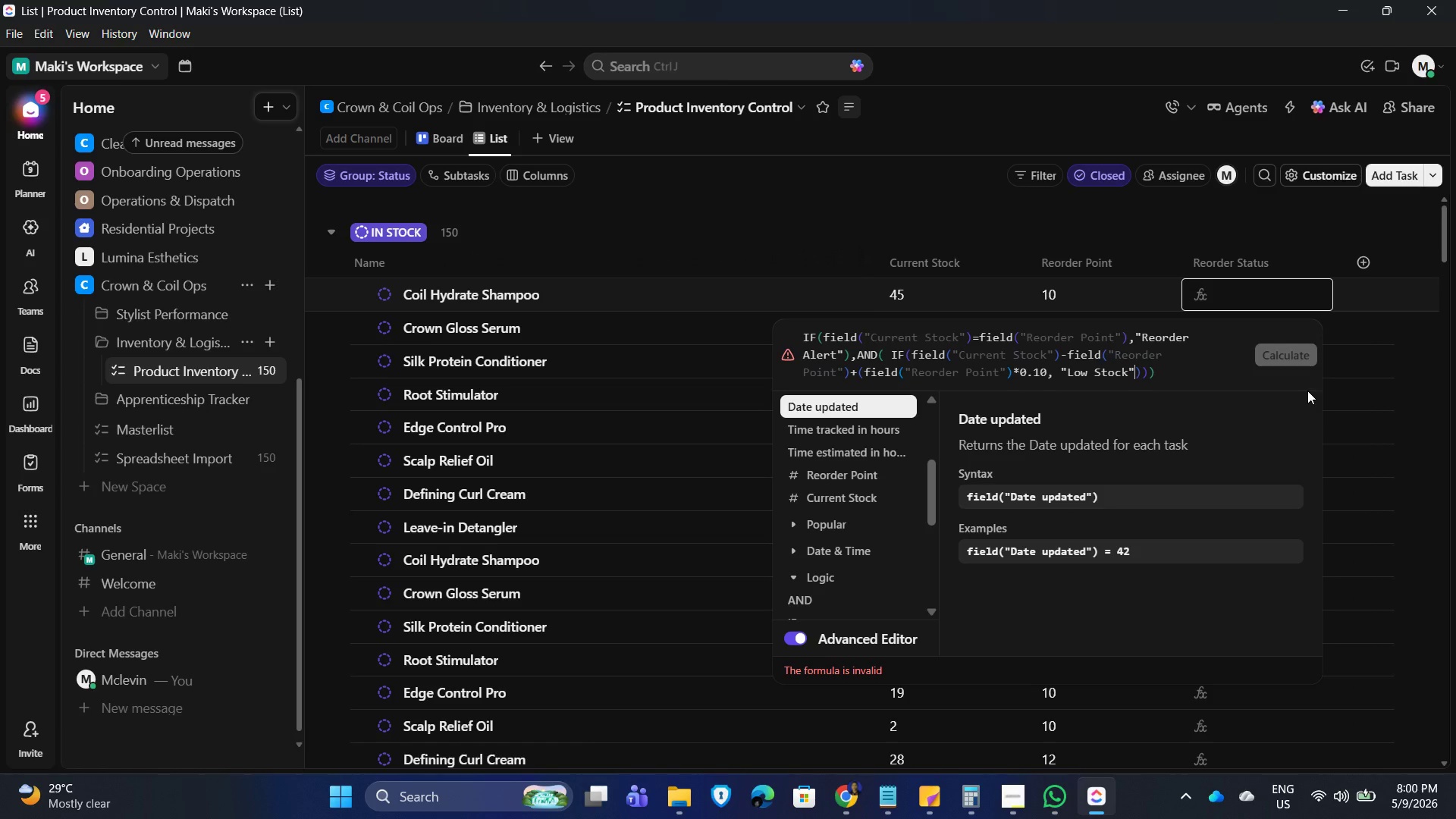 
left_click([1296, 356])
 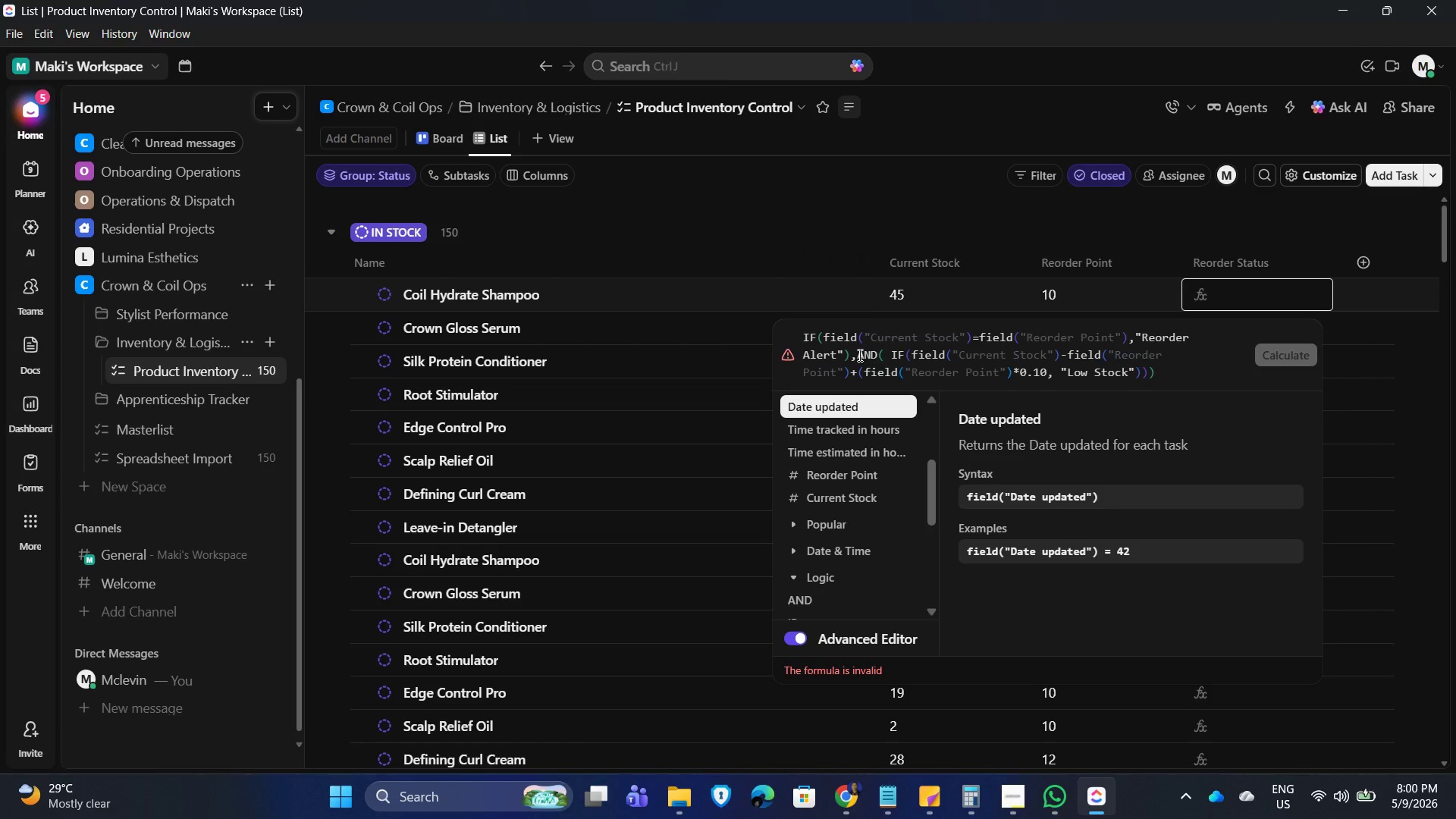 
left_click([858, 354])
 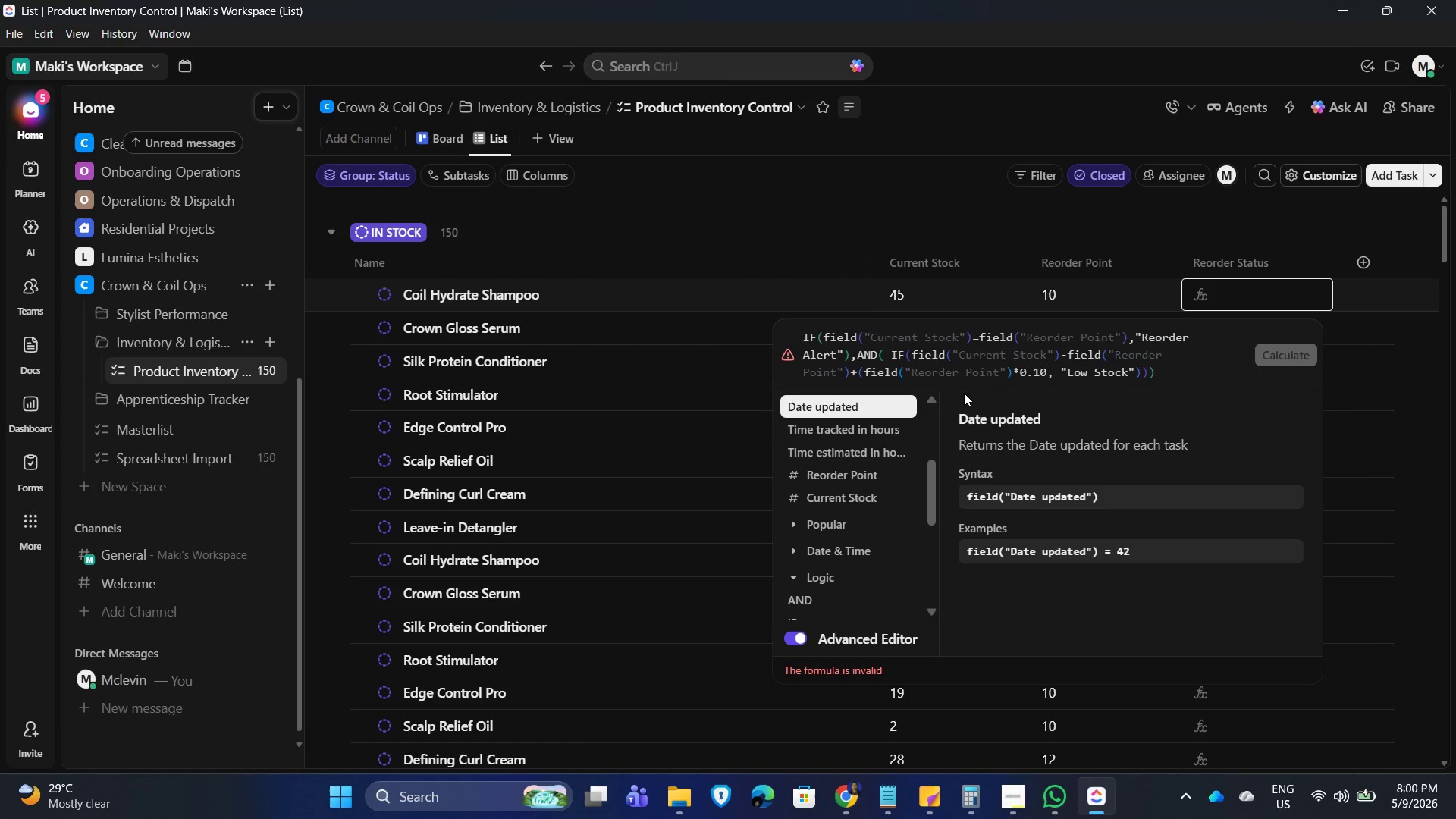 
key(ArrowLeft)
 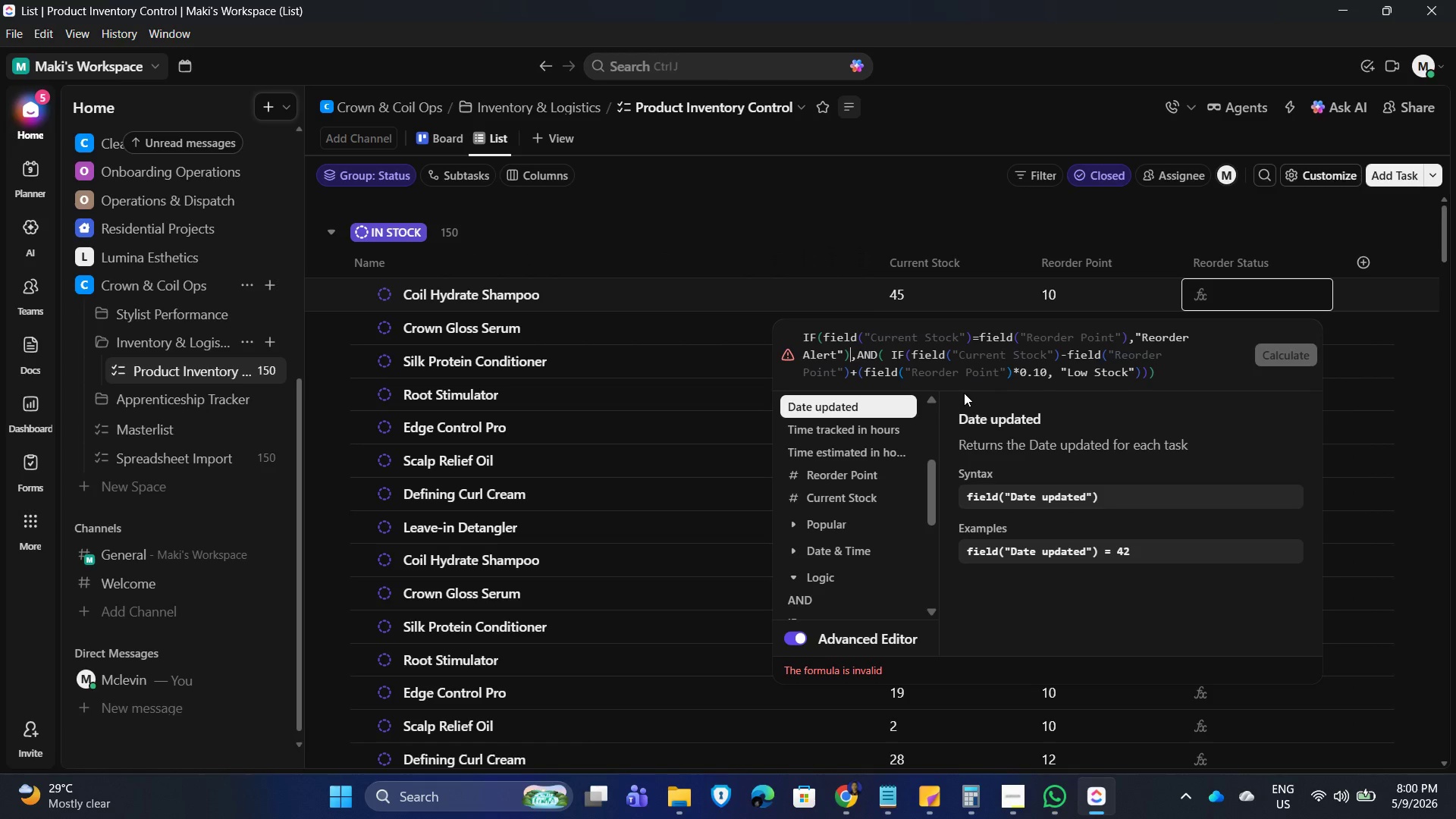 
key(ArrowRight)
 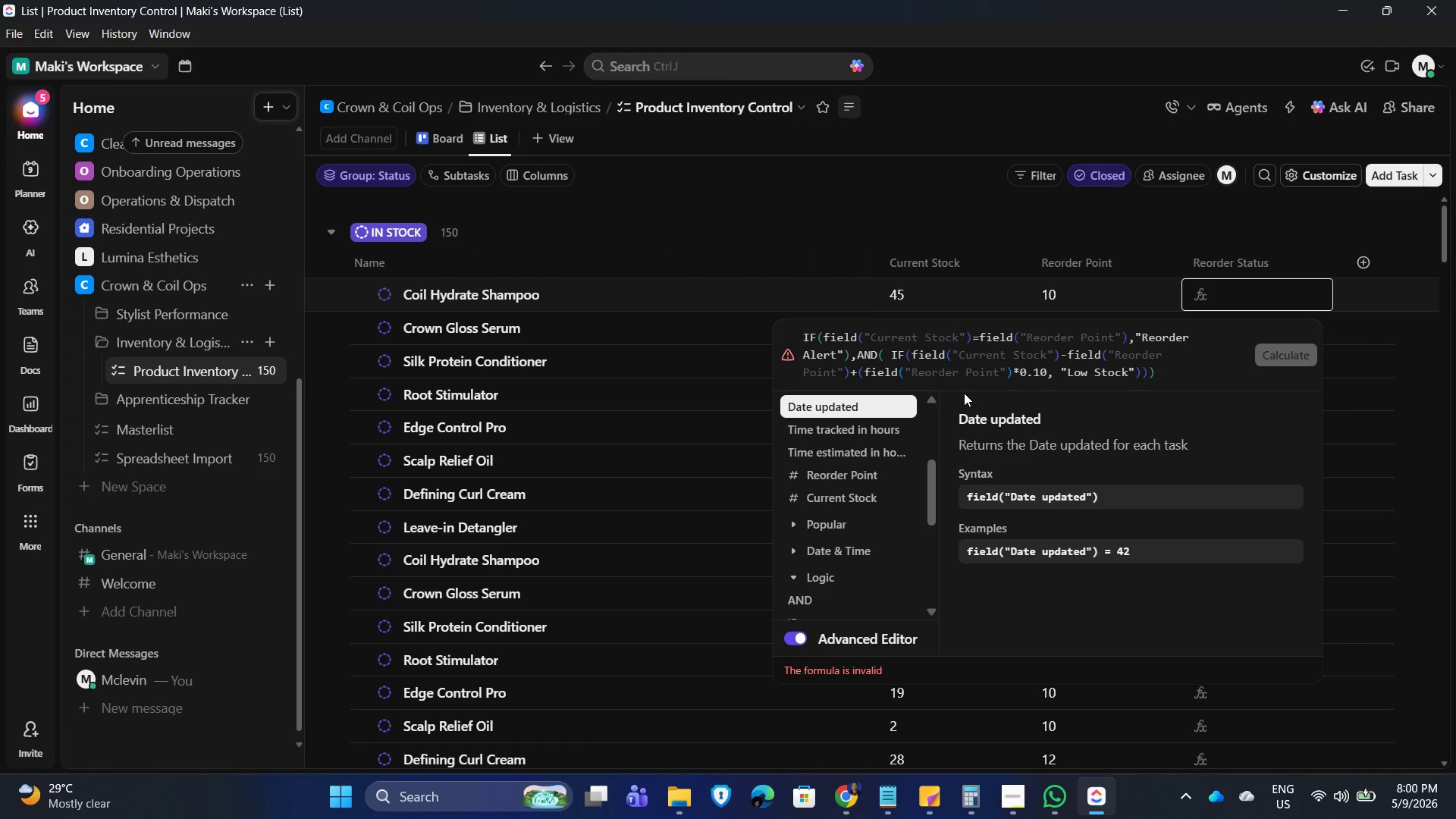 
key(Backspace)
 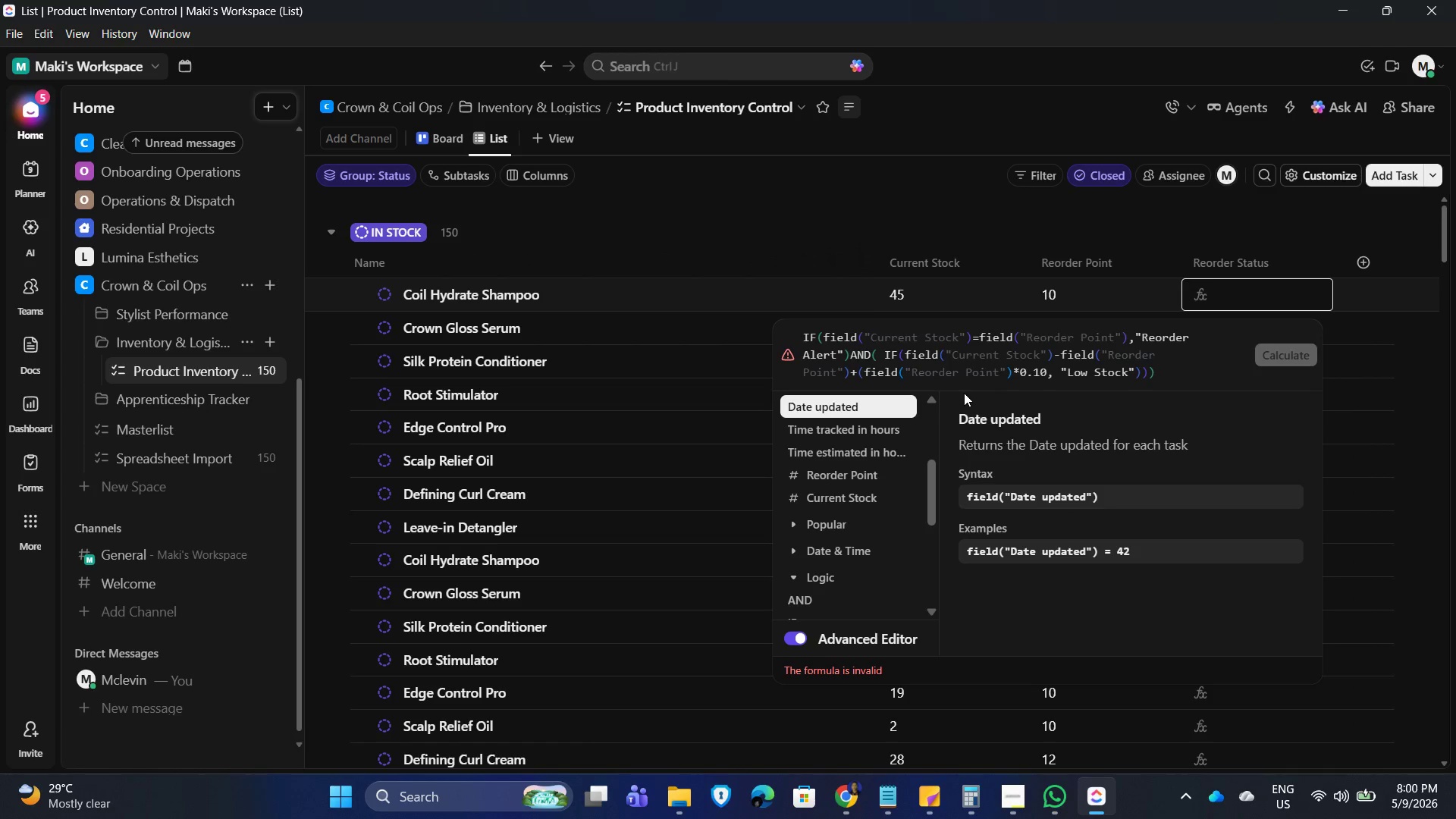 
key(ArrowRight)
 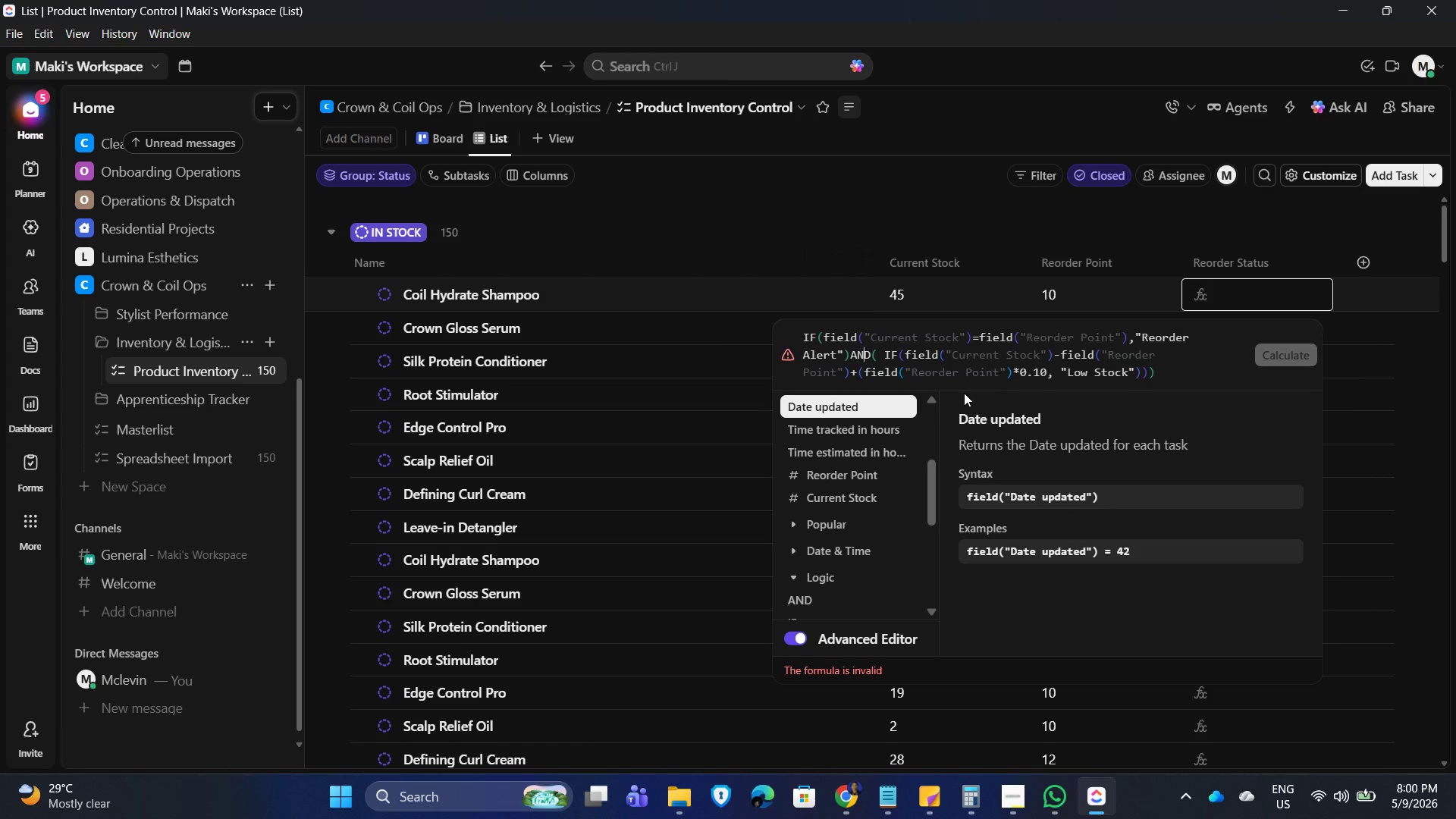 
key(ArrowRight)
 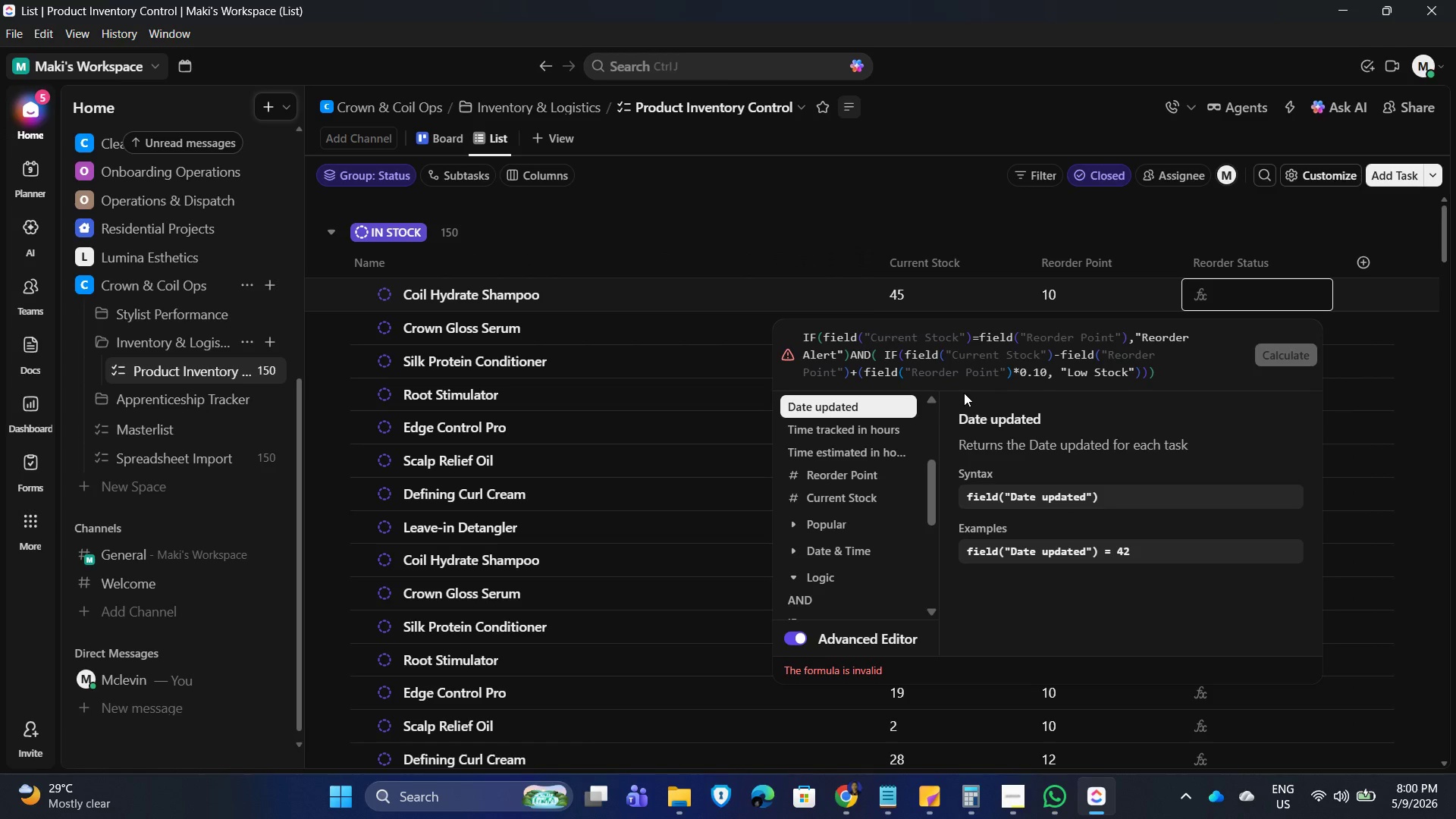 
hold_key(key=ArrowRight, duration=0.62)
 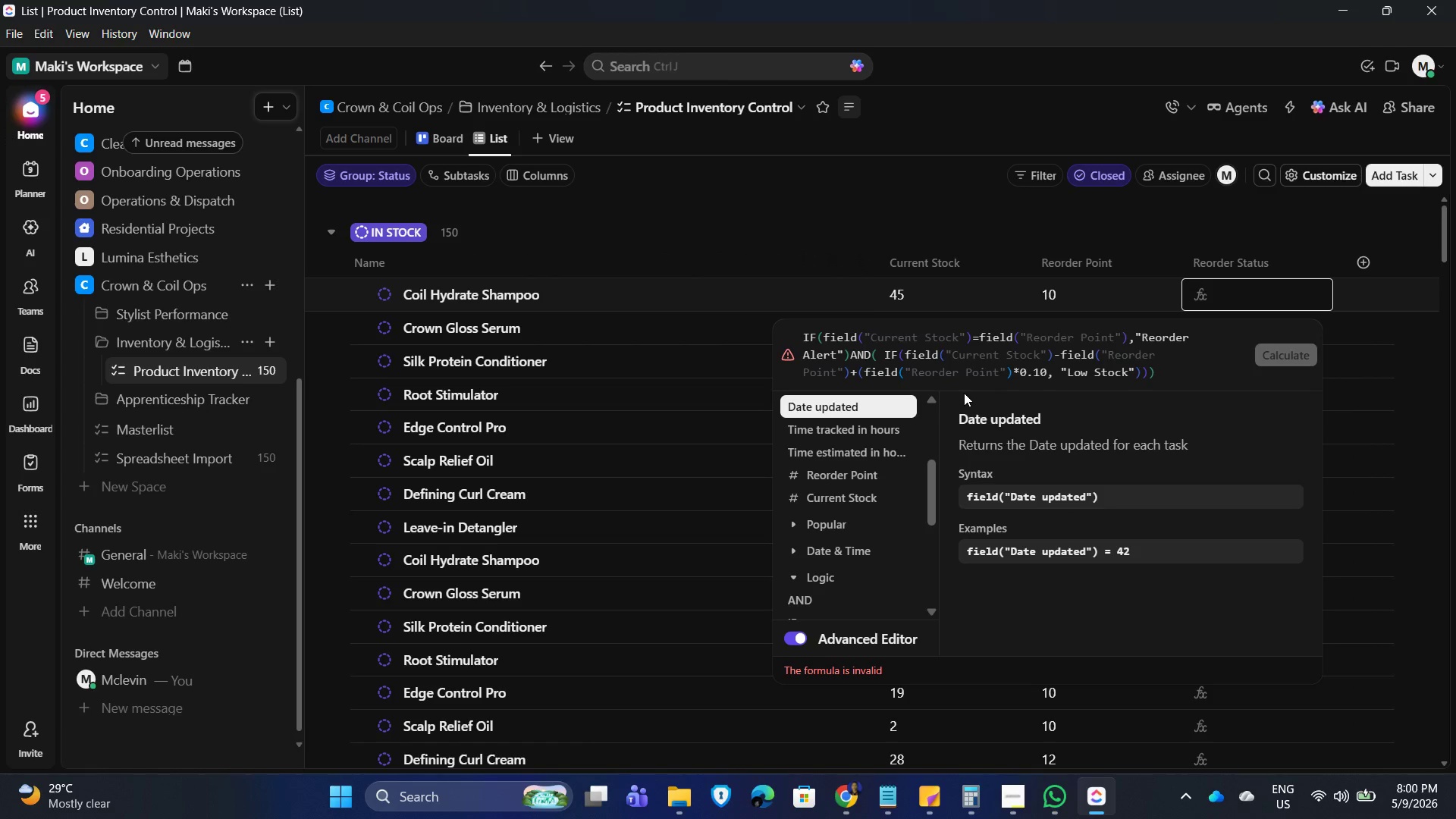 
key(ArrowUp)
 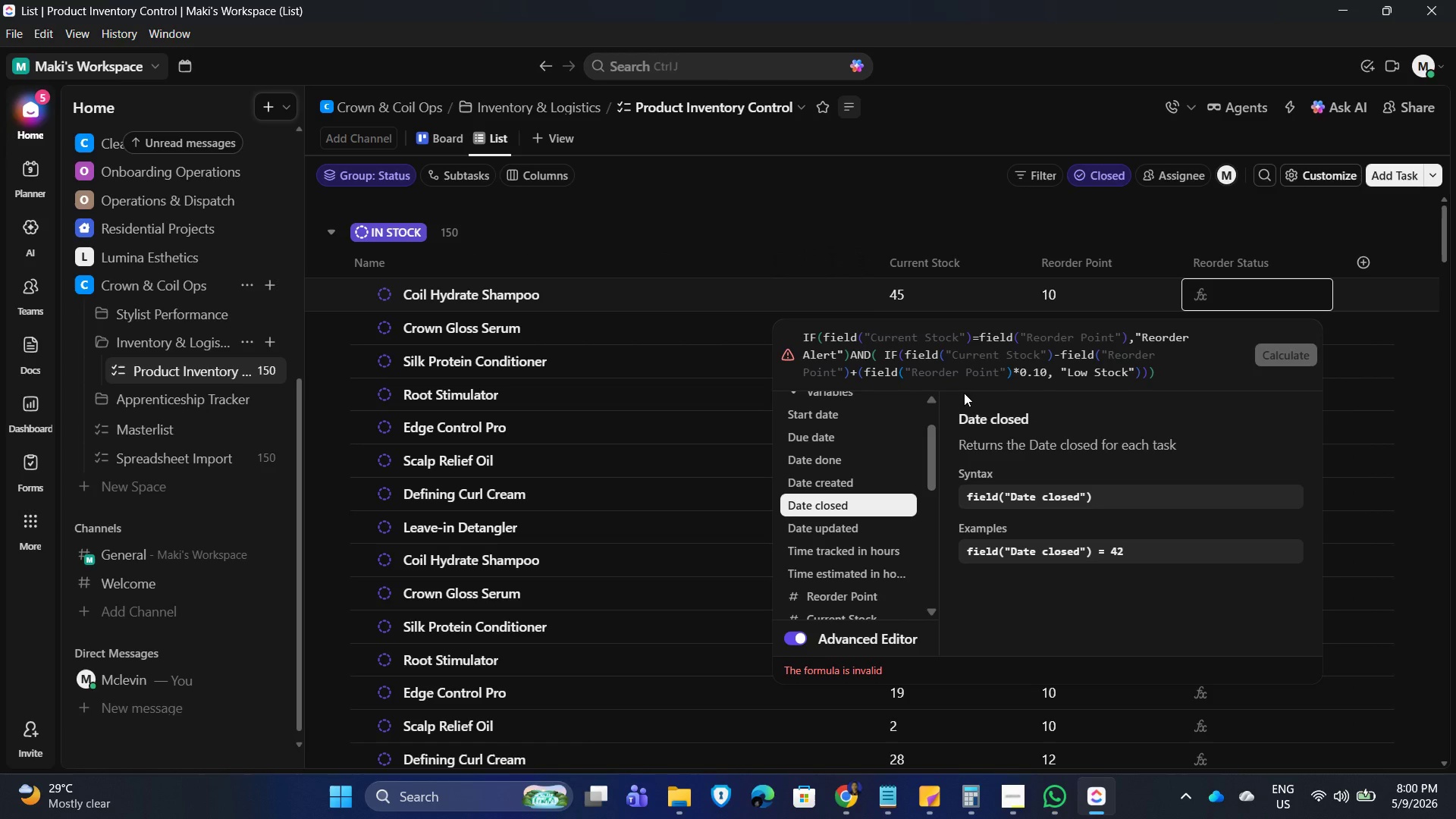 
hold_key(key=ArrowRight, duration=0.56)
 